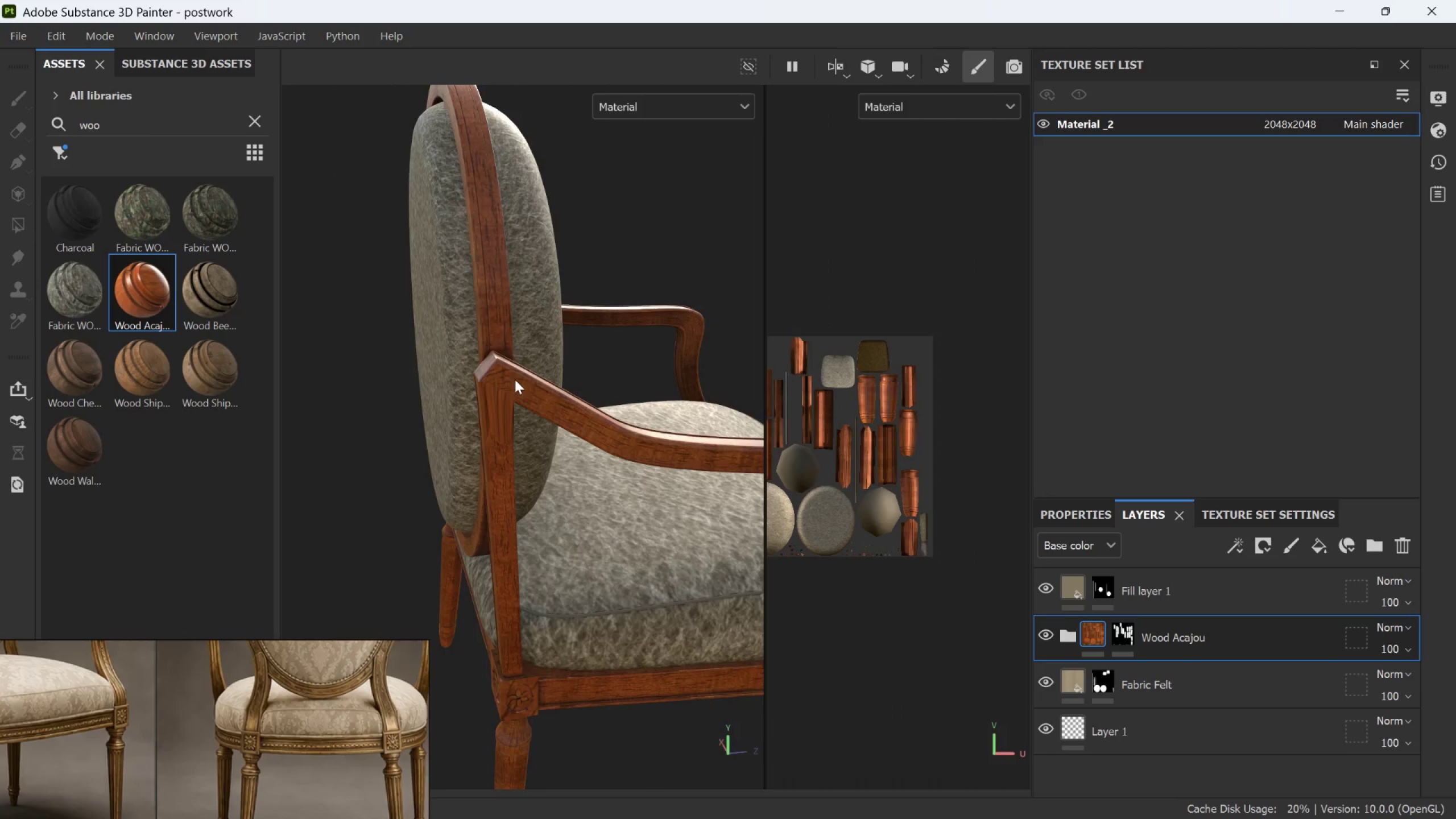 
hold_key(key=AltLeft, duration=1.5)
left_click_drag(start_coordinate=[511, 382], to_coordinate=[709, 281])
 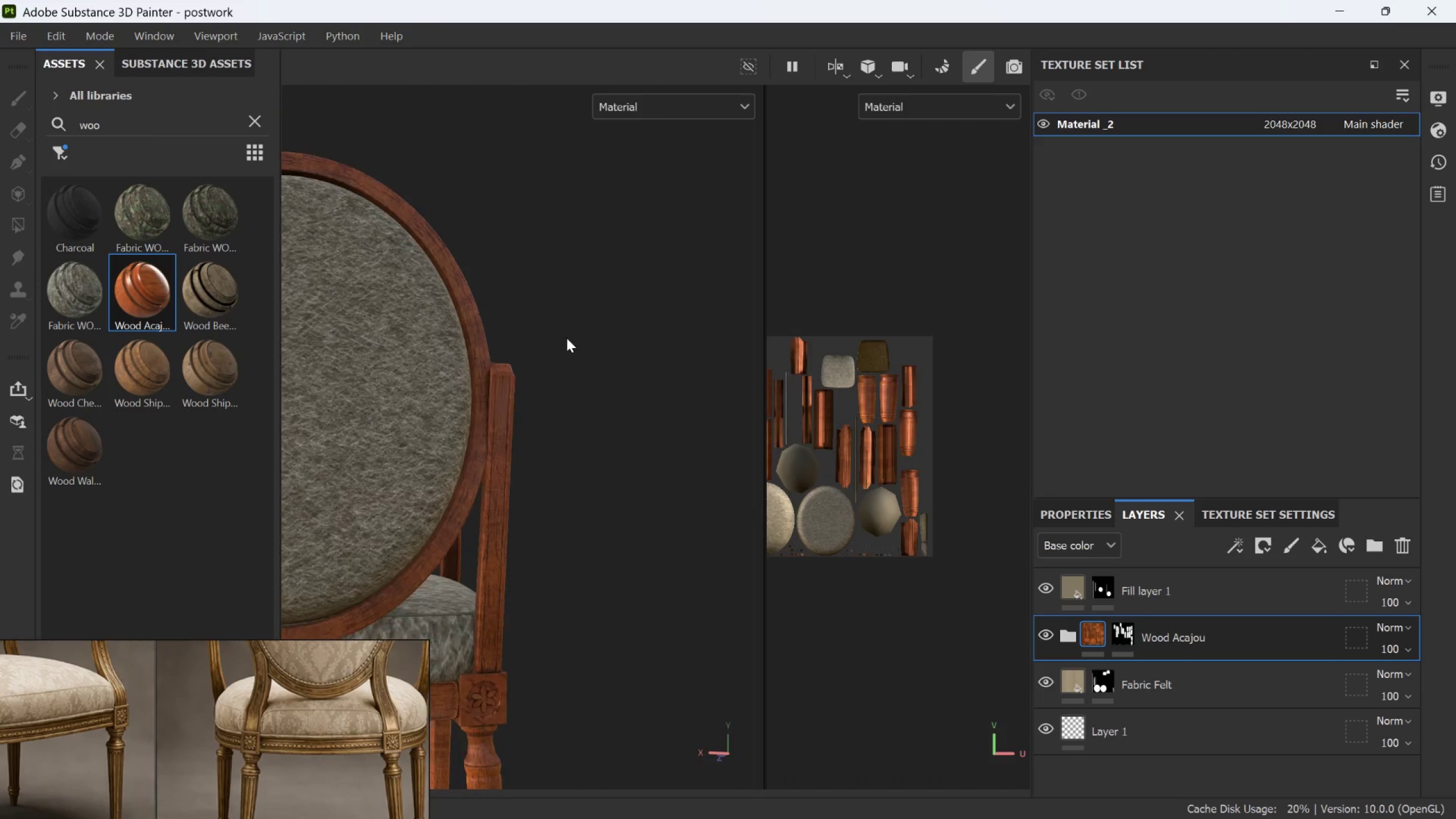 
scroll: coordinate [515, 380], scroll_direction: up, amount: 1.0
 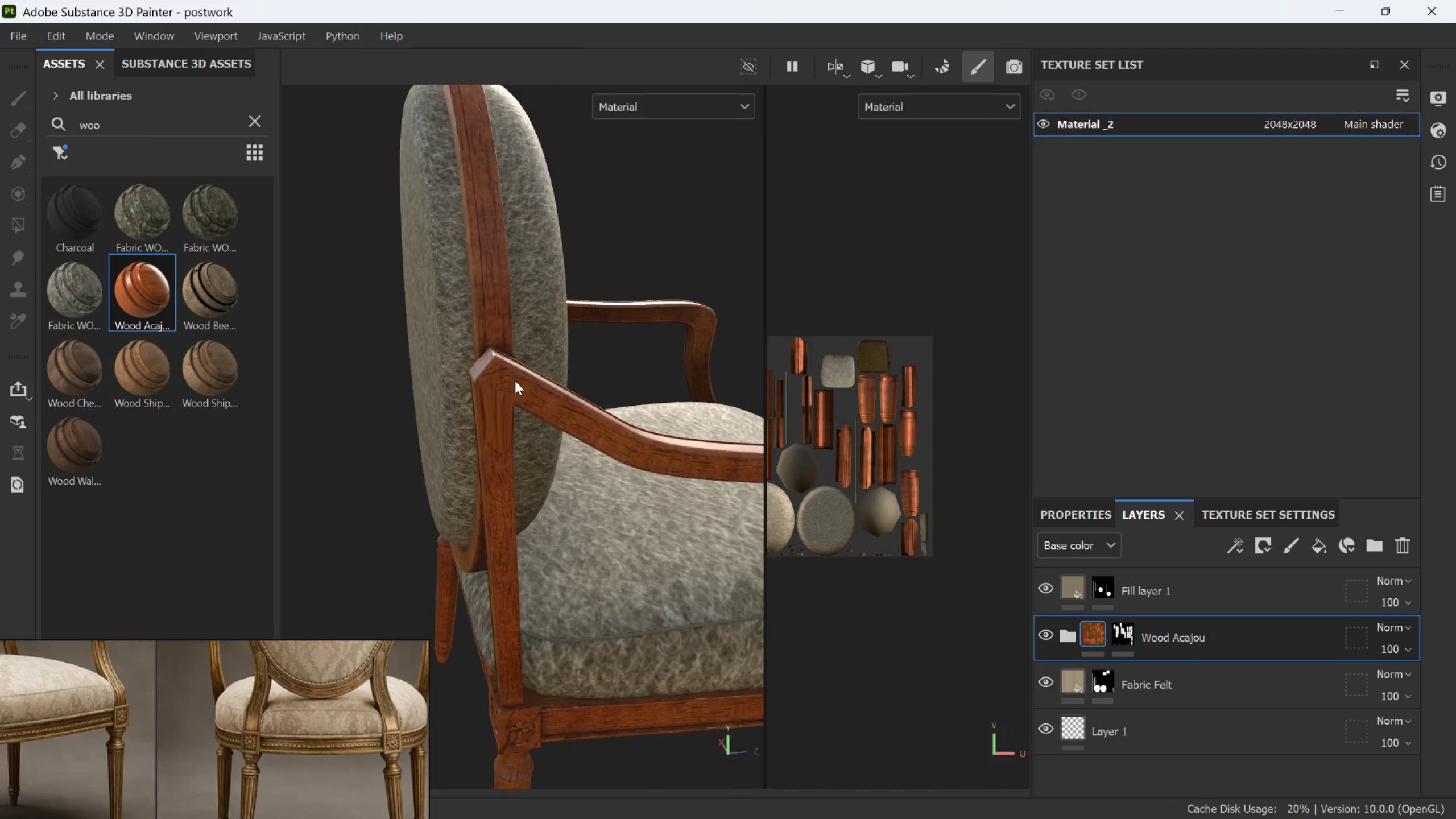 
hold_key(key=AltLeft, duration=0.67)
 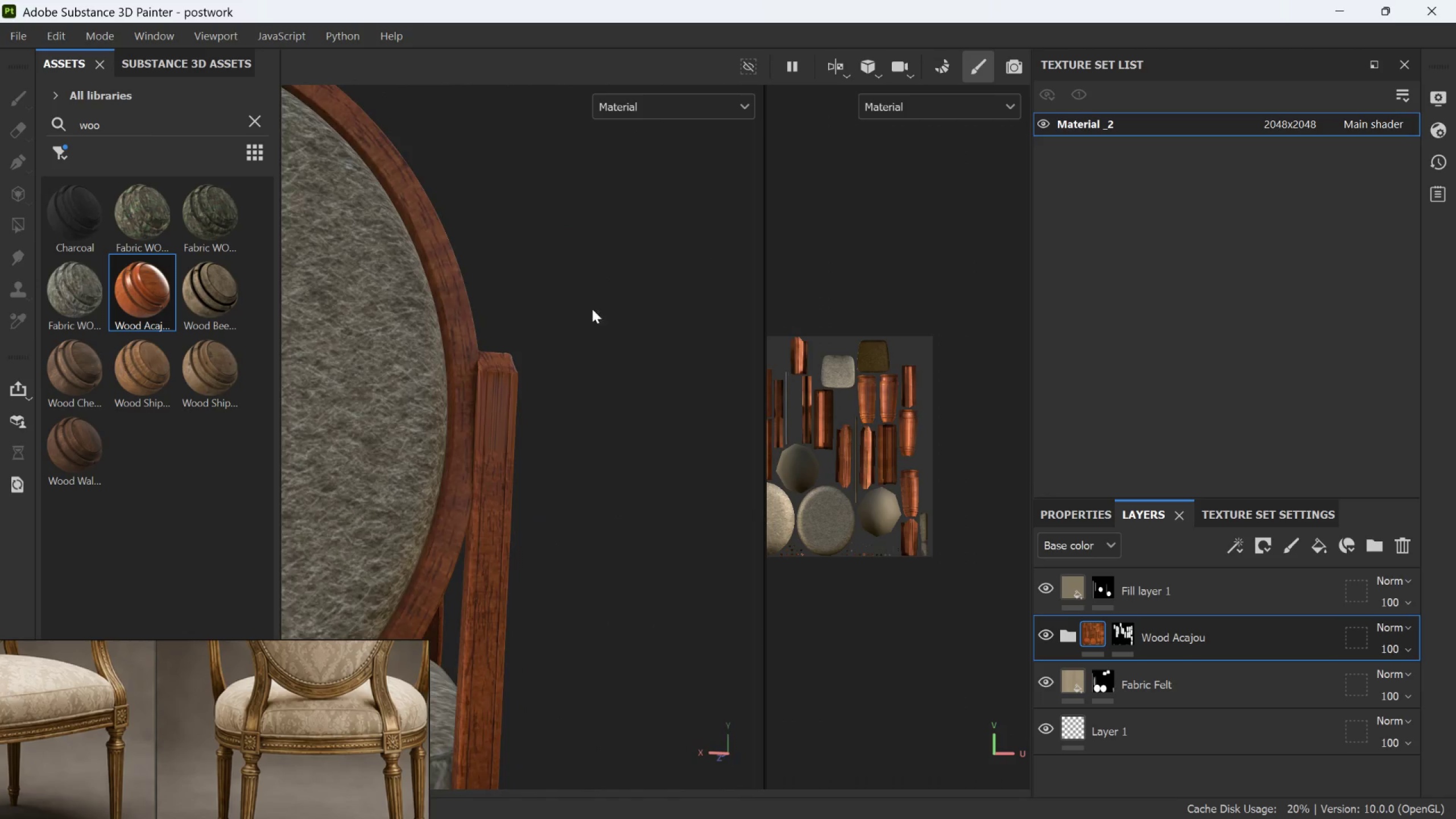 
hold_key(key=AltLeft, duration=1.11)
left_click_drag(start_coordinate=[547, 365], to_coordinate=[168, 413])
 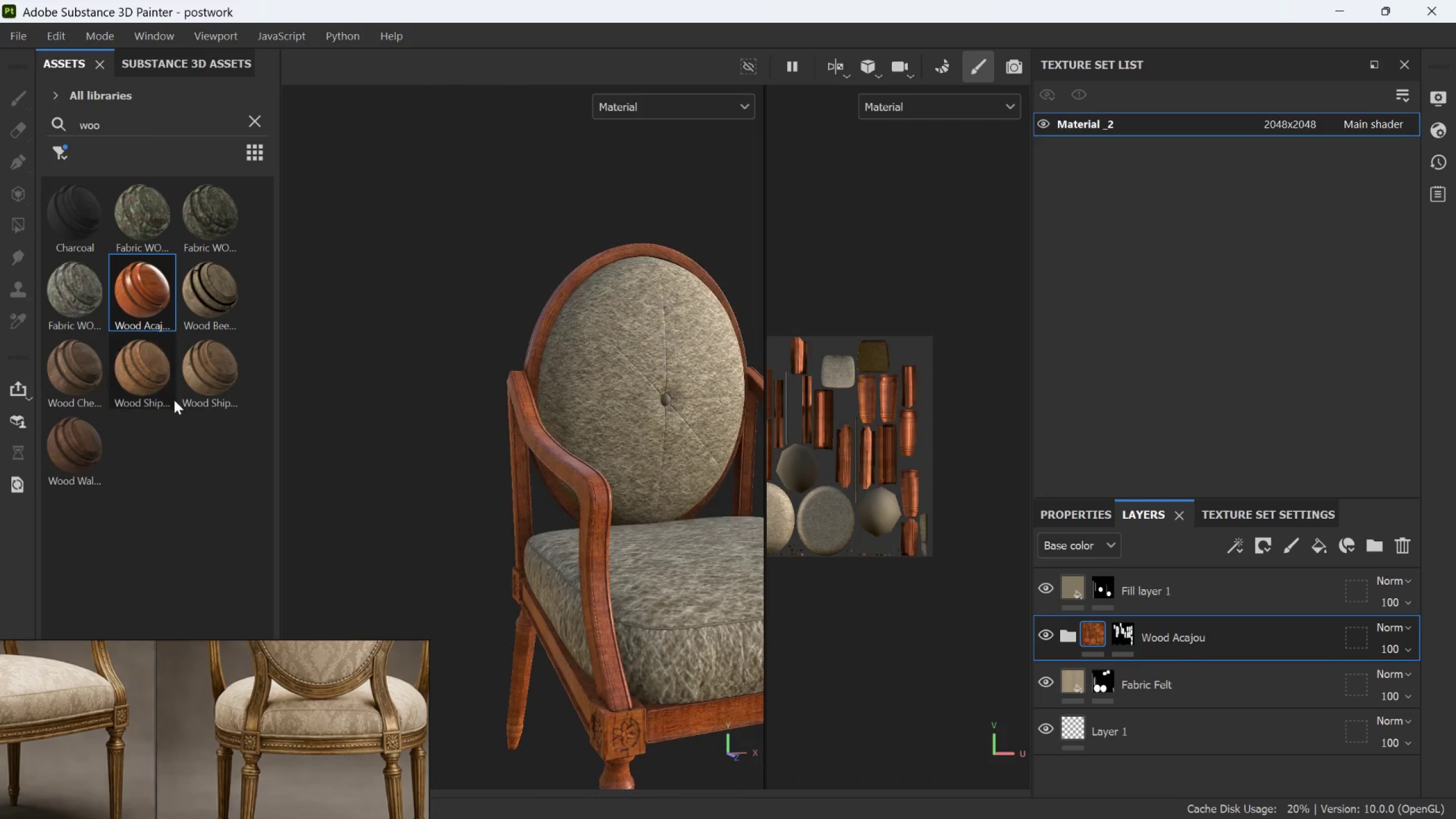 
scroll: coordinate [566, 338], scroll_direction: down, amount: 9.0
 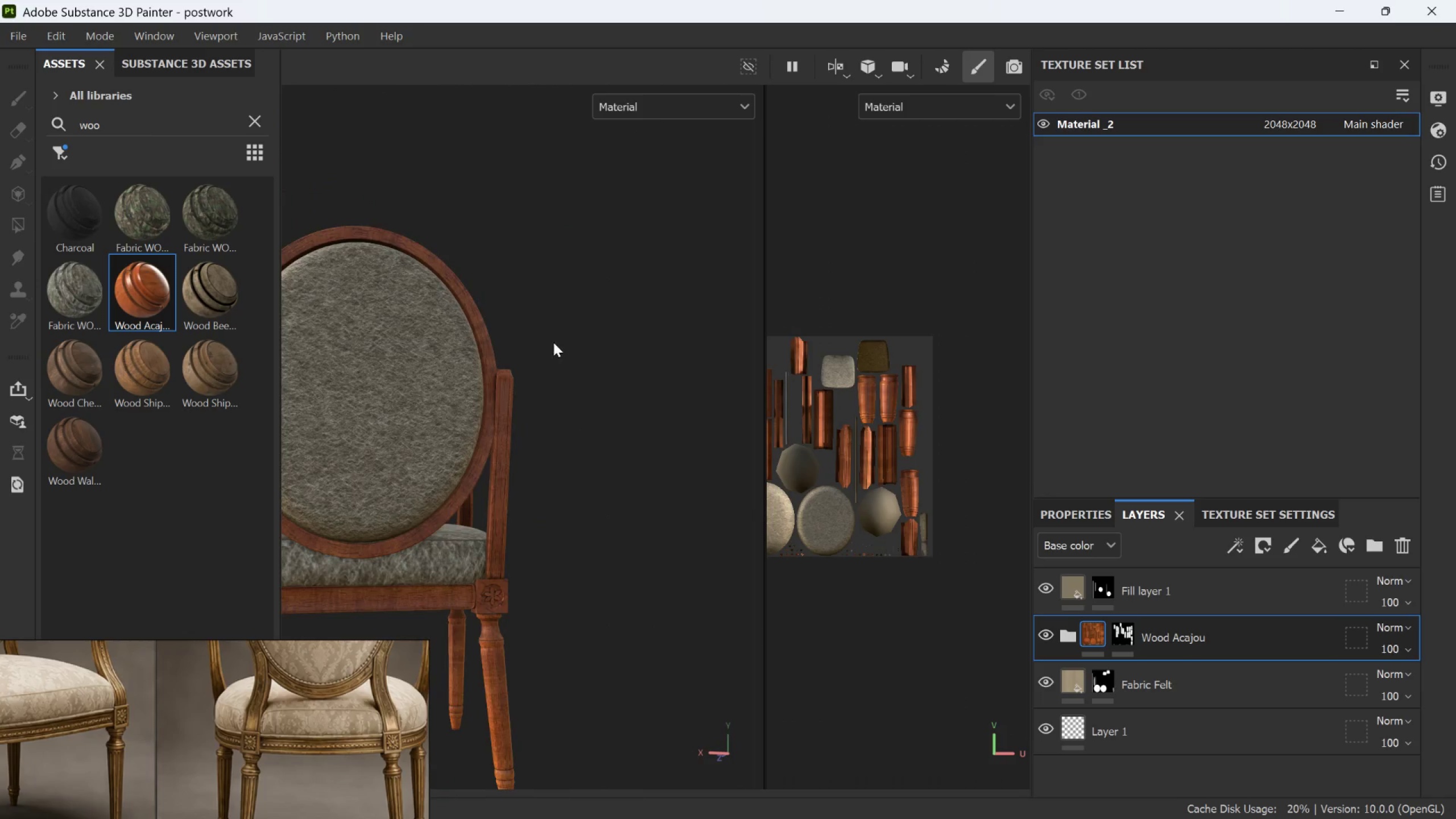 
hold_key(key=AltLeft, duration=1.06)
left_click_drag(start_coordinate=[537, 332], to_coordinate=[394, 333])
 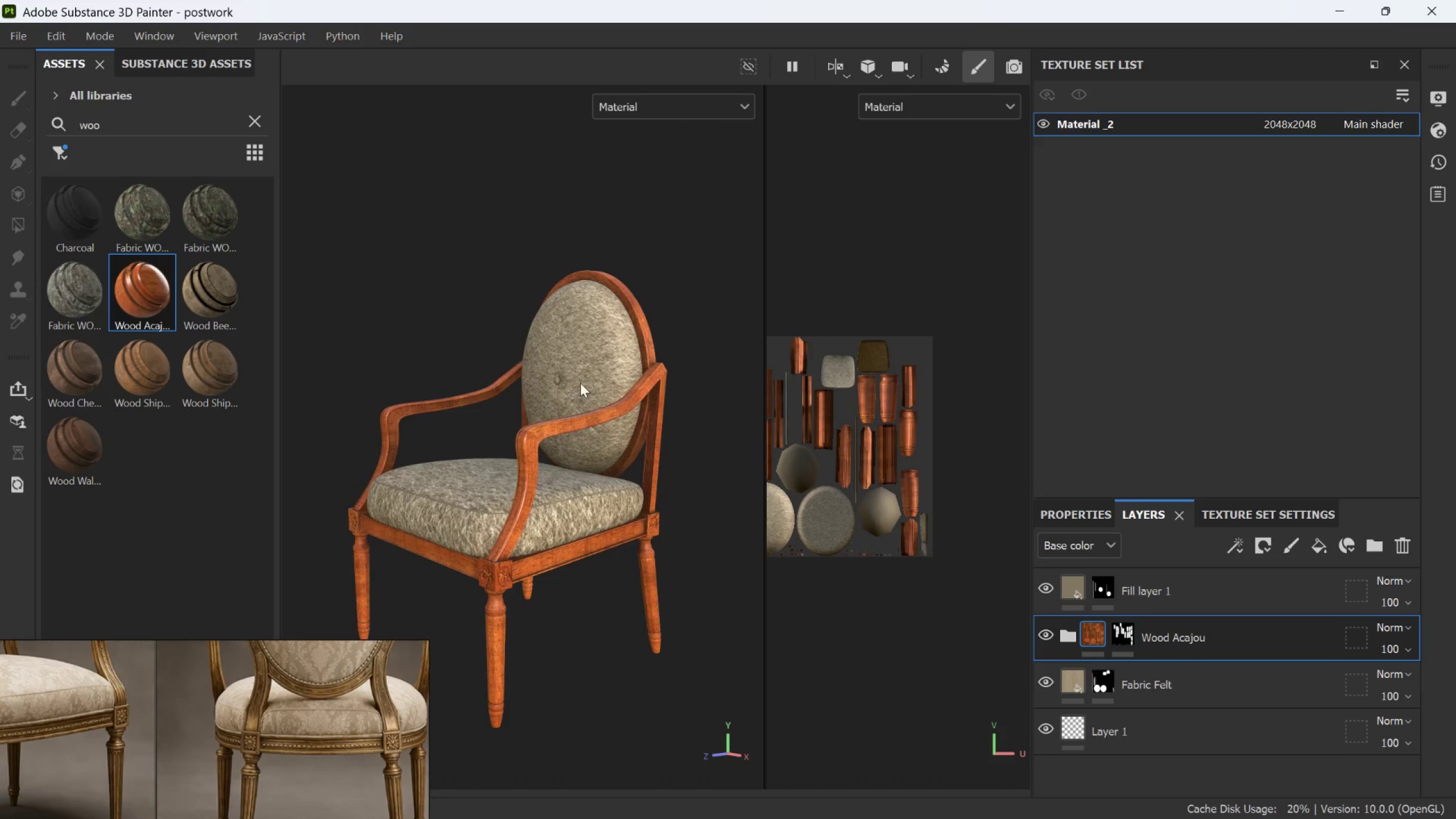 
scroll: coordinate [536, 337], scroll_direction: down, amount: 5.0
 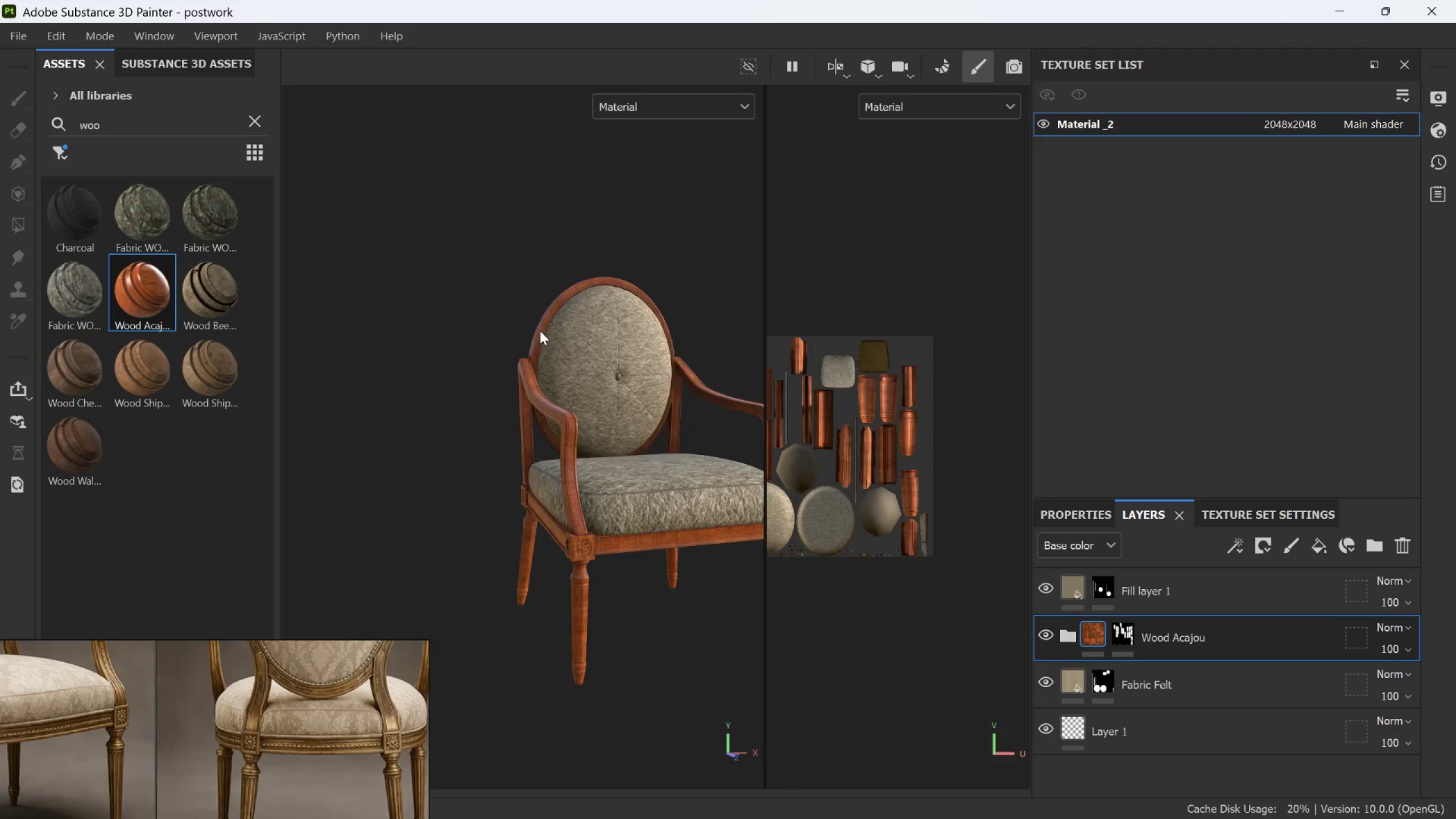 
hold_key(key=AltLeft, duration=1.5)
left_click_drag(start_coordinate=[490, 478], to_coordinate=[751, 534])
 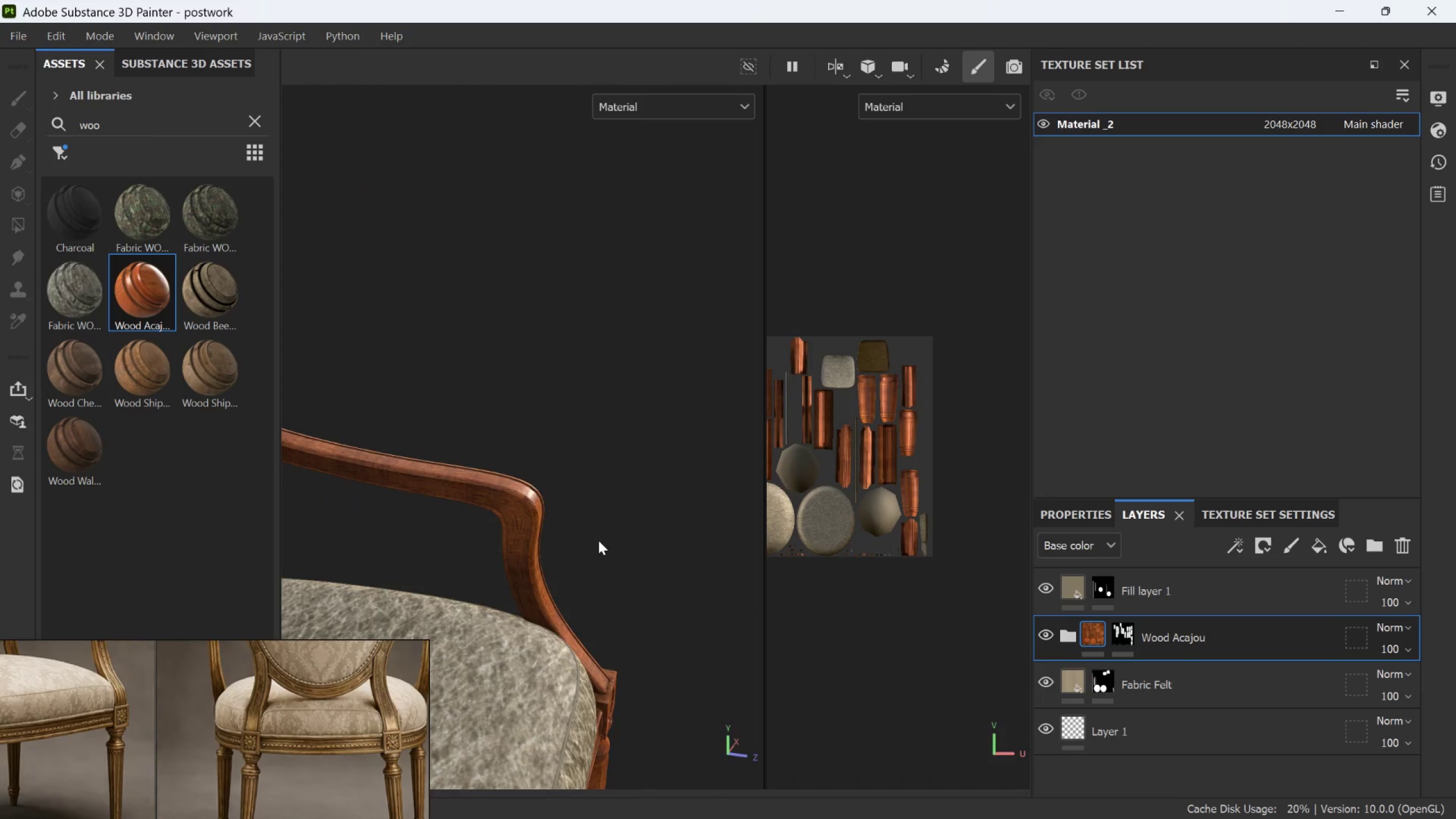 
scroll: coordinate [490, 478], scroll_direction: up, amount: 6.0
 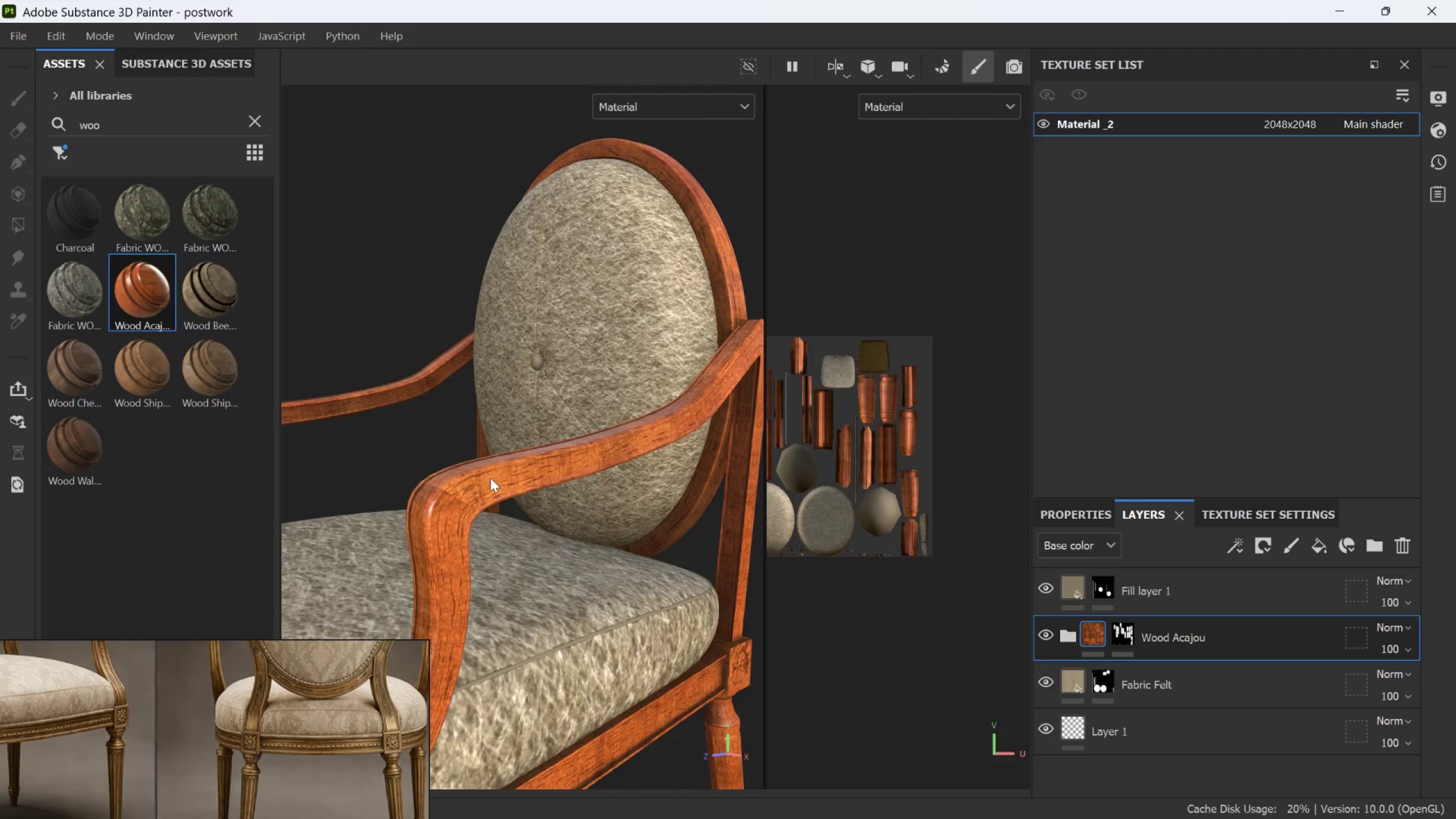 
hold_key(key=AltLeft, duration=1.53)
 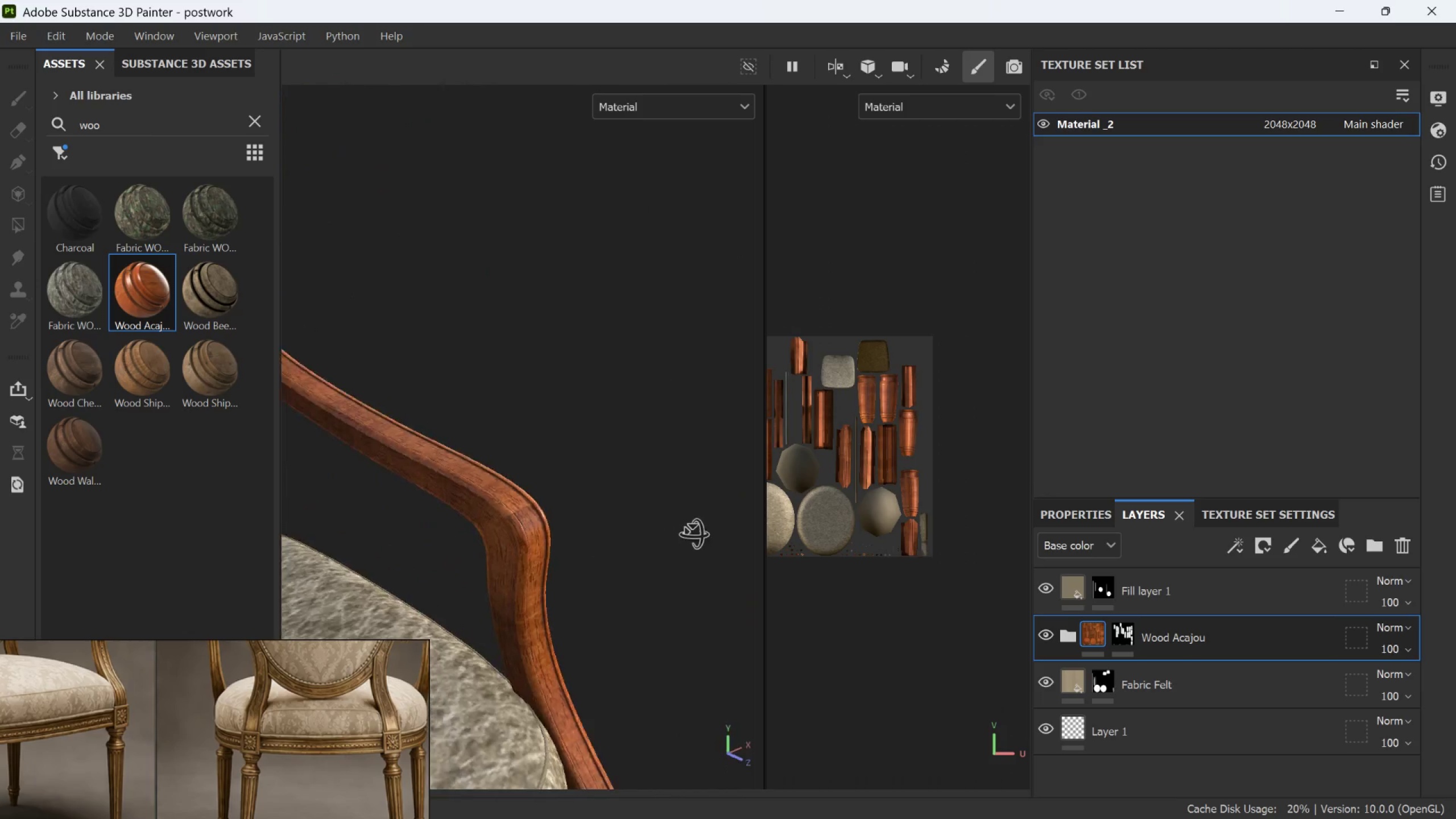 
key(Alt+AltLeft)
 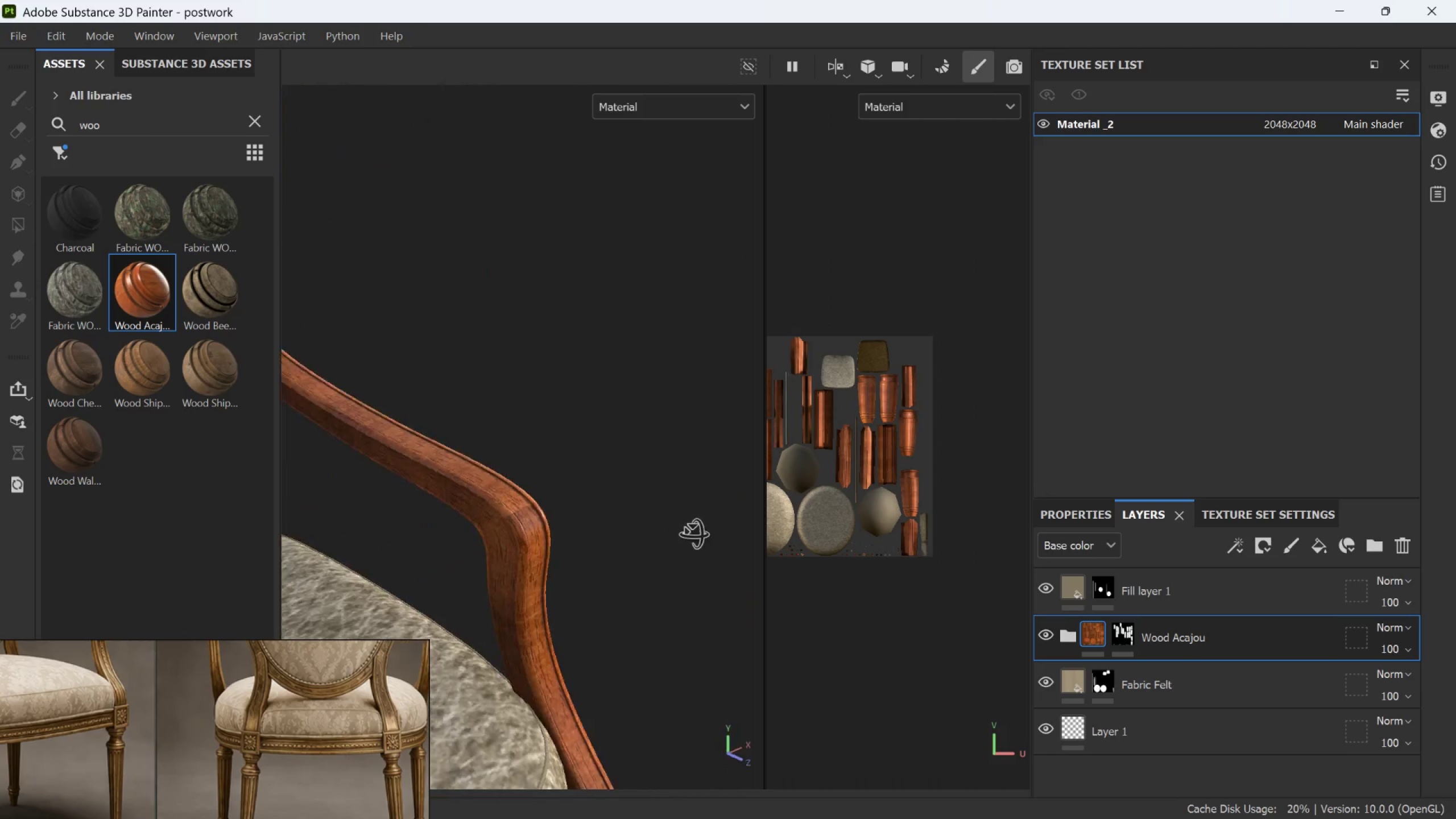 
key(Alt+AltLeft)
 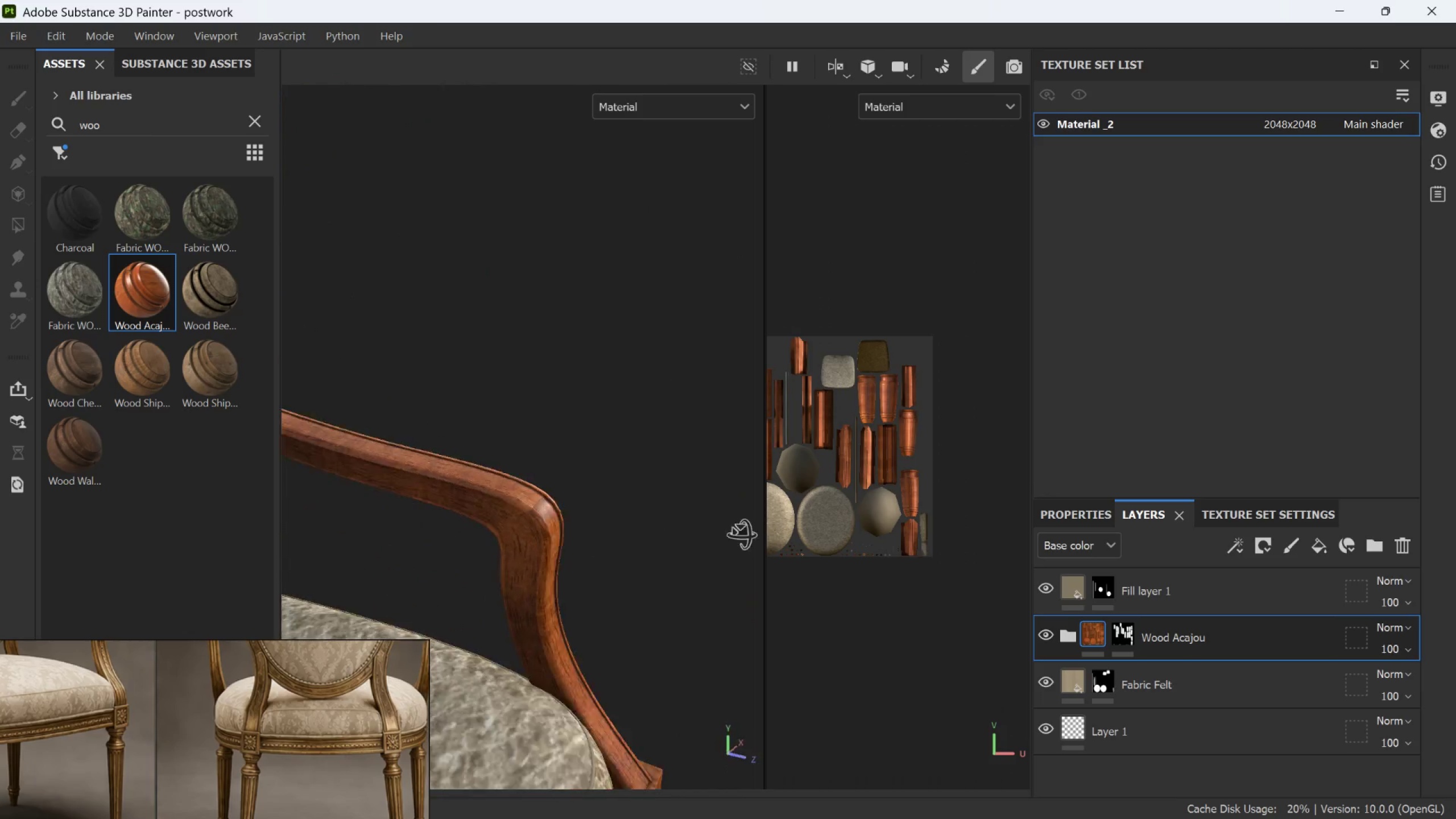 
key(Alt+AltLeft)
 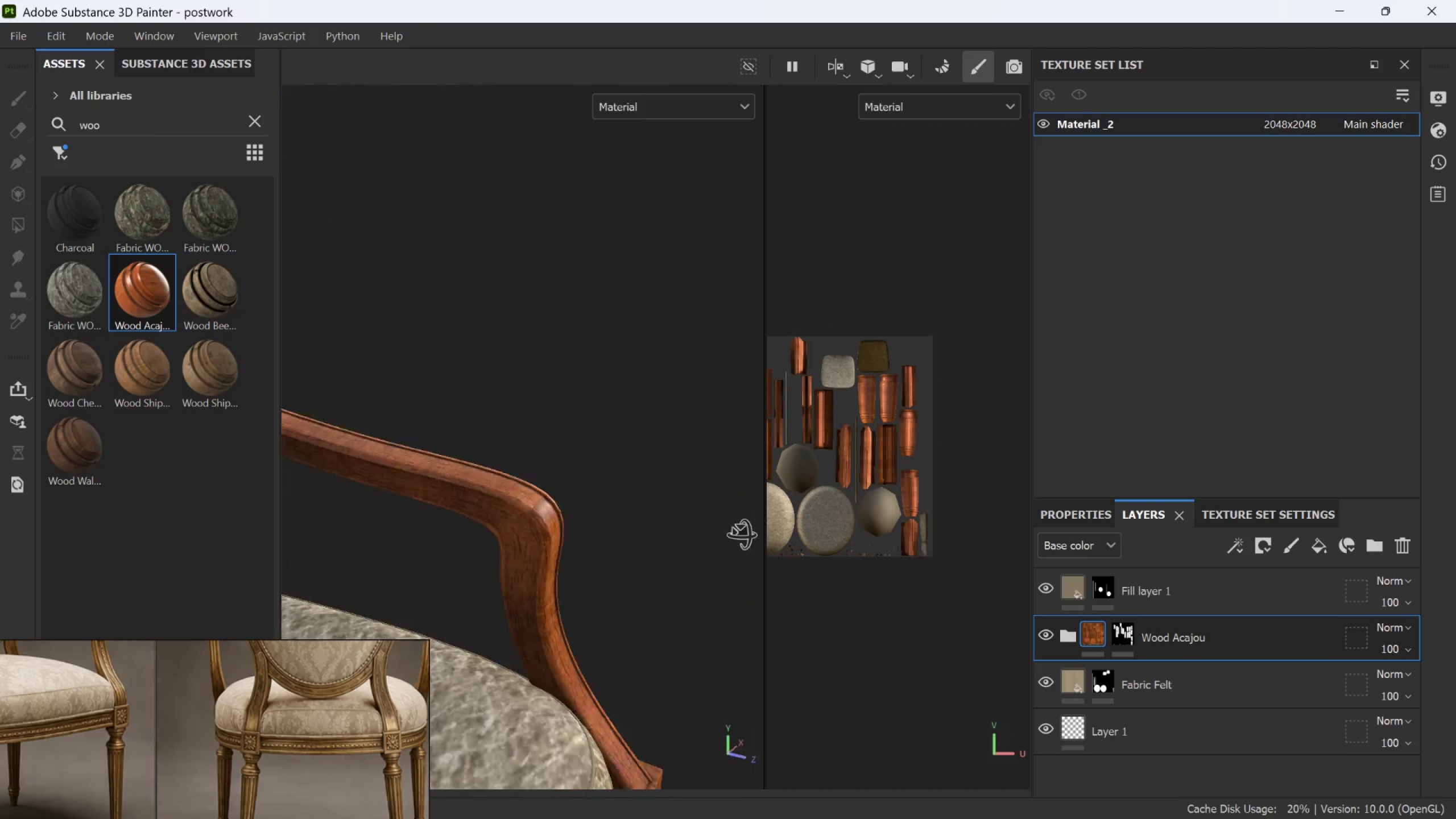 
key(Alt+AltLeft)
 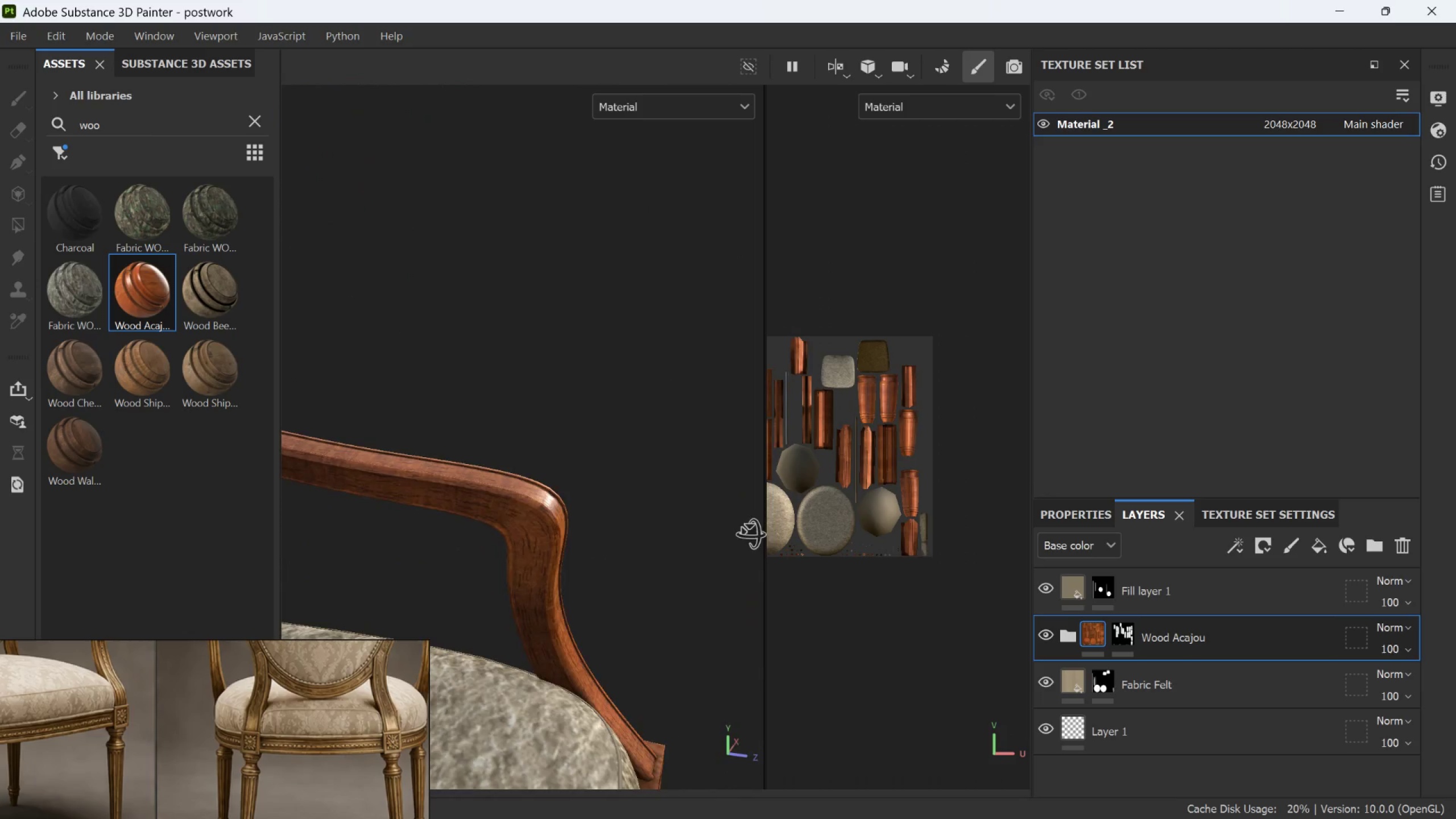 
key(Alt+AltLeft)
 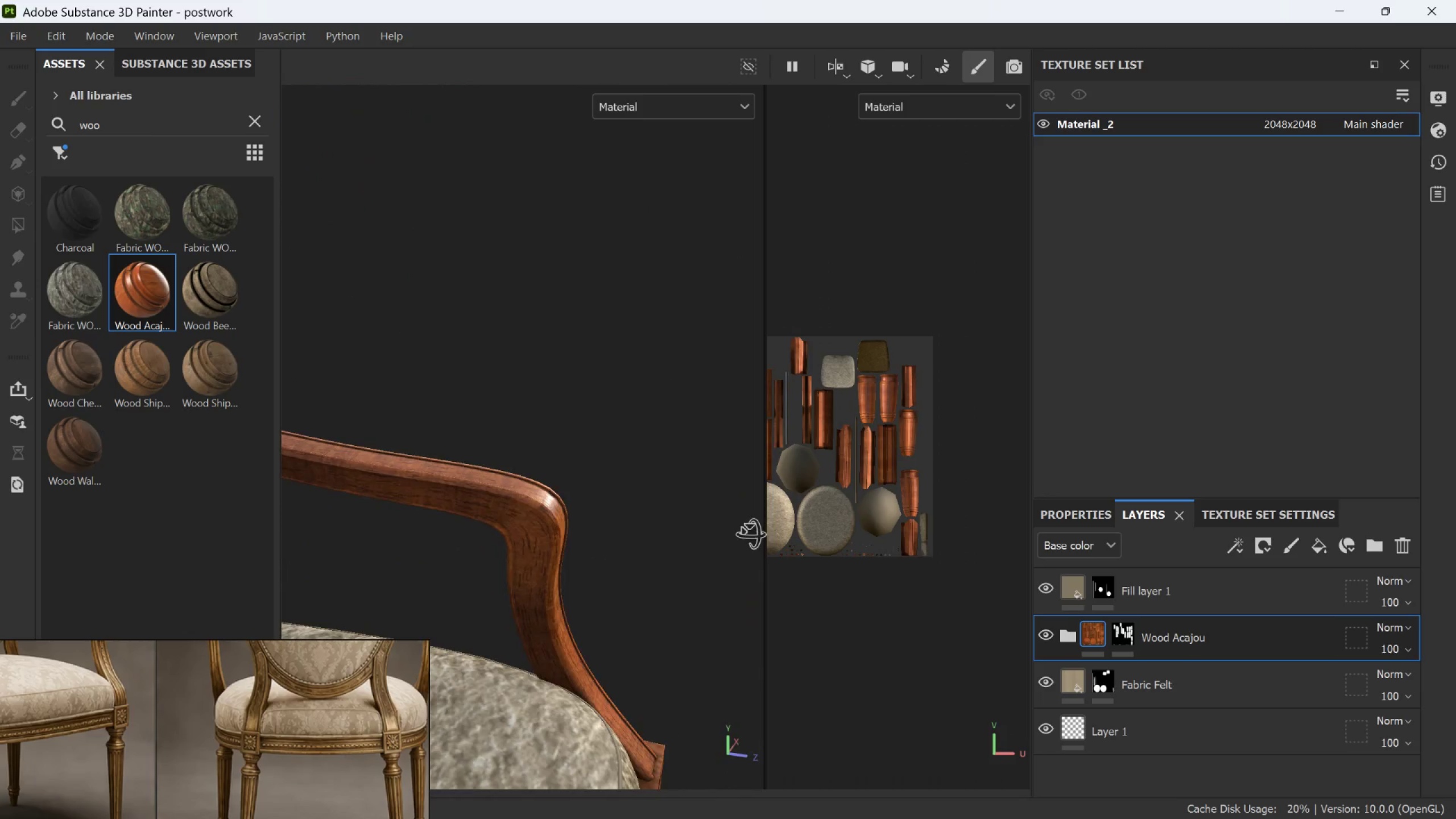 
key(Alt+AltLeft)
 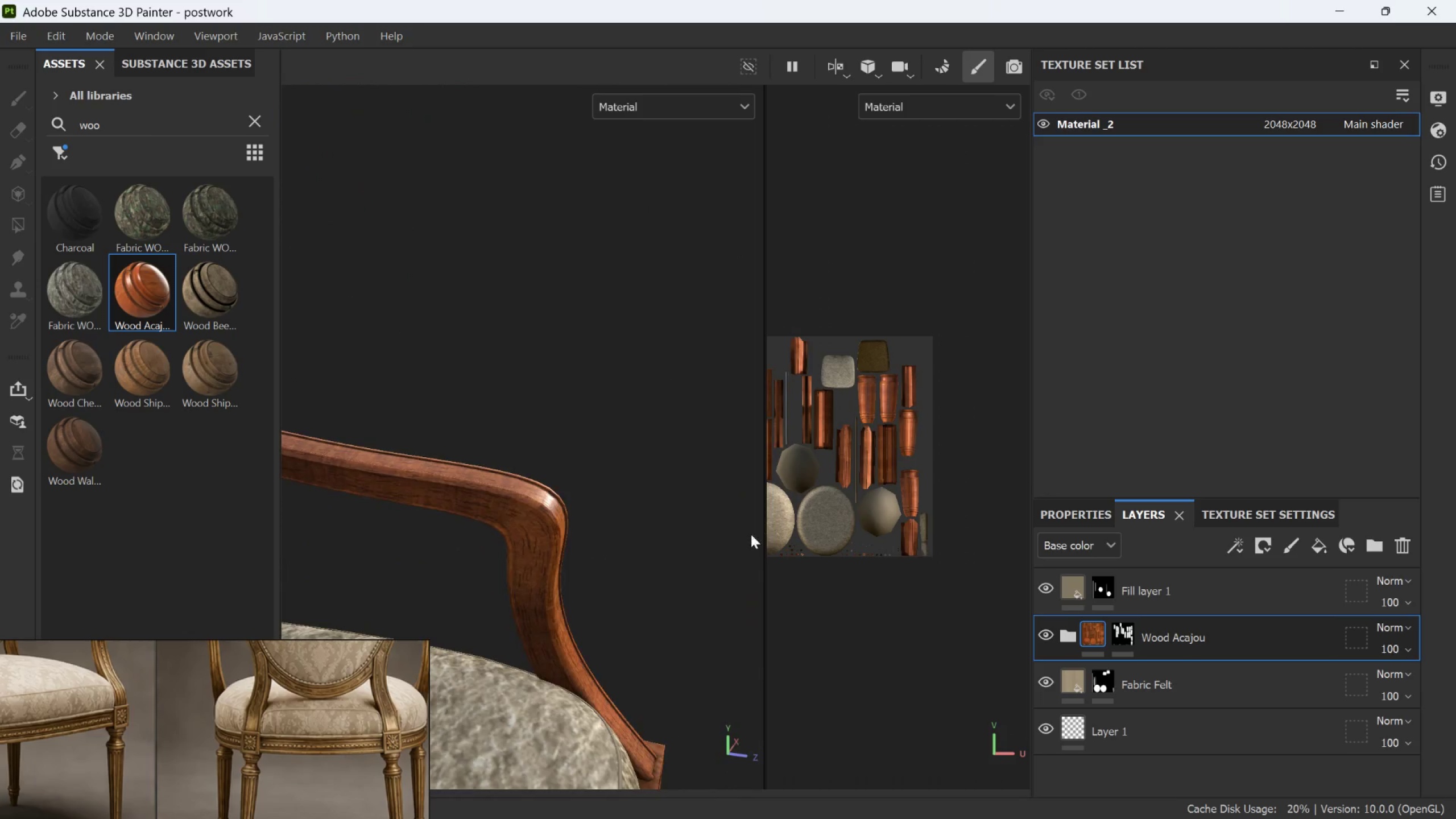 
key(Alt+AltLeft)
 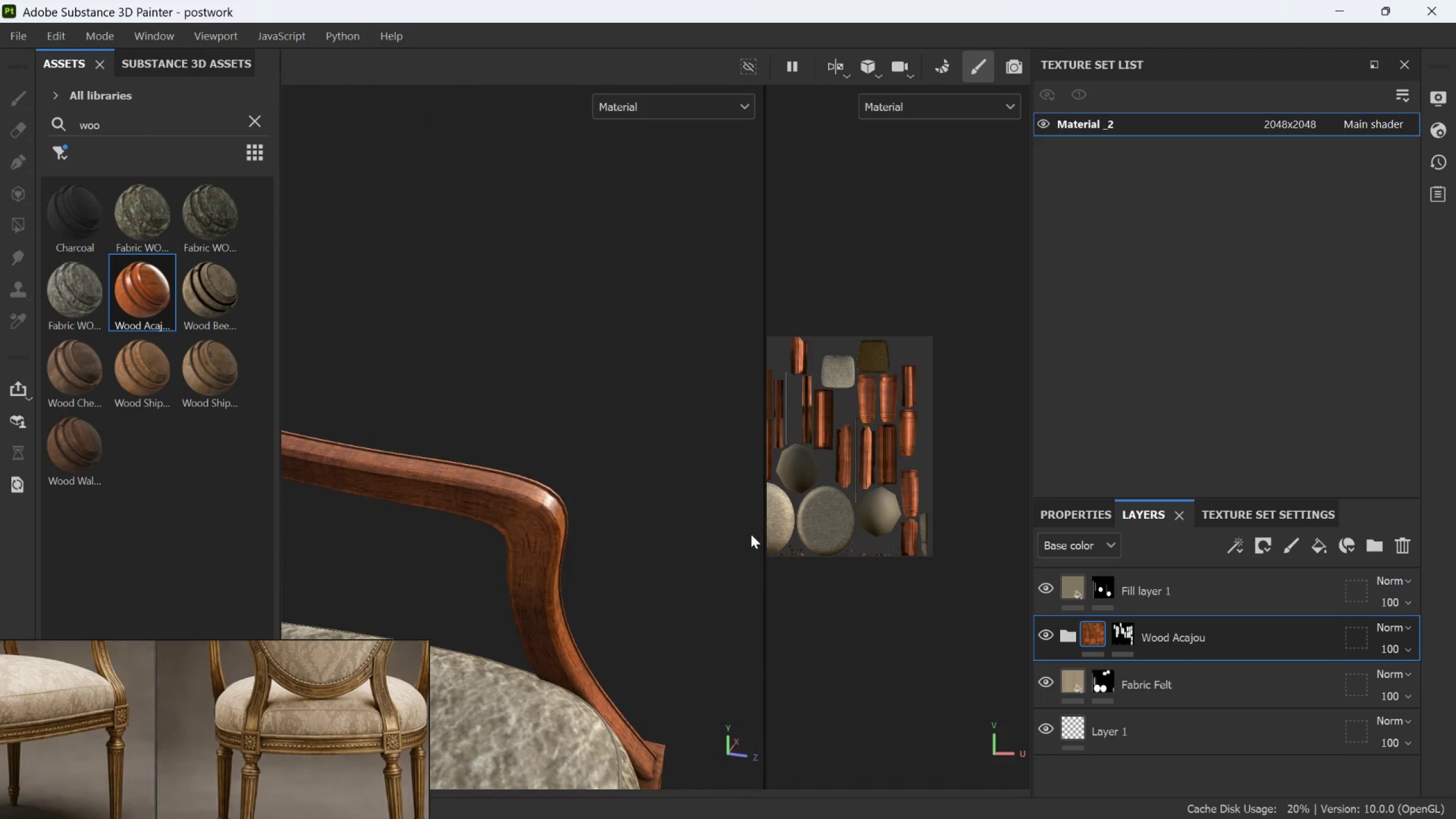 
key(Alt+AltLeft)
 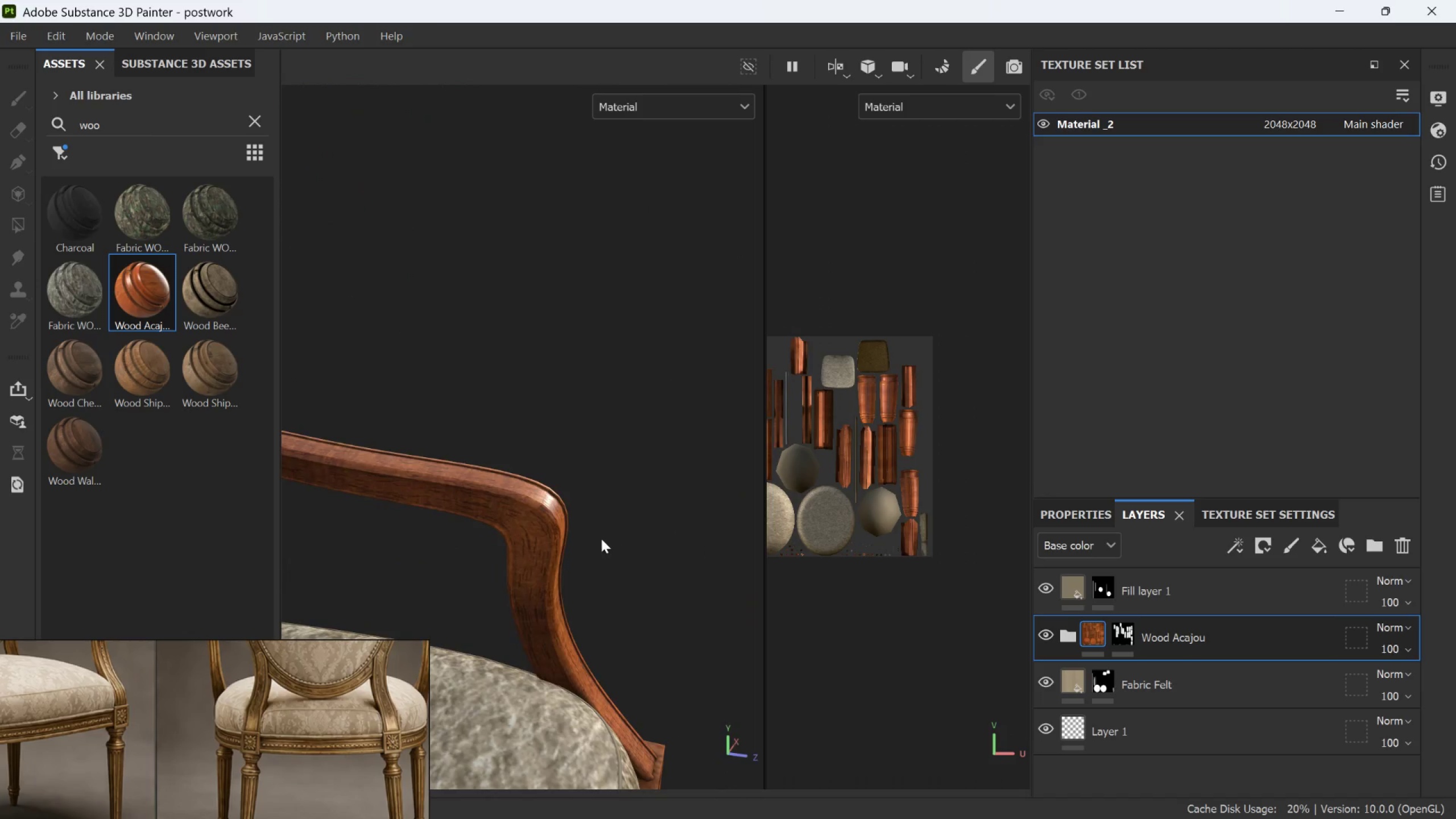 
hold_key(key=AltLeft, duration=0.7)
left_click_drag(start_coordinate=[572, 546], to_coordinate=[570, 498])
 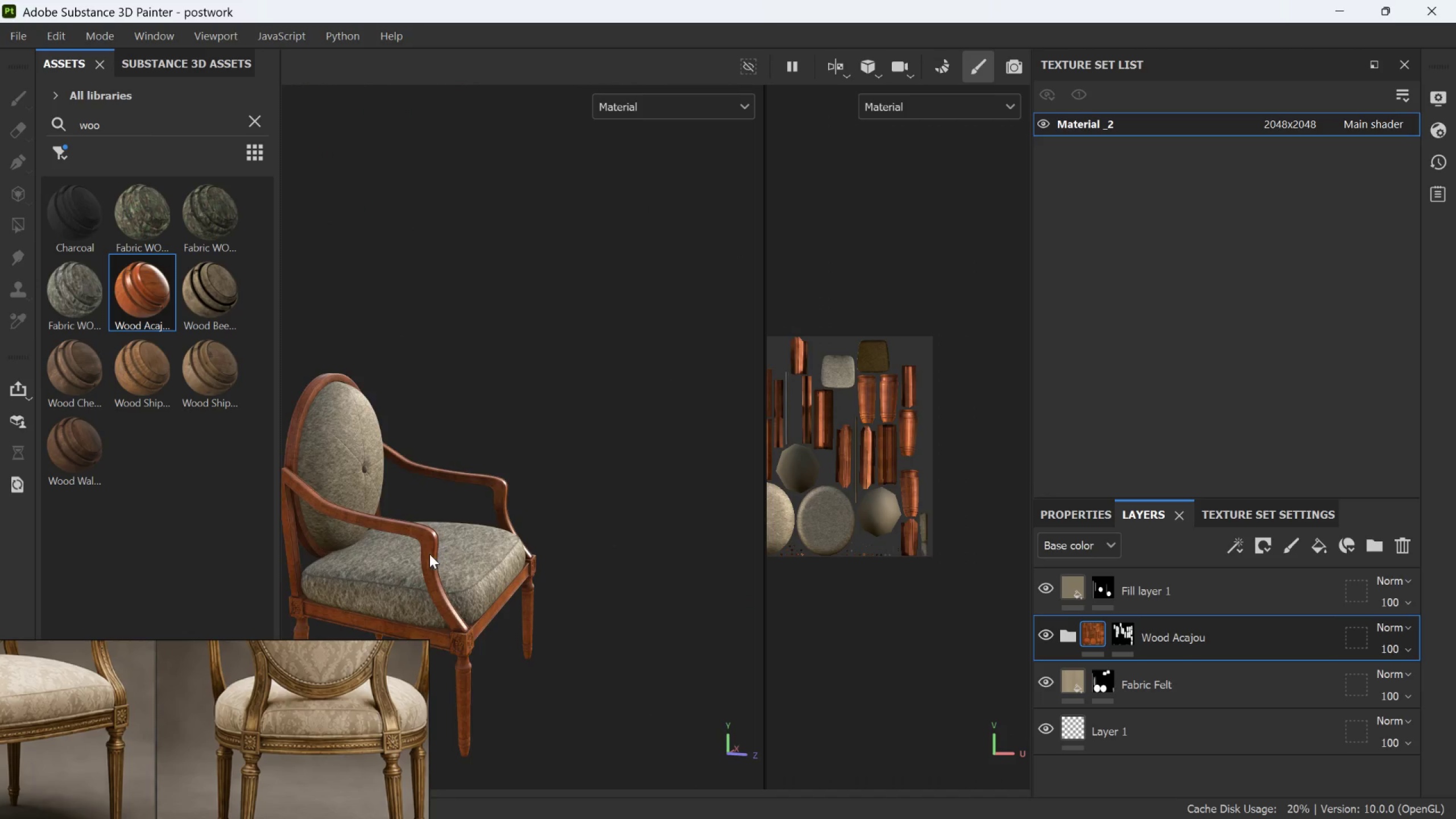 
scroll: coordinate [566, 539], scroll_direction: down, amount: 16.0
 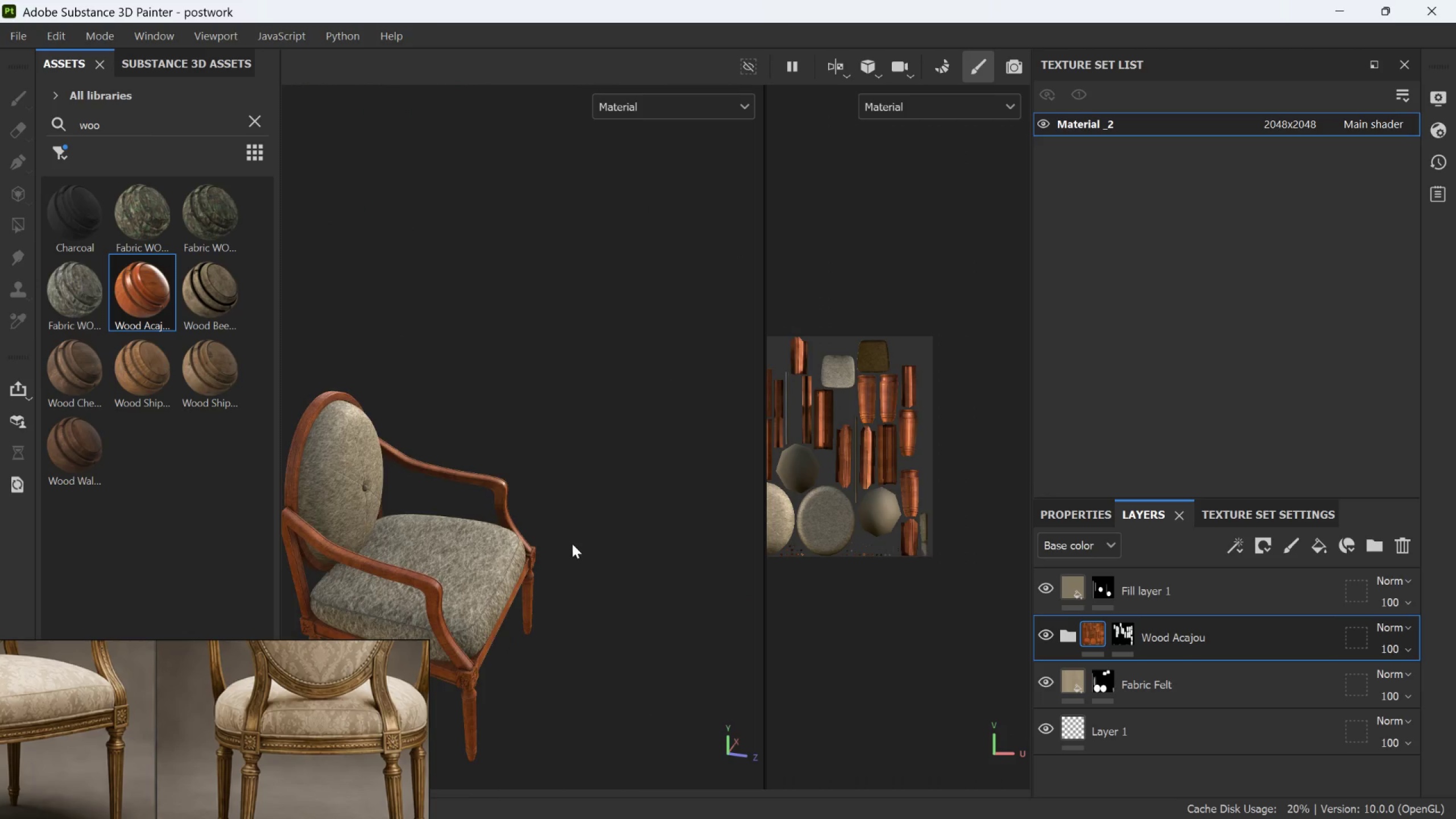 
scroll: coordinate [436, 513], scroll_direction: up, amount: 20.0
 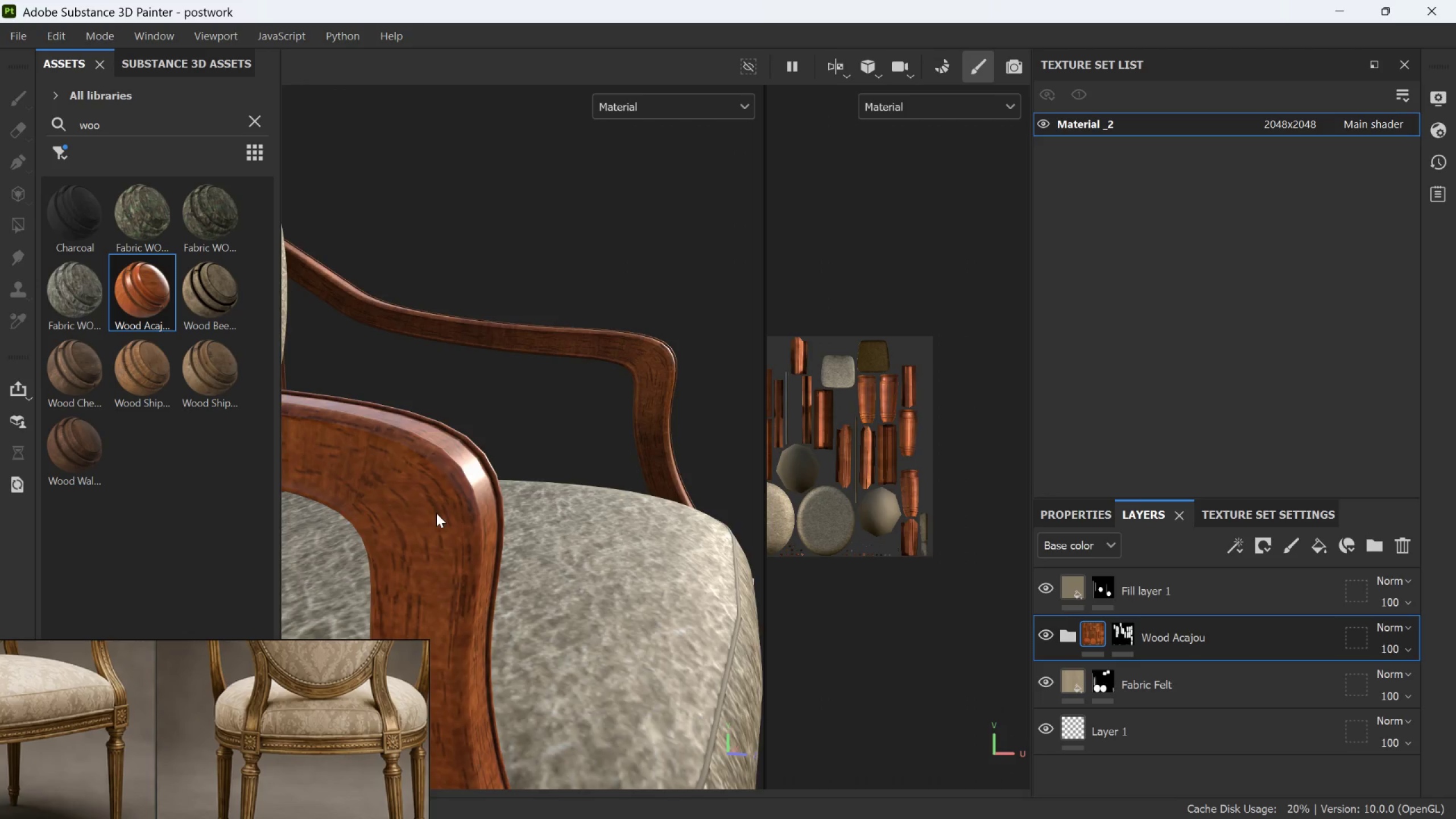 
hold_key(key=AltLeft, duration=1.5)
left_click_drag(start_coordinate=[436, 513], to_coordinate=[166, 486])
 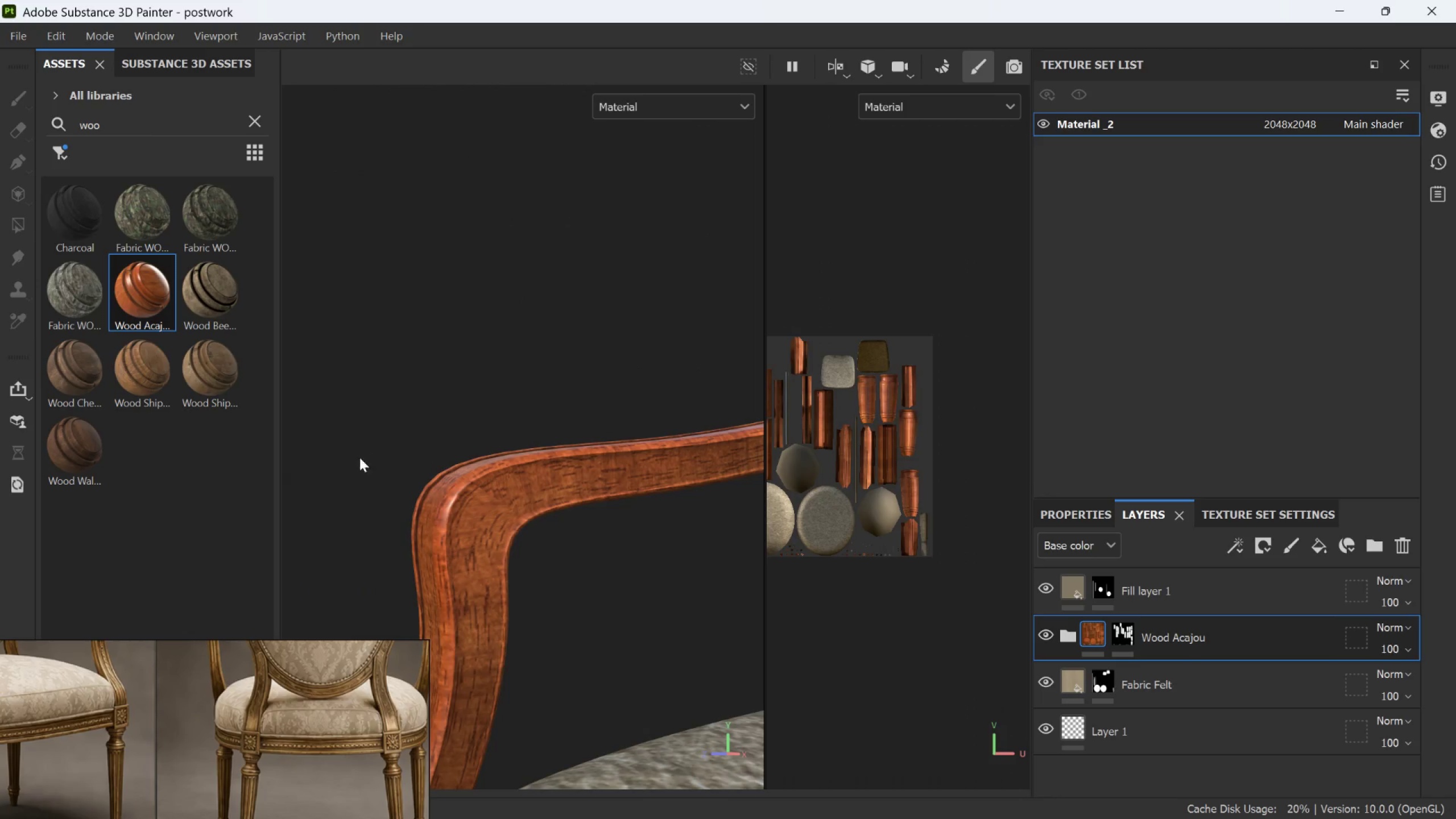 
scroll: coordinate [436, 513], scroll_direction: down, amount: 5.0
 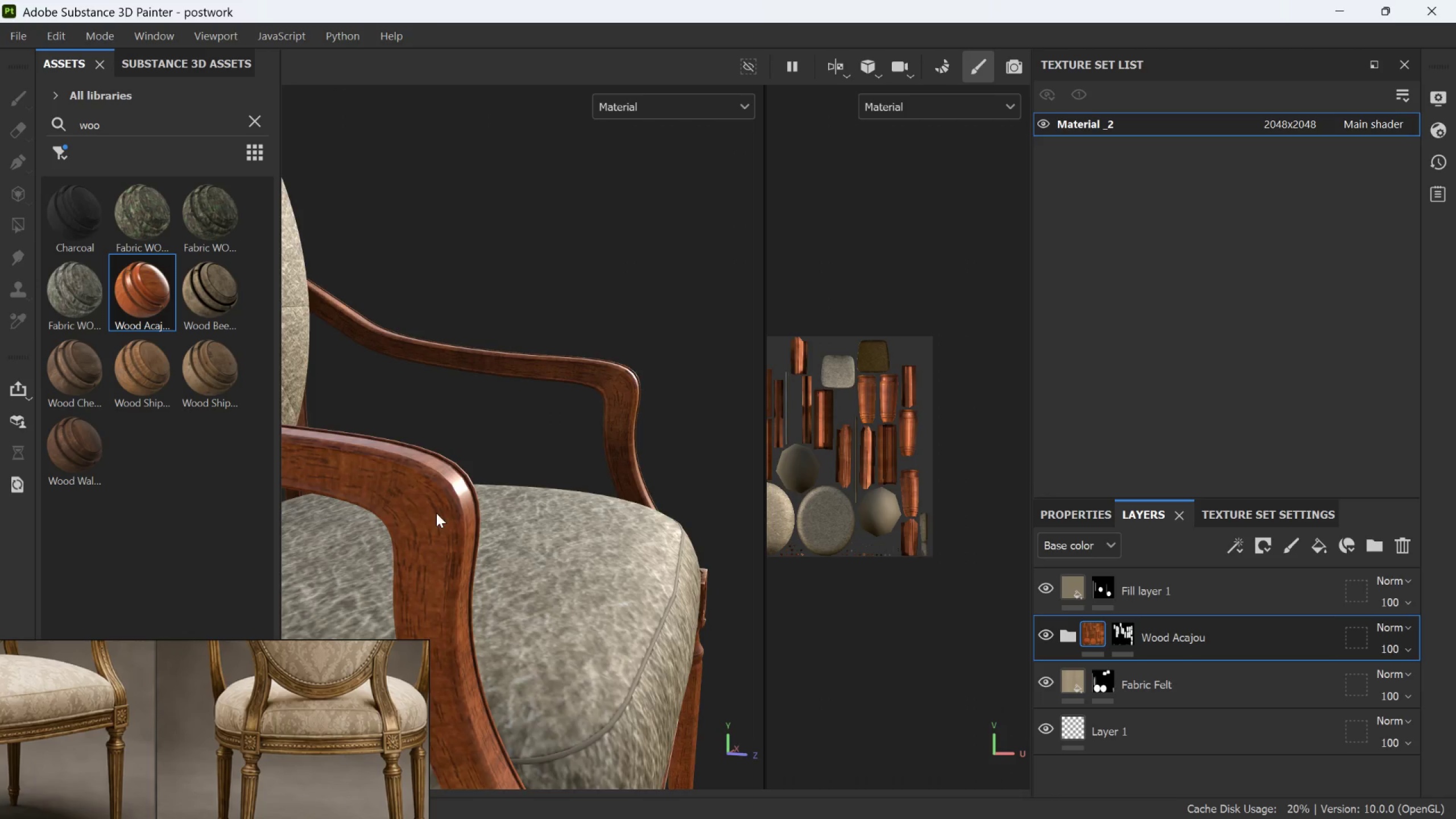 
key(Alt+AltLeft)
 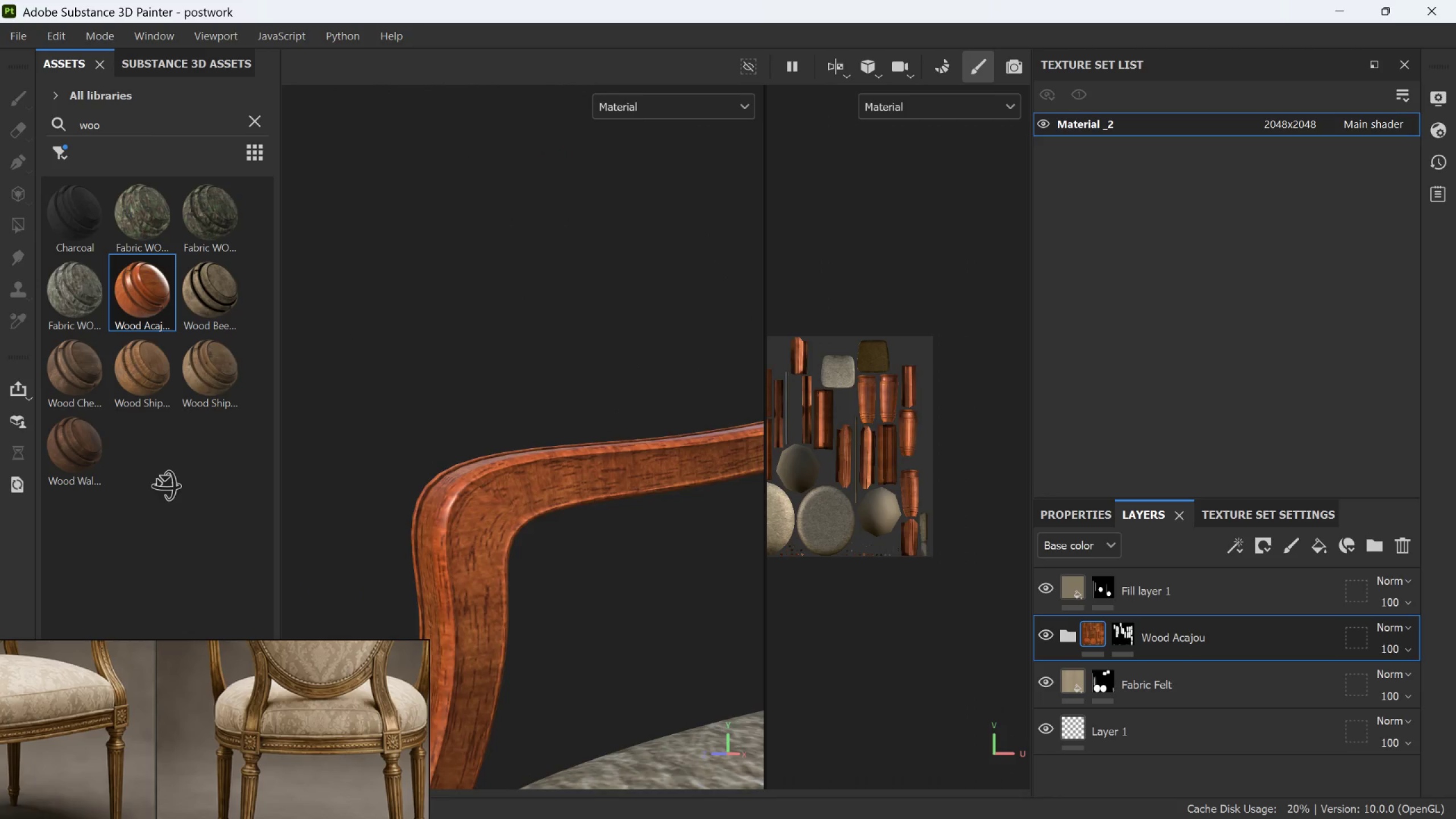 
key(Alt+AltLeft)
 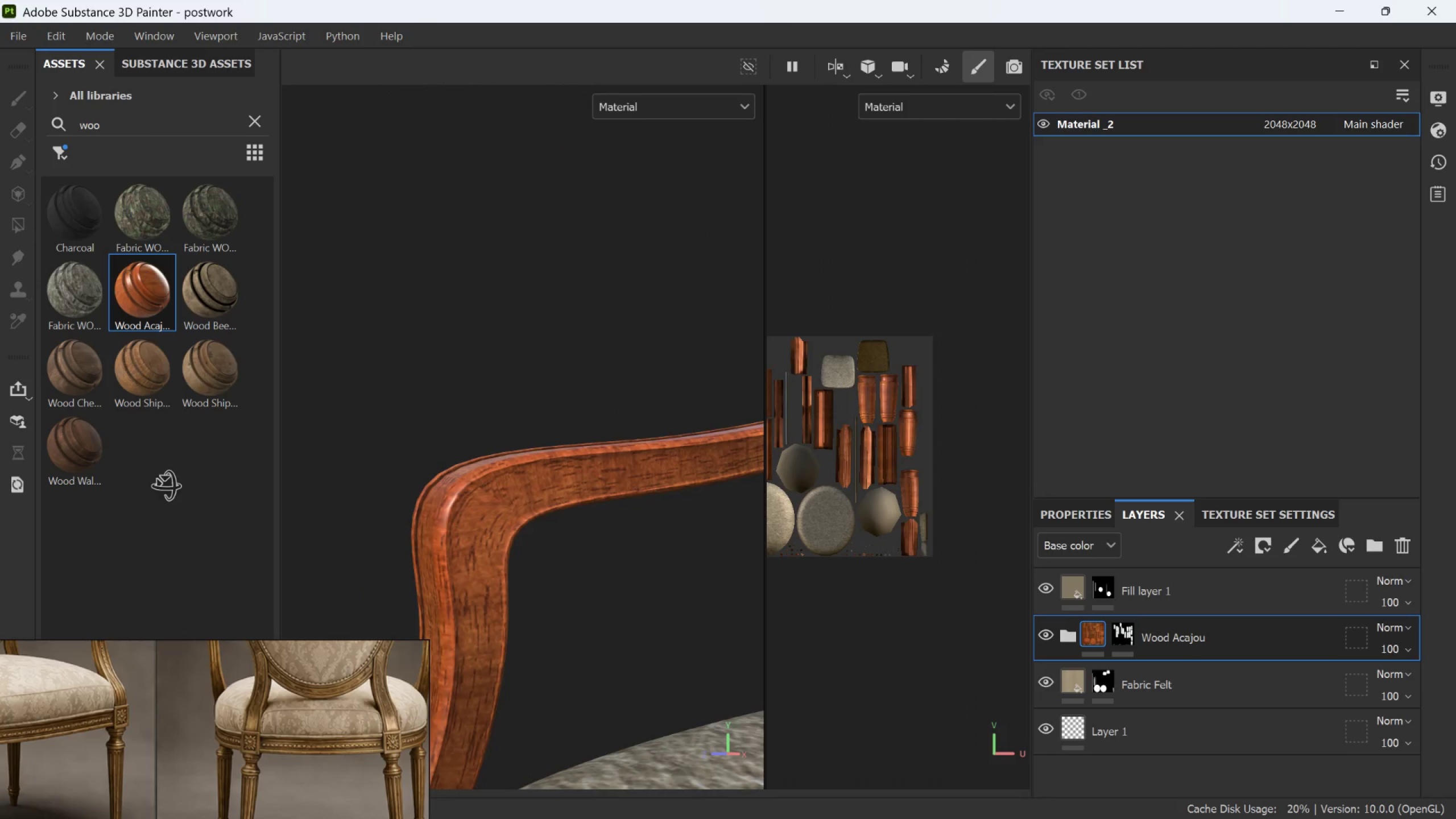 
key(Alt+AltLeft)
 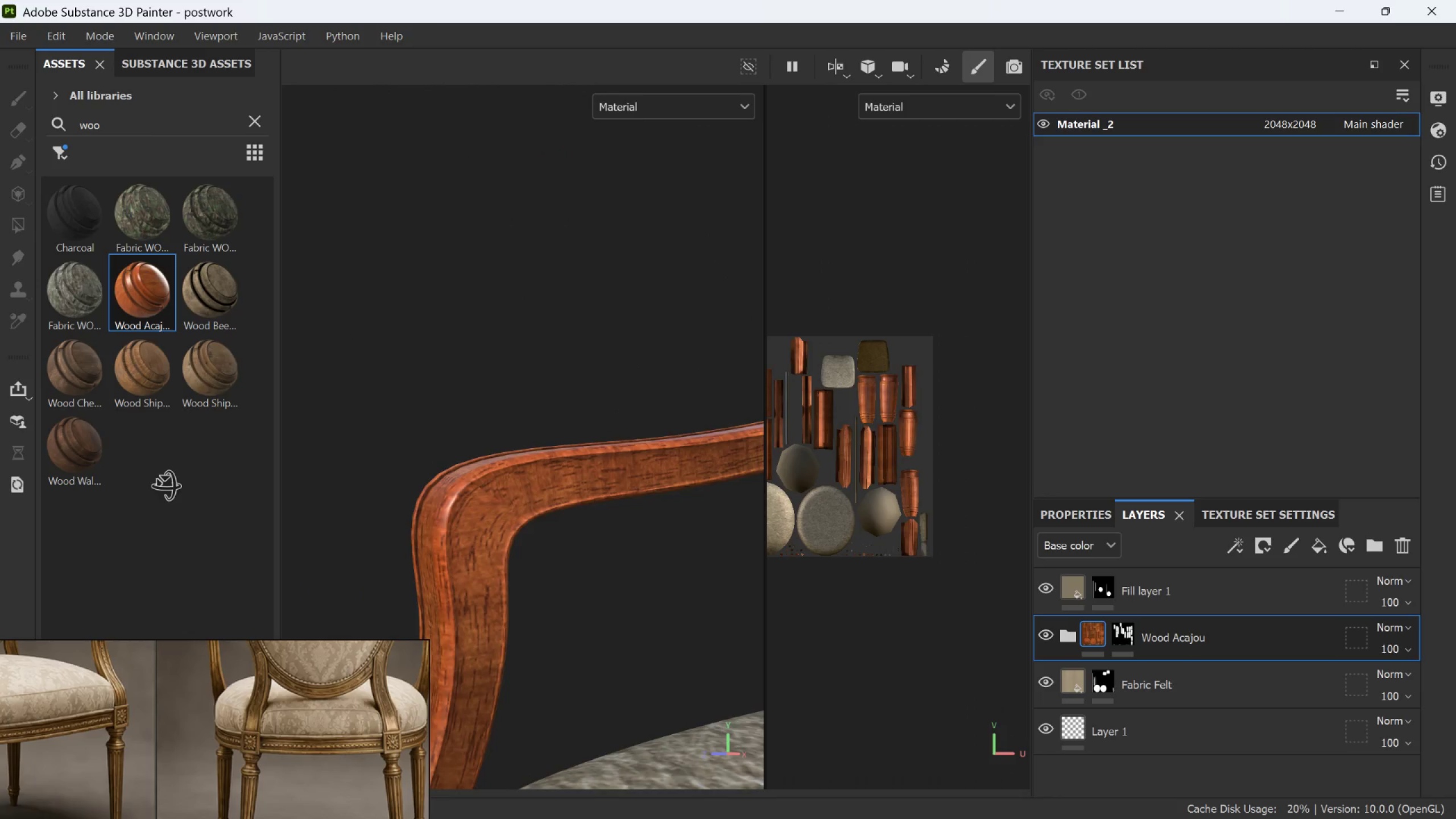 
key(Alt+AltLeft)
 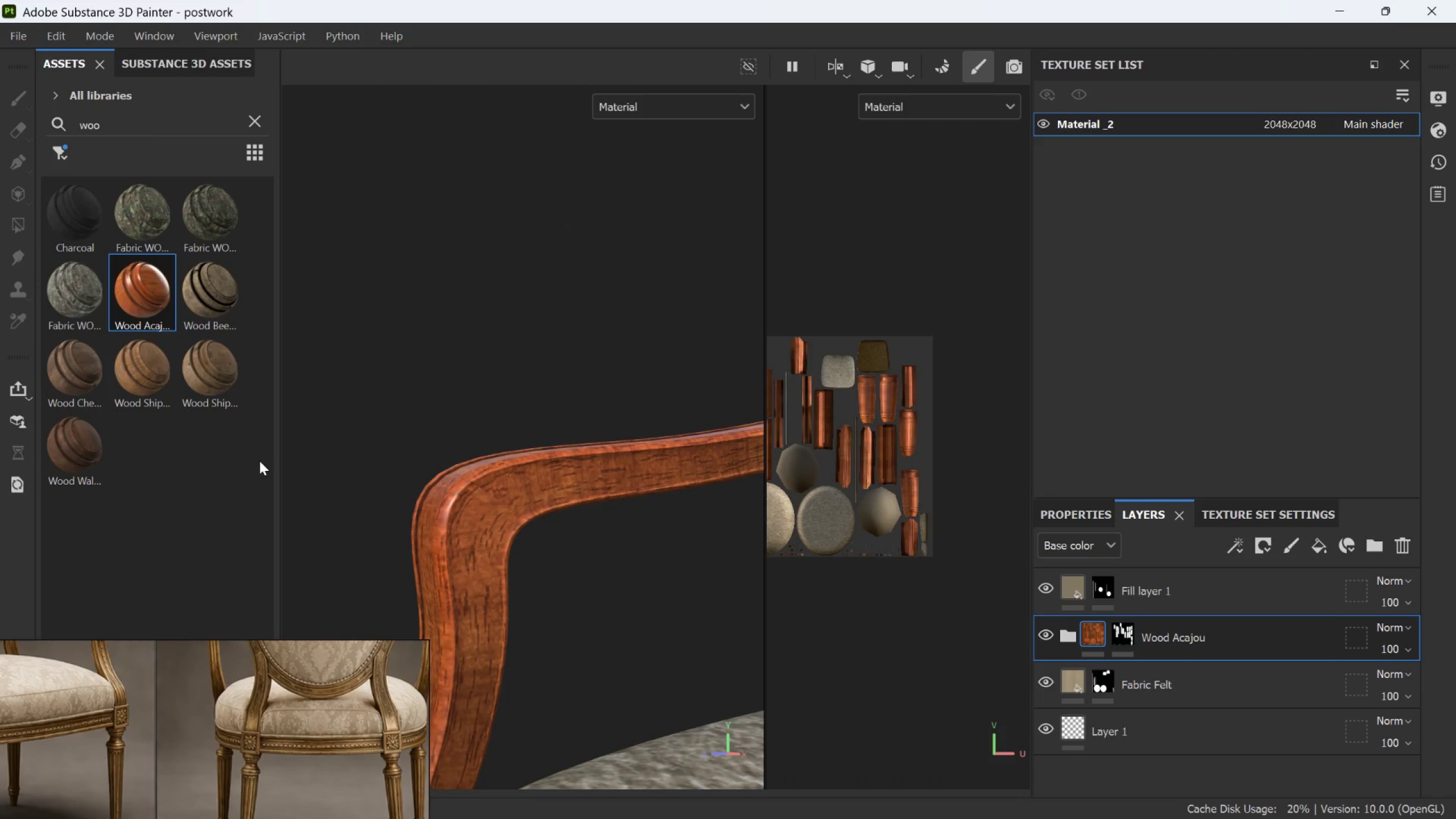 
hold_key(key=AltLeft, duration=1.5)
left_click_drag(start_coordinate=[441, 484], to_coordinate=[537, 435])
 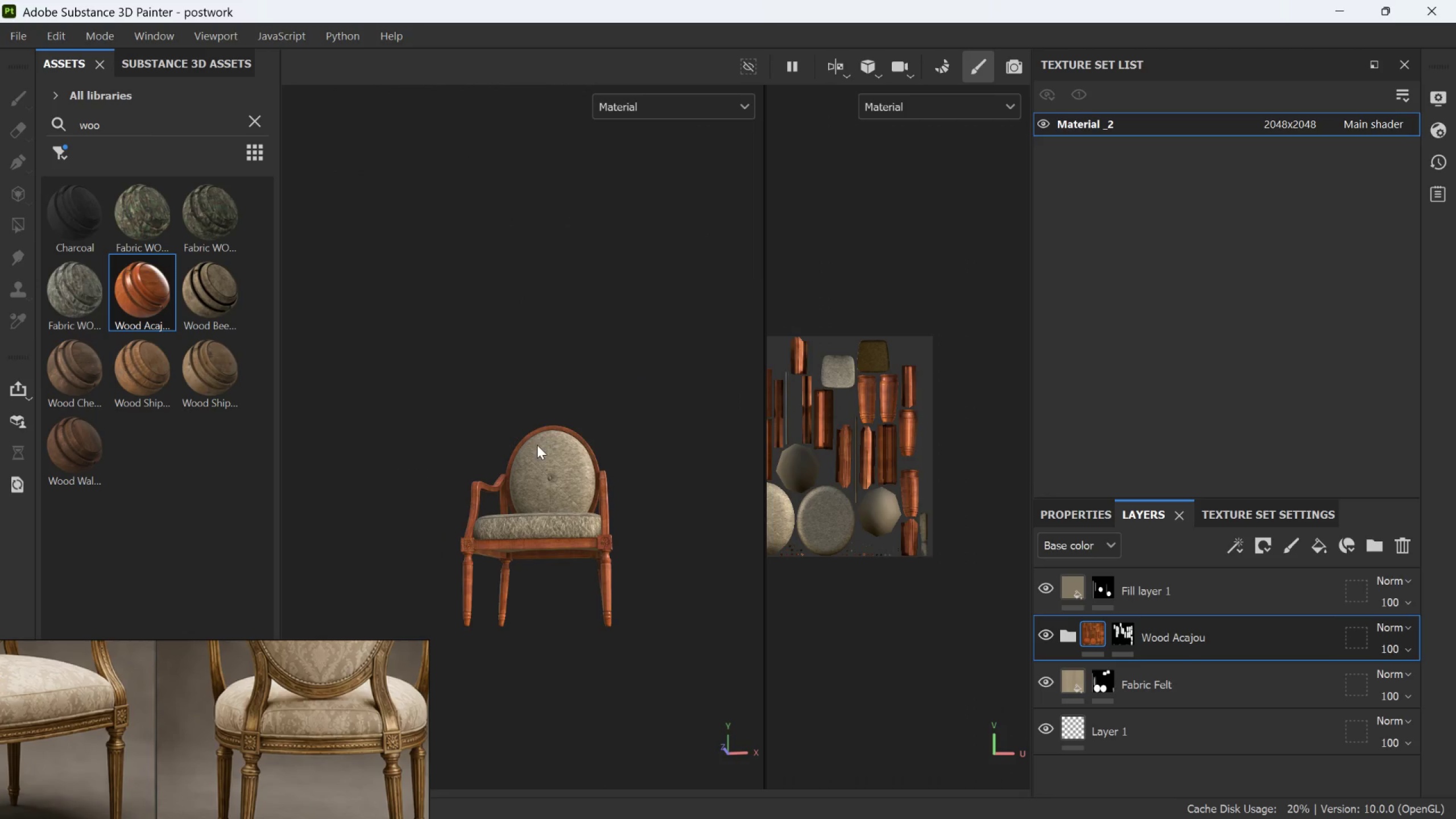 
scroll: coordinate [411, 475], scroll_direction: down, amount: 24.0
 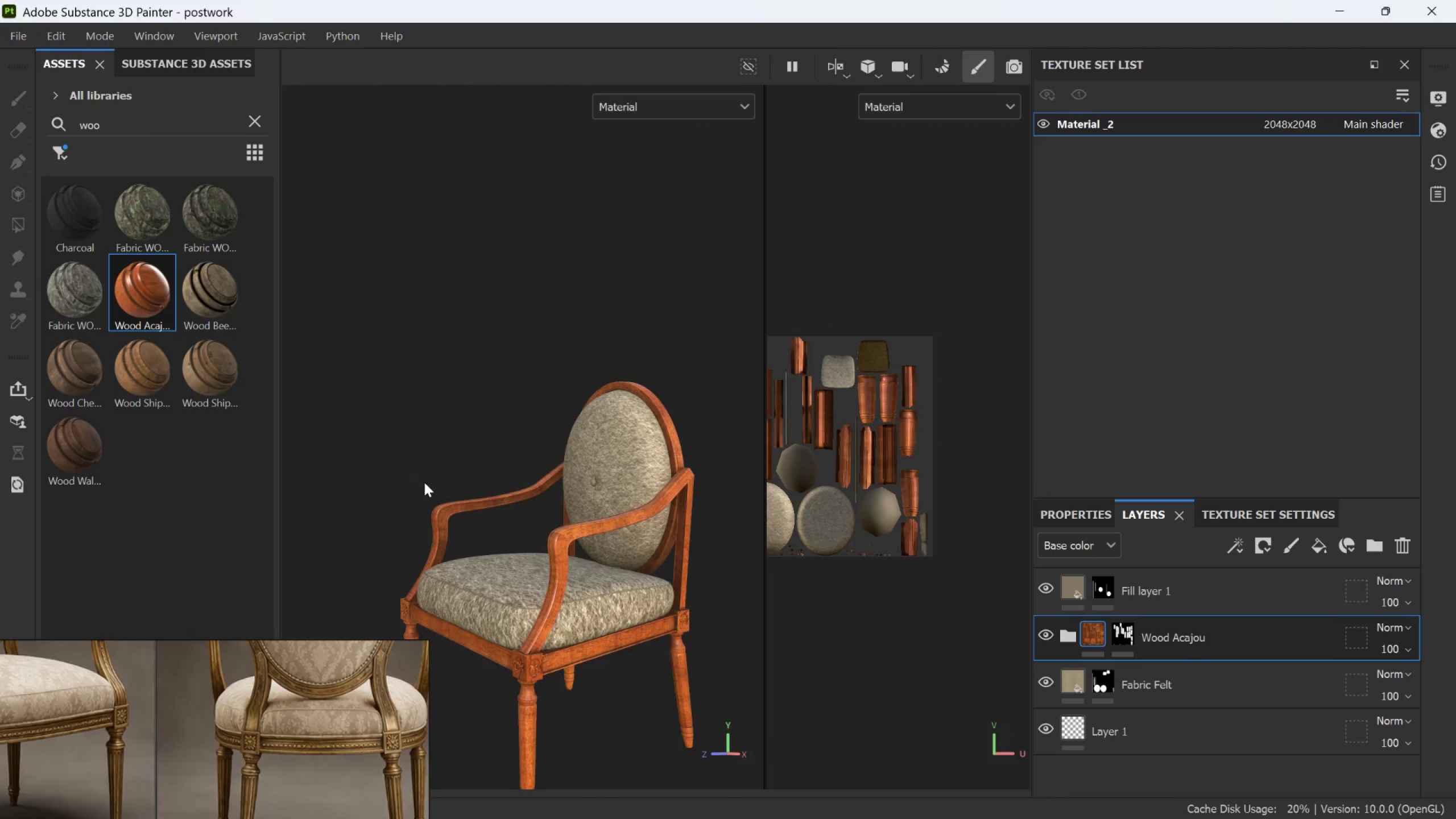 
key(Alt+AltLeft)
 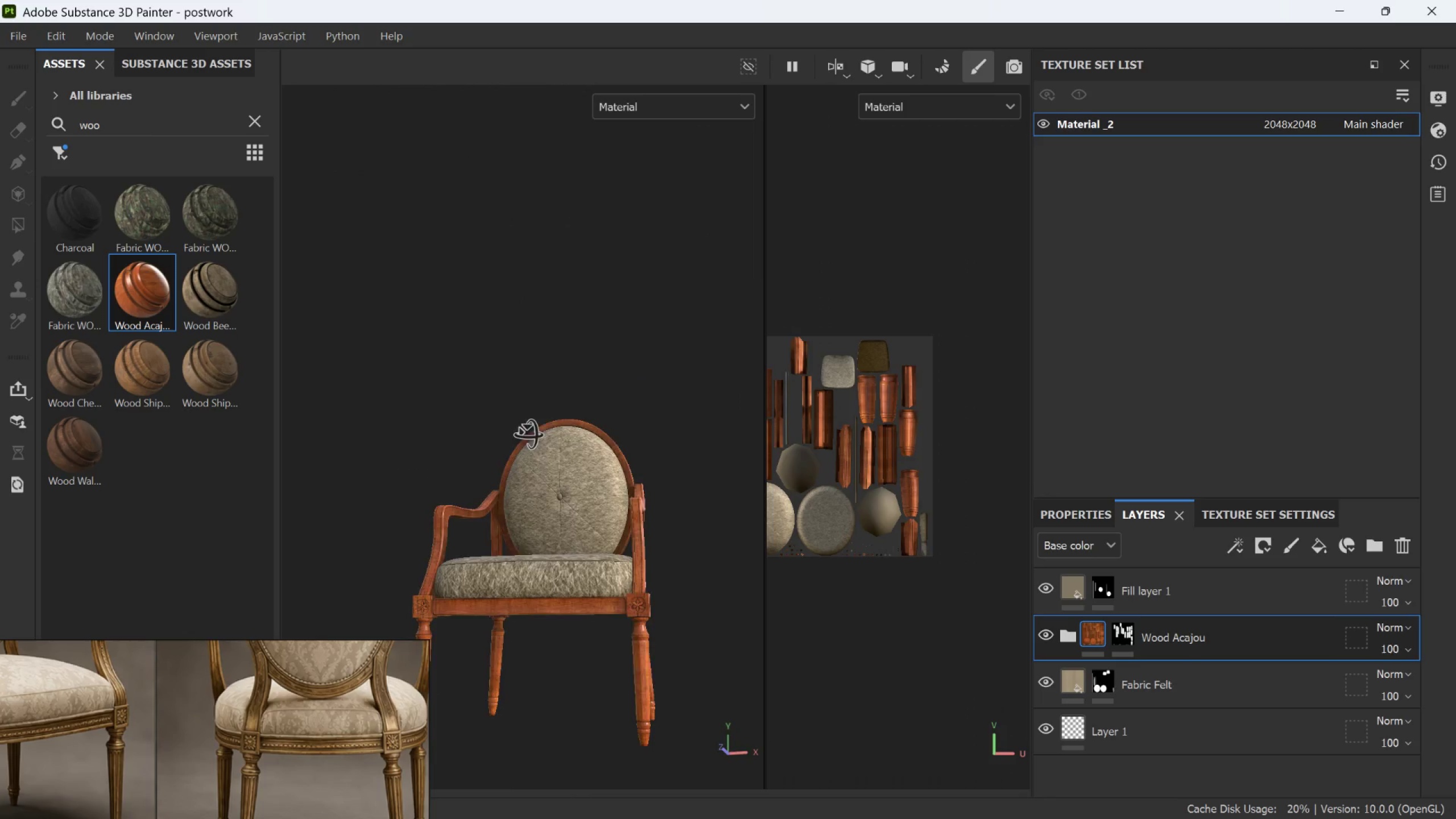 
key(Alt+AltLeft)
 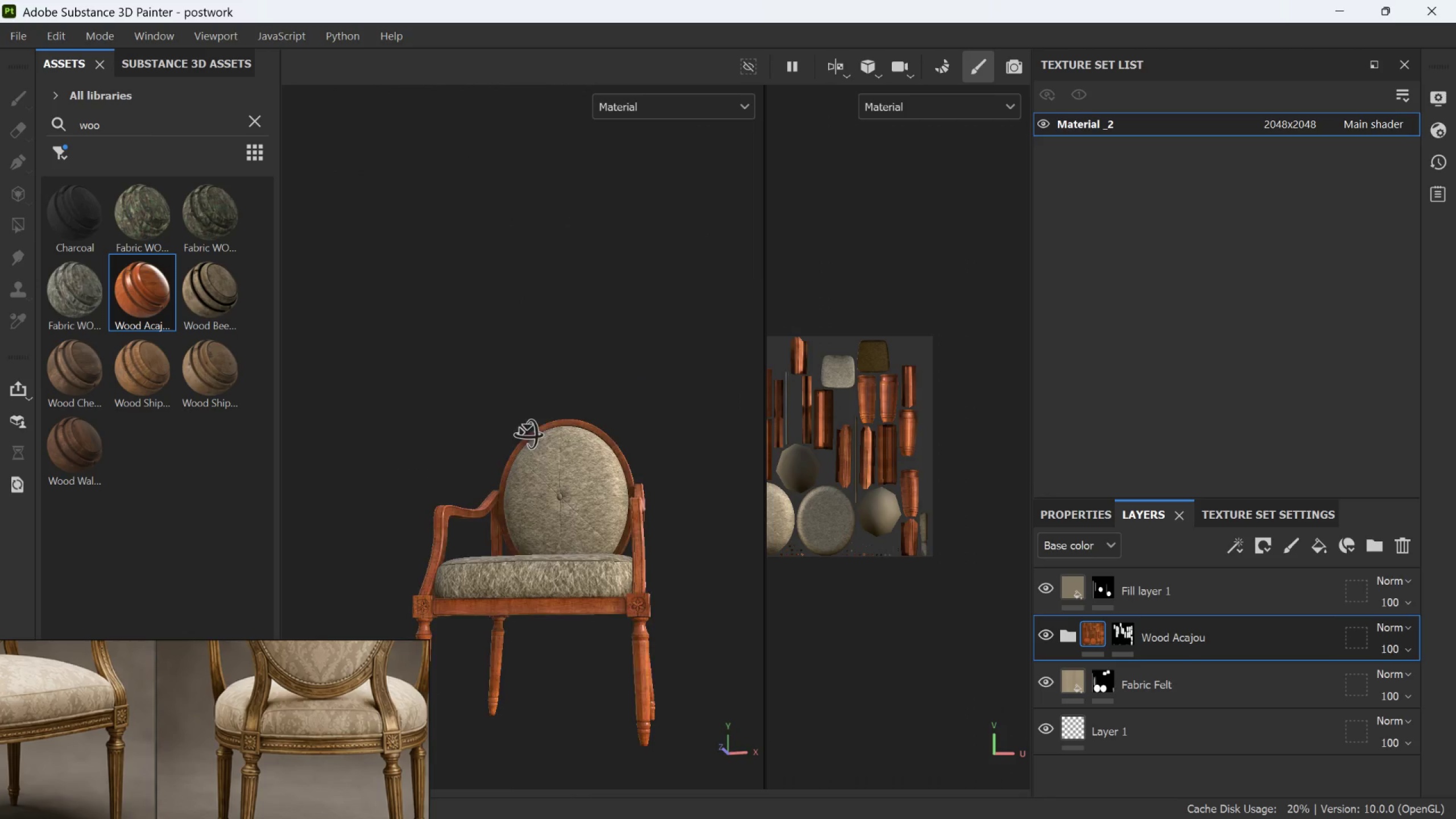 
key(Alt+AltLeft)
 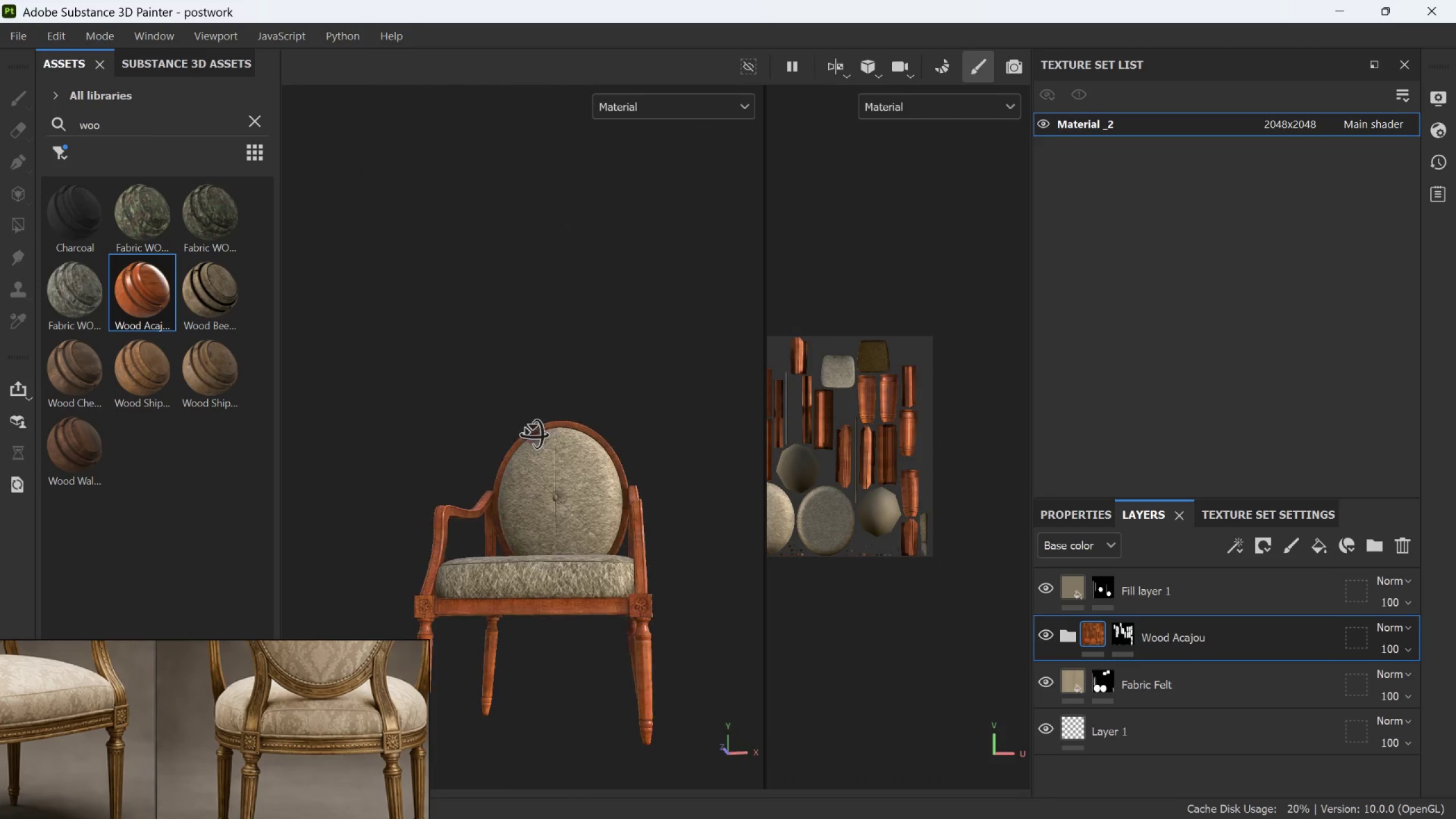 
key(Alt+AltLeft)
 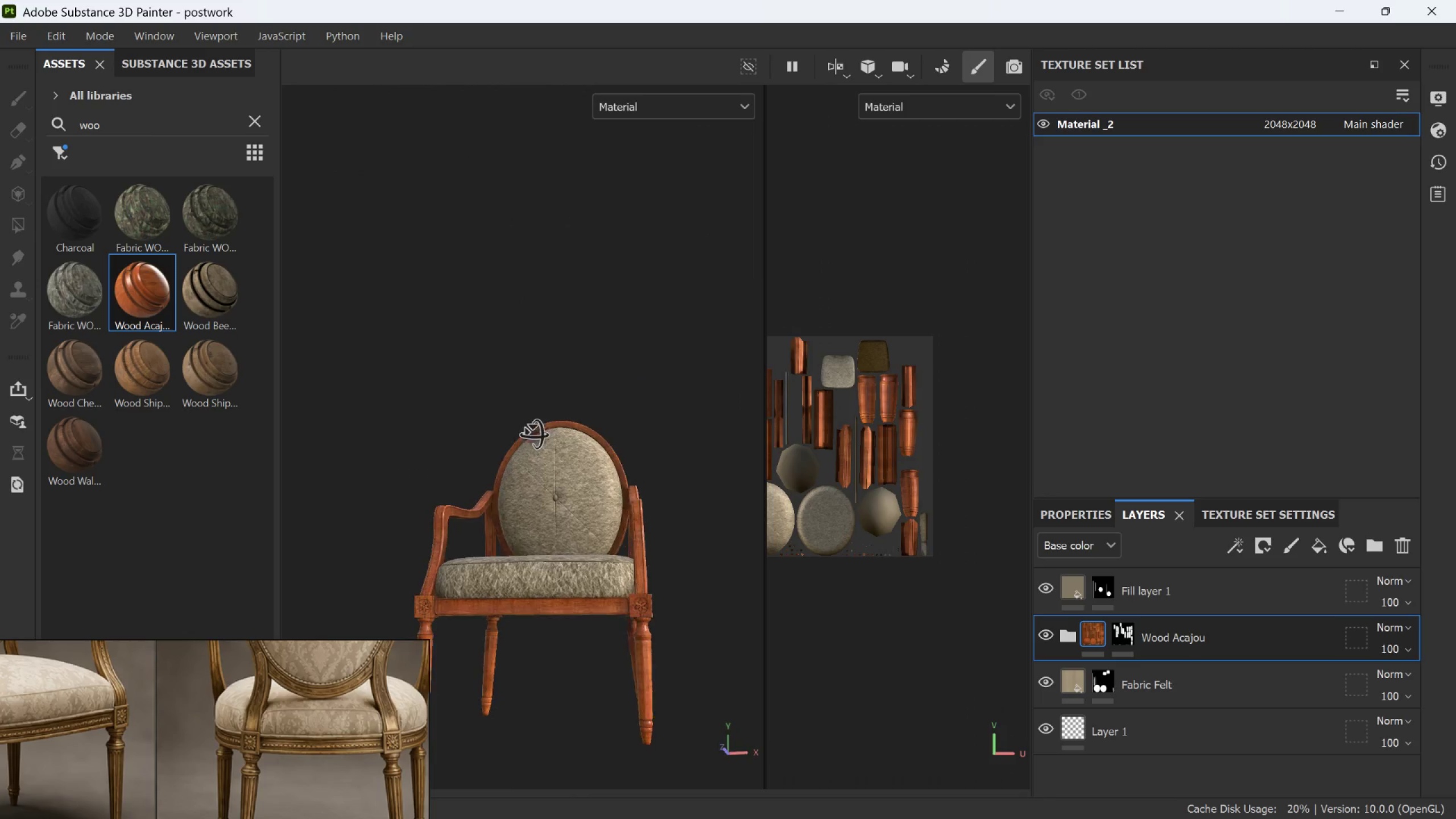 
key(Alt+AltLeft)
 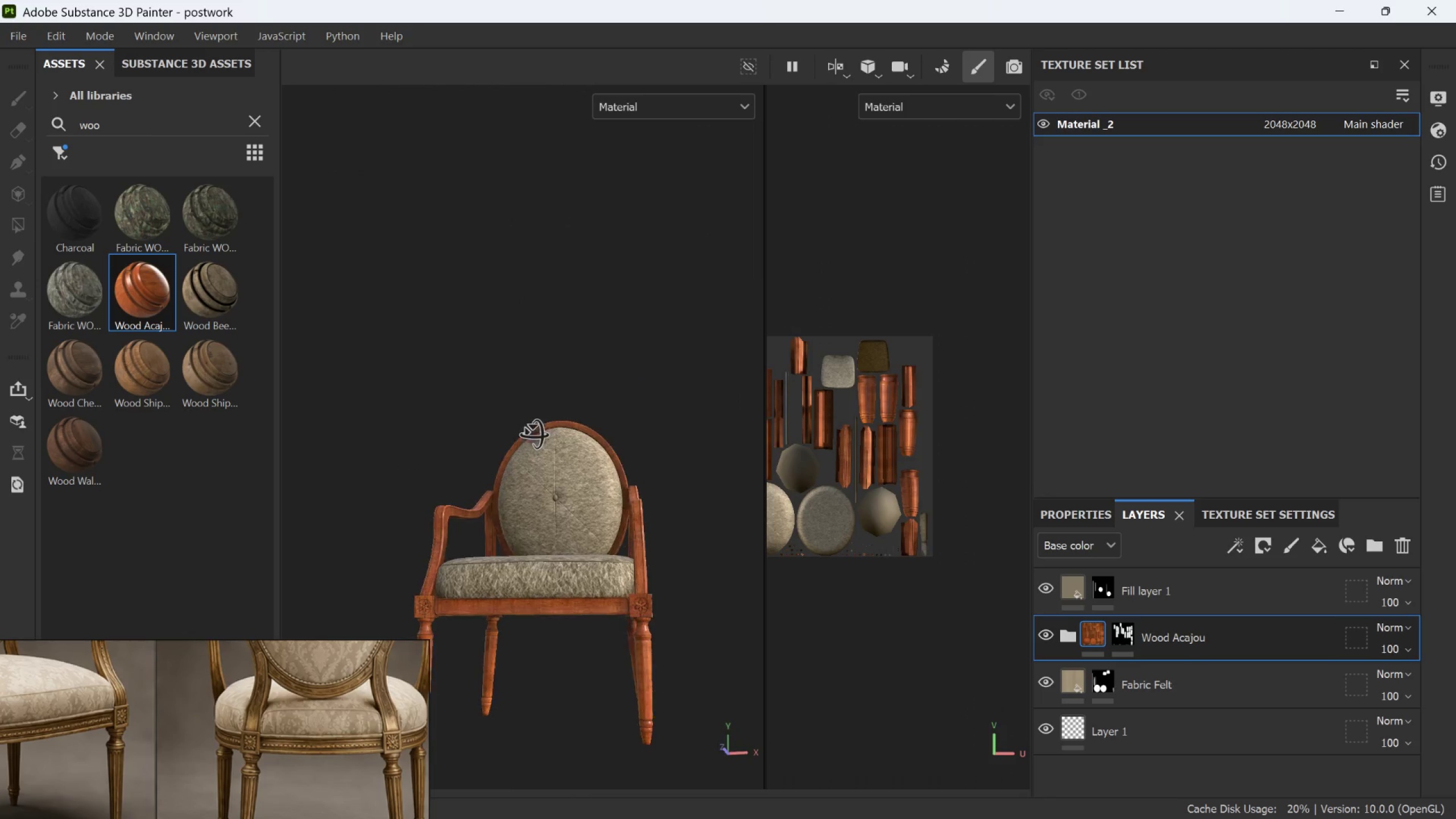 
key(Alt+AltLeft)
 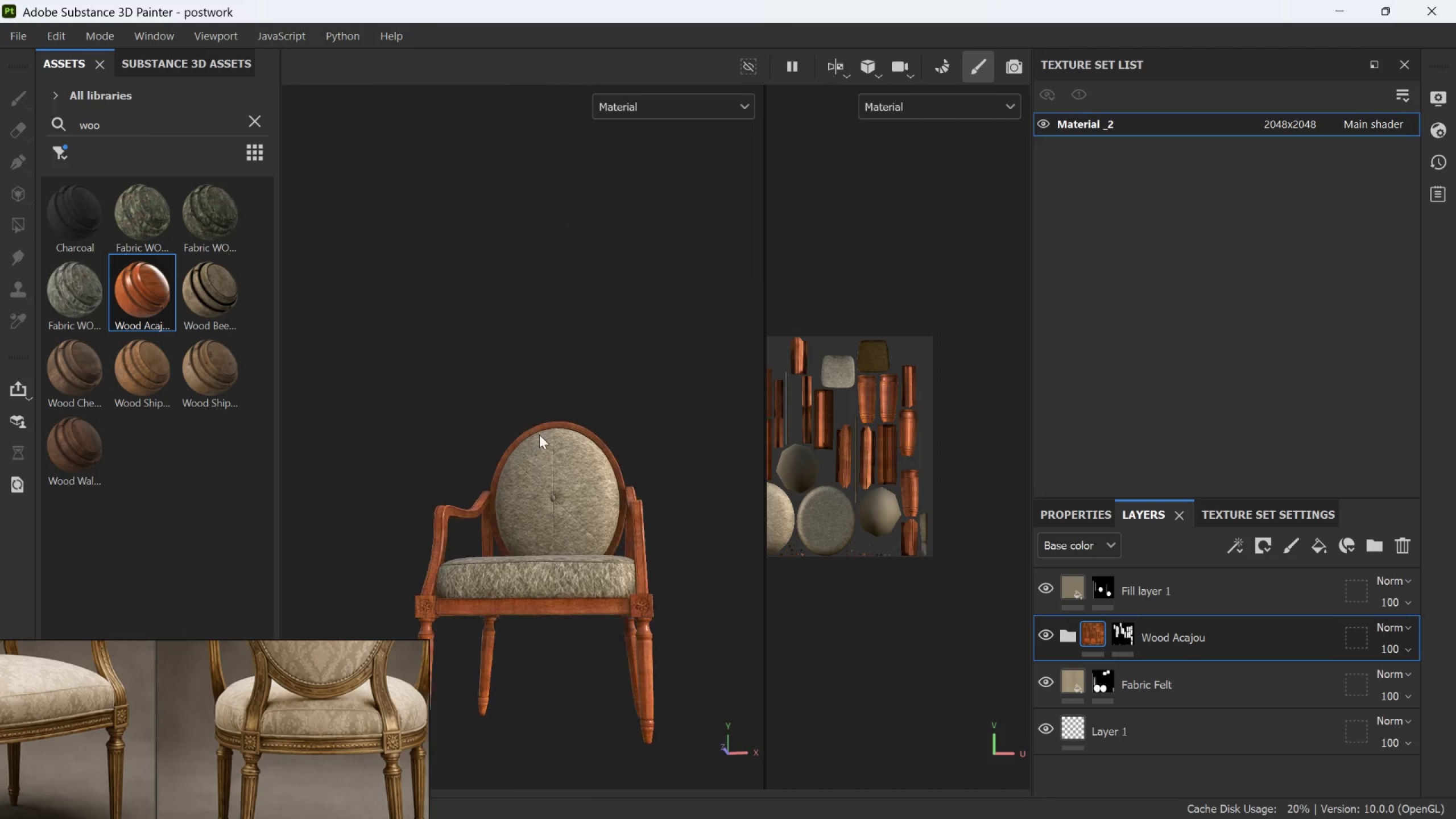 
key(Alt+AltLeft)
 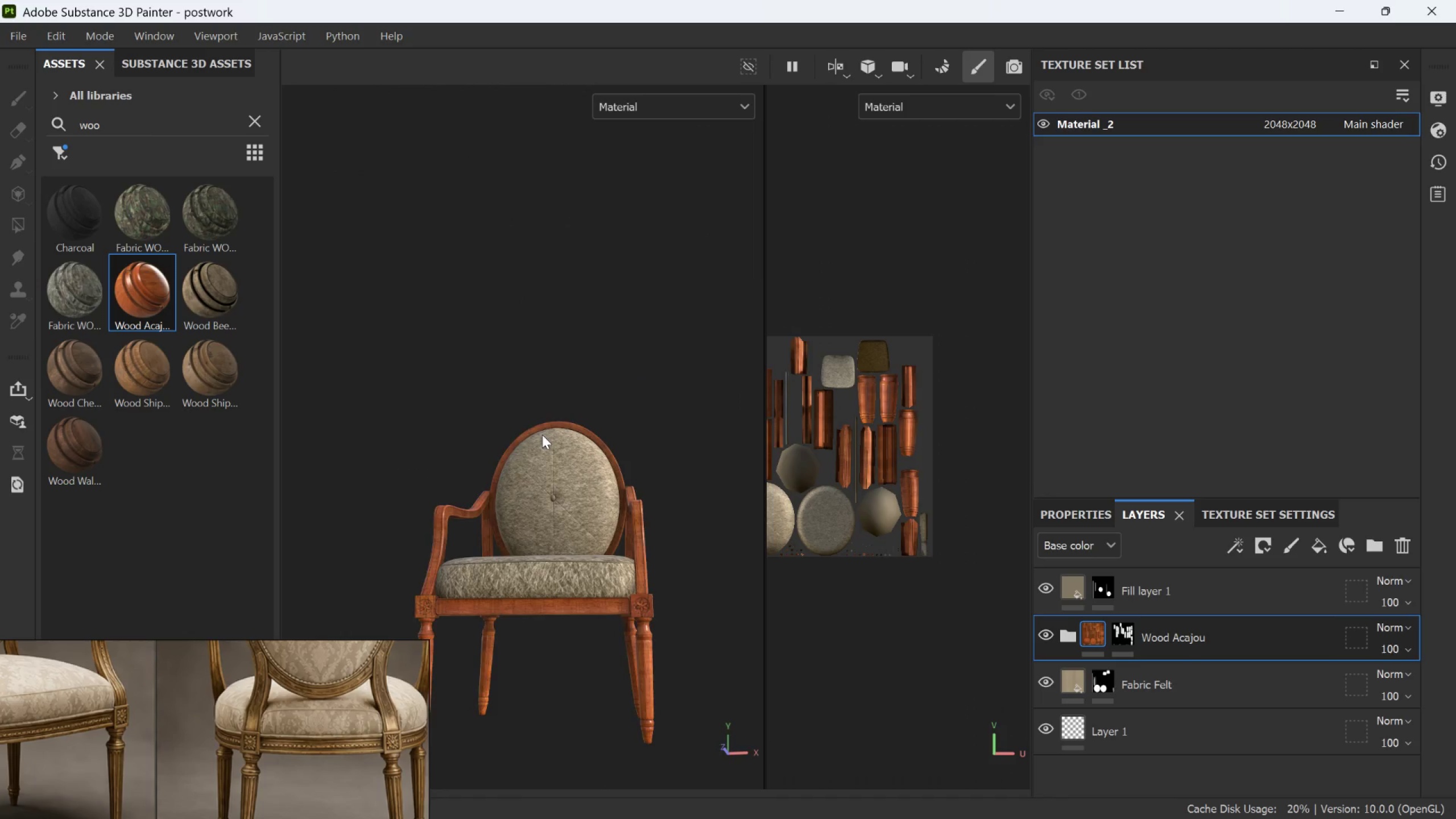 
hold_key(key=AltLeft, duration=3.48)
scroll: coordinate [543, 436], scroll_direction: down, amount: 4.0
 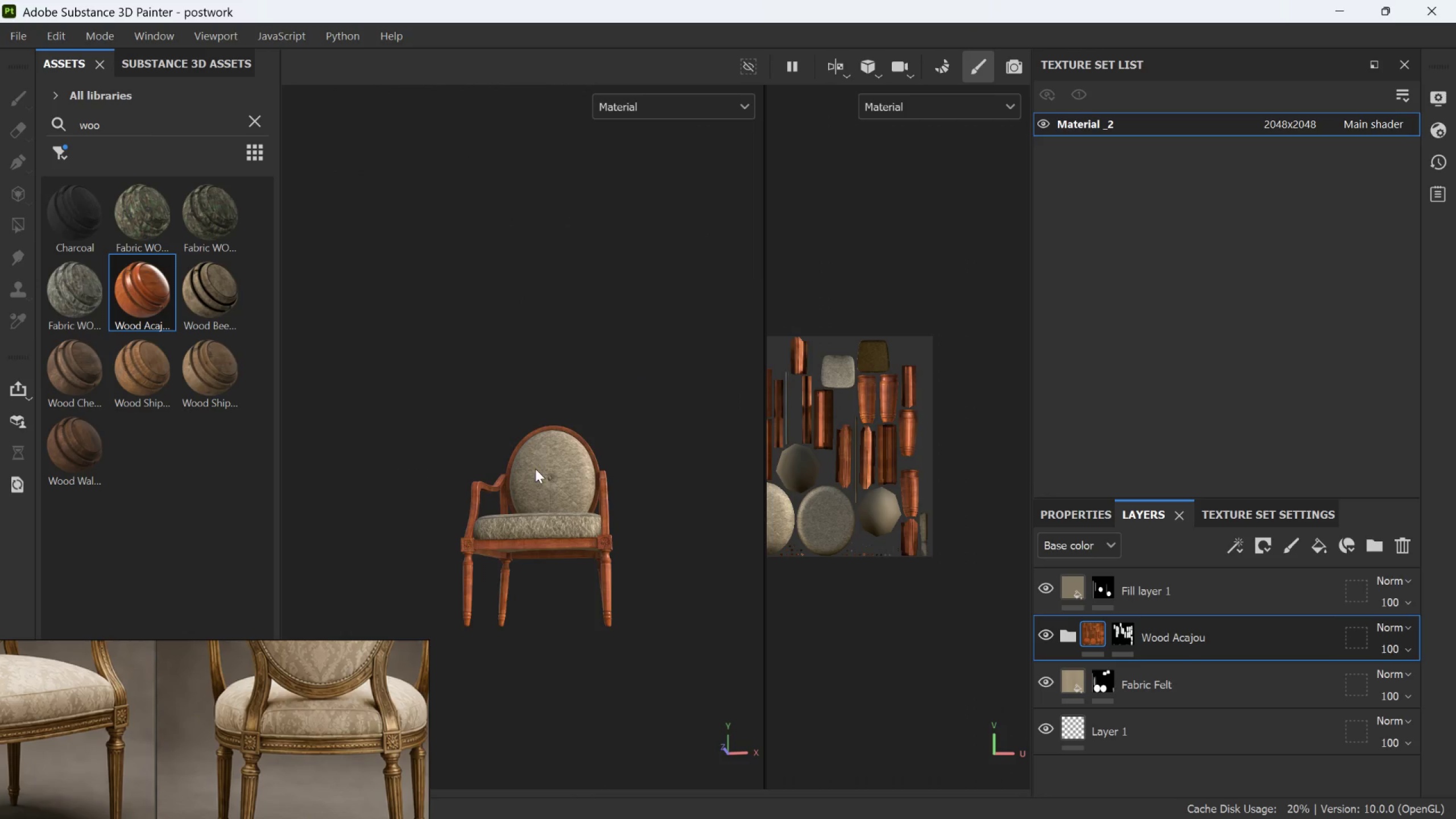 
scroll: coordinate [560, 541], scroll_direction: up, amount: 15.0
 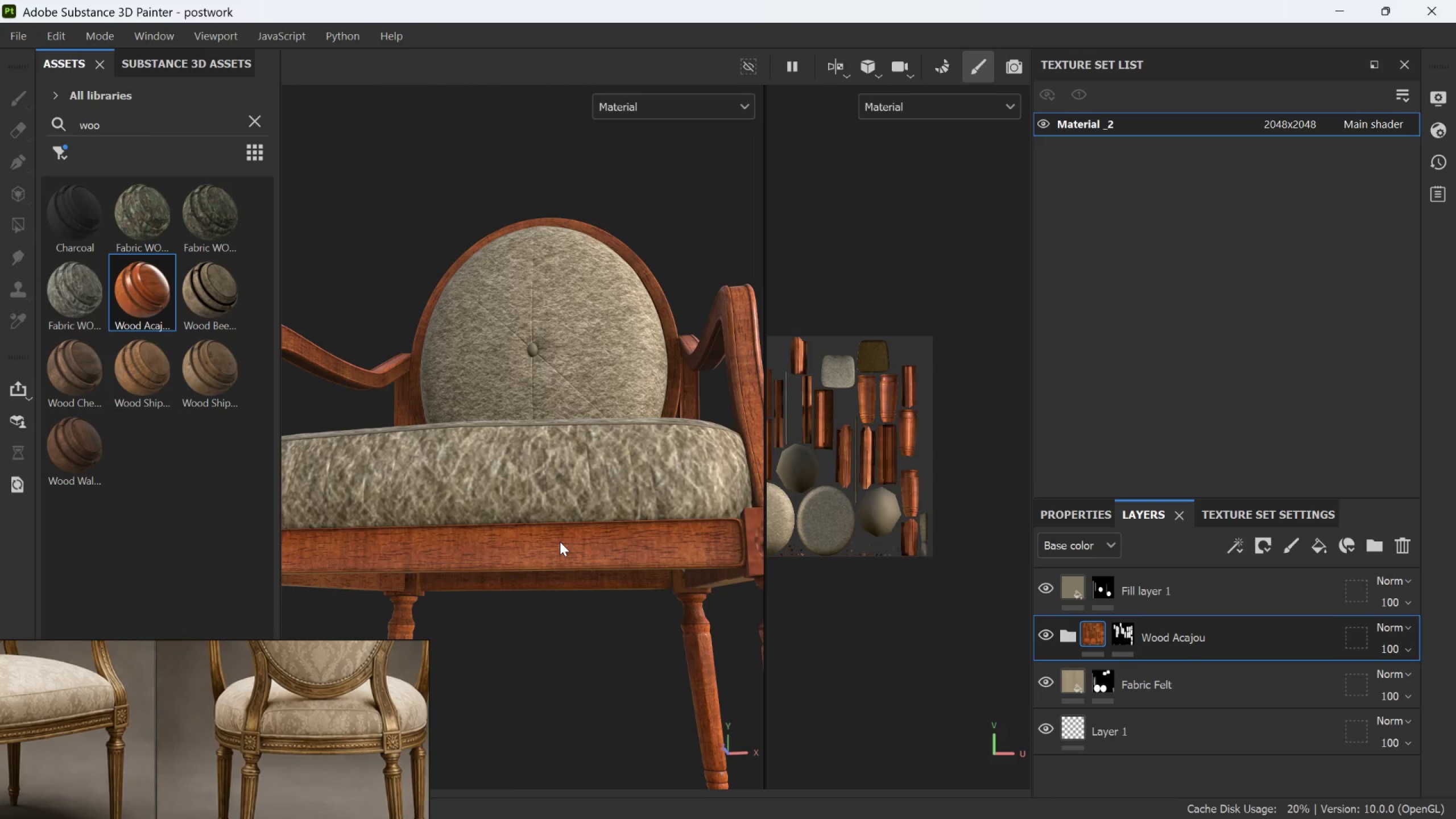 
scroll: coordinate [560, 541], scroll_direction: down, amount: 4.0
 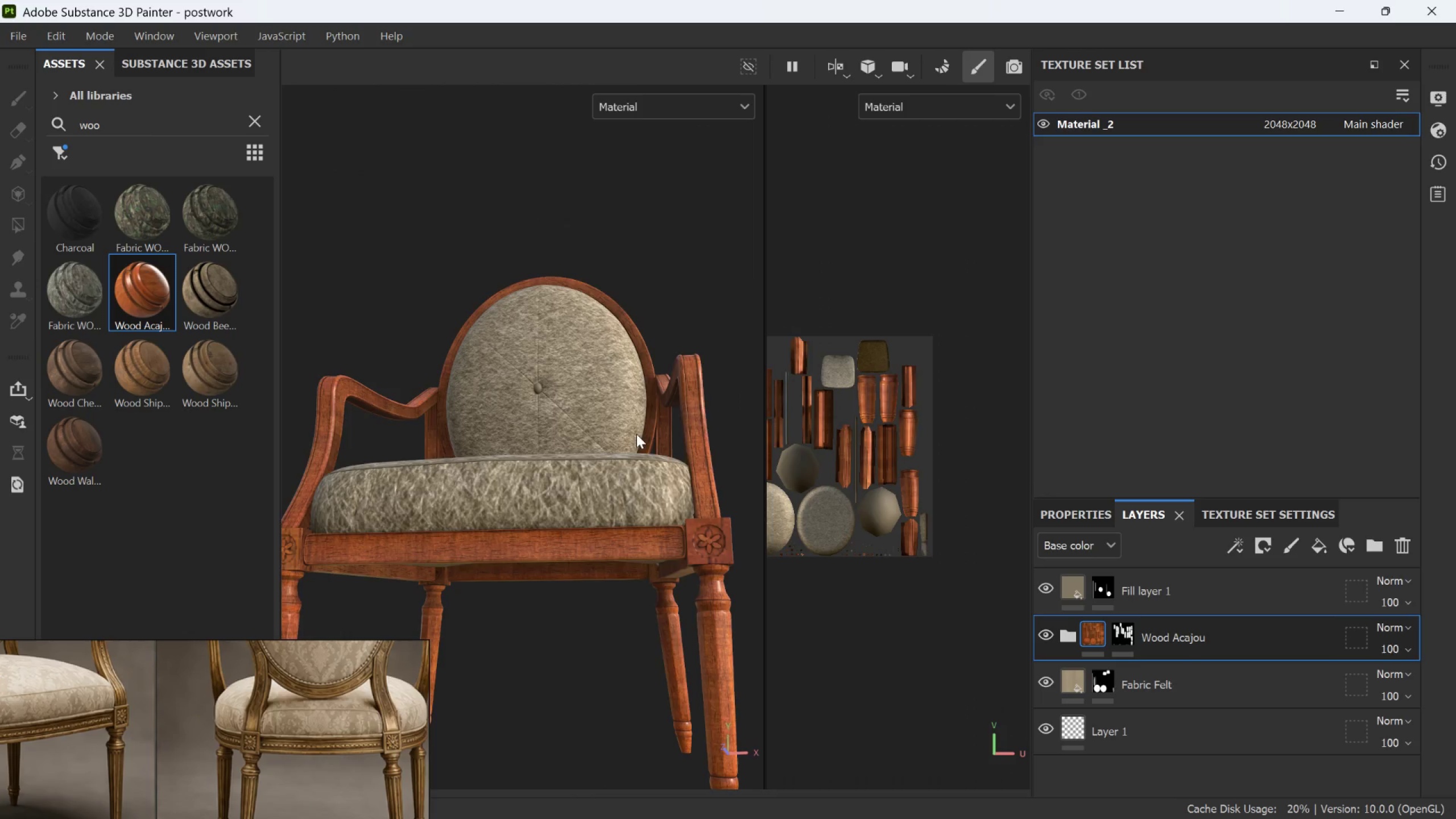 
hold_key(key=AltLeft, duration=0.83)
left_click_drag(start_coordinate=[592, 468], to_coordinate=[602, 561])
 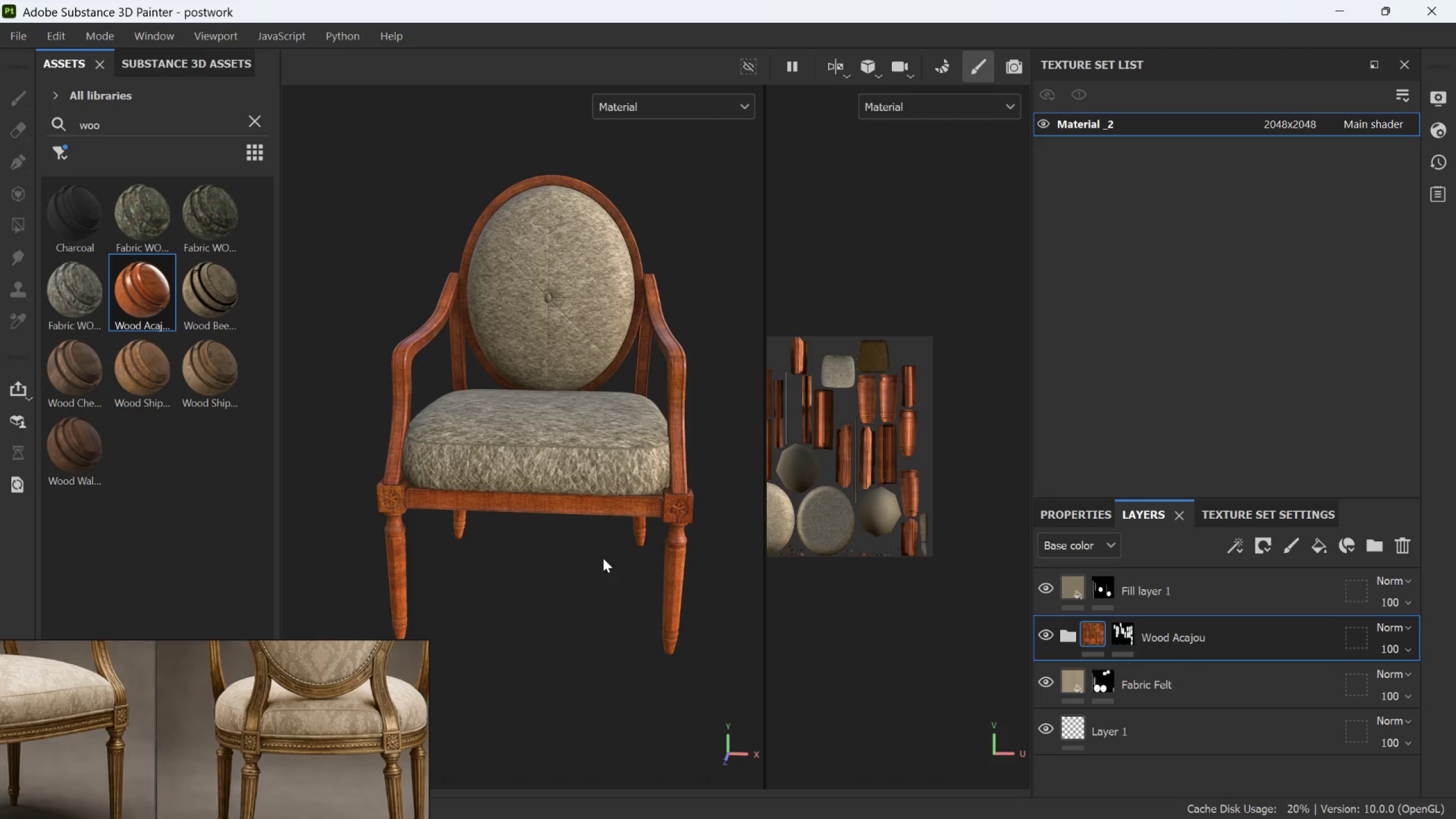 
scroll: coordinate [631, 440], scroll_direction: down, amount: 3.0
 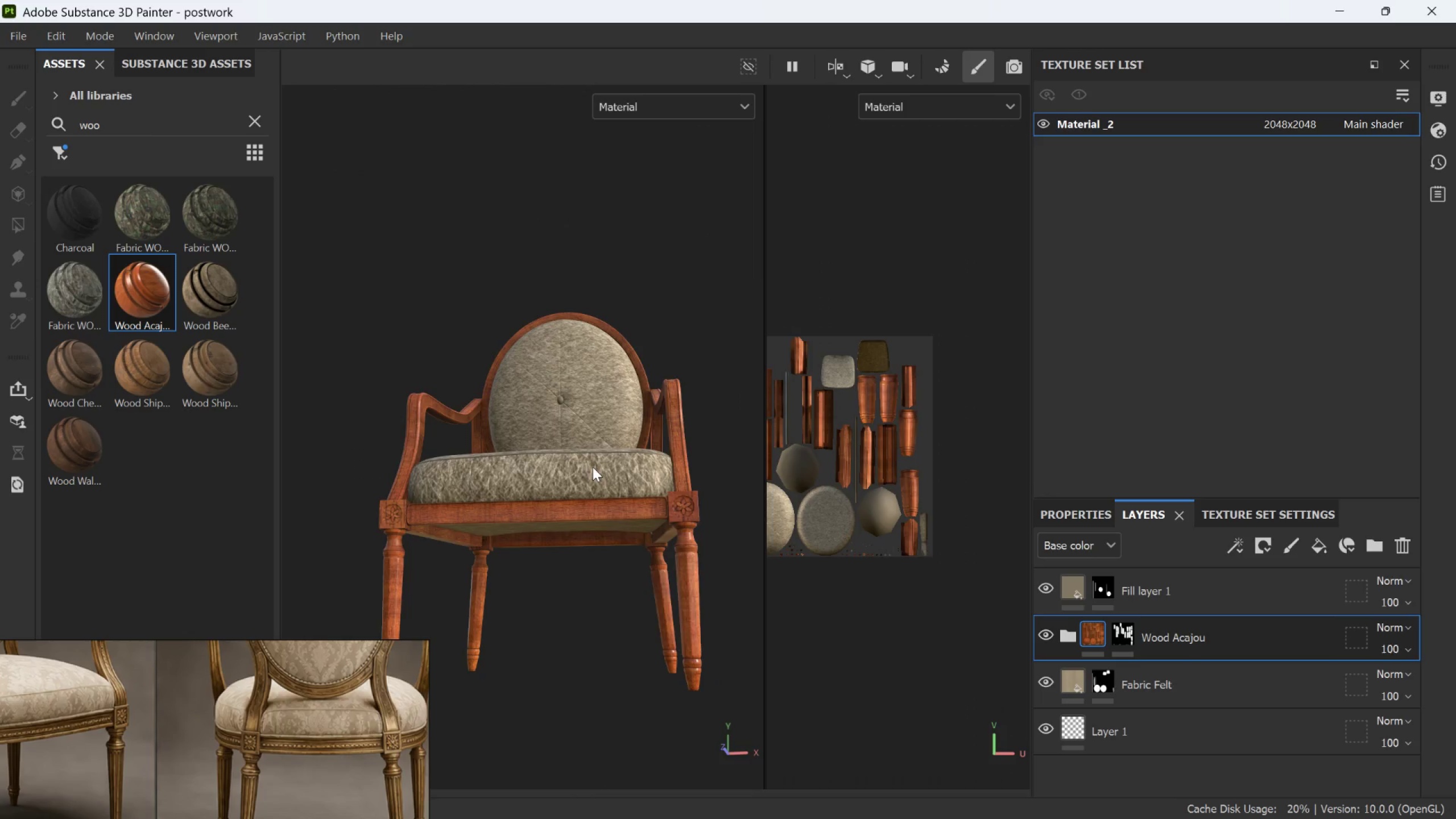 
left_click([1335, 10])
 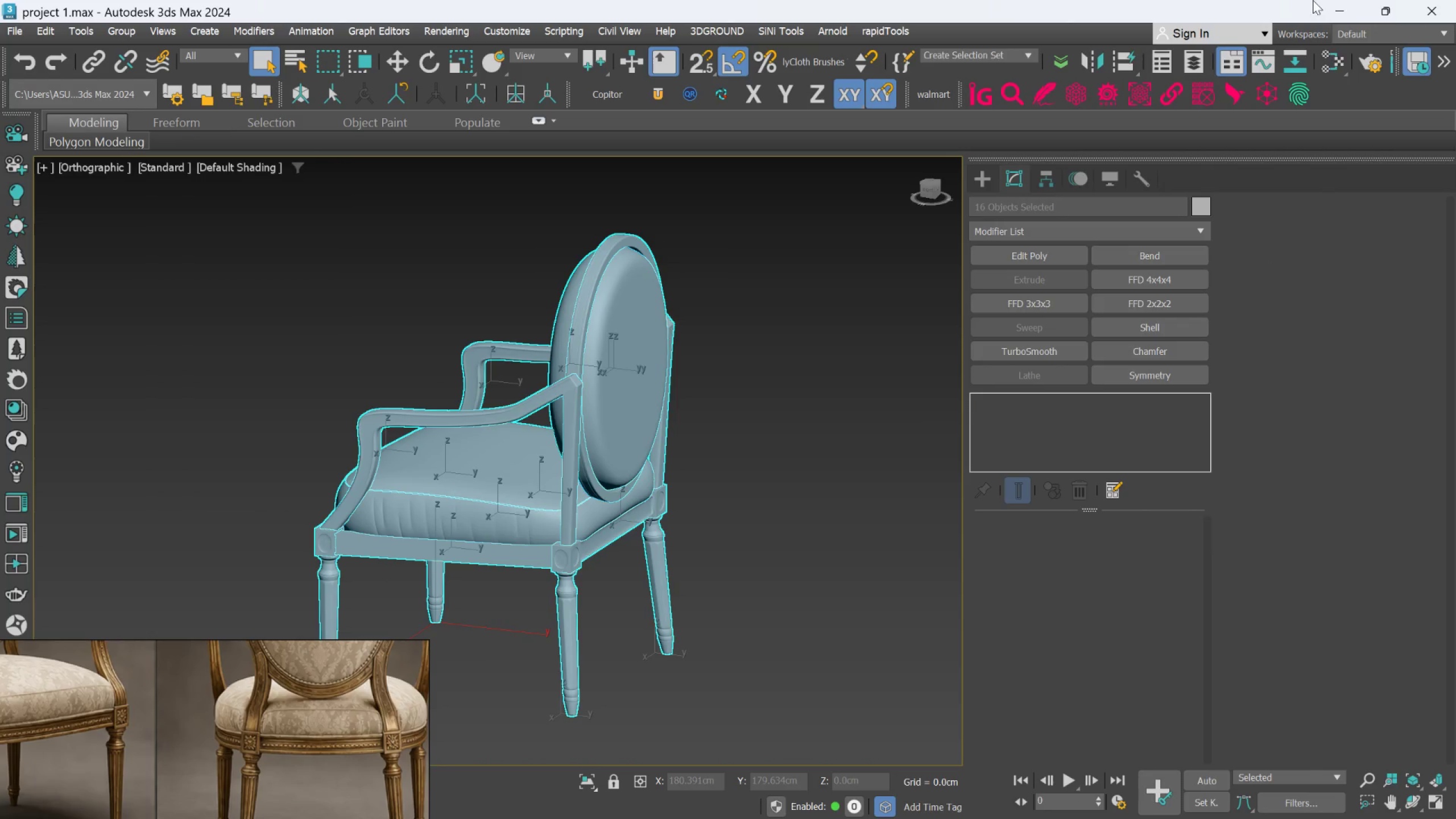 
left_click([1333, 9])
 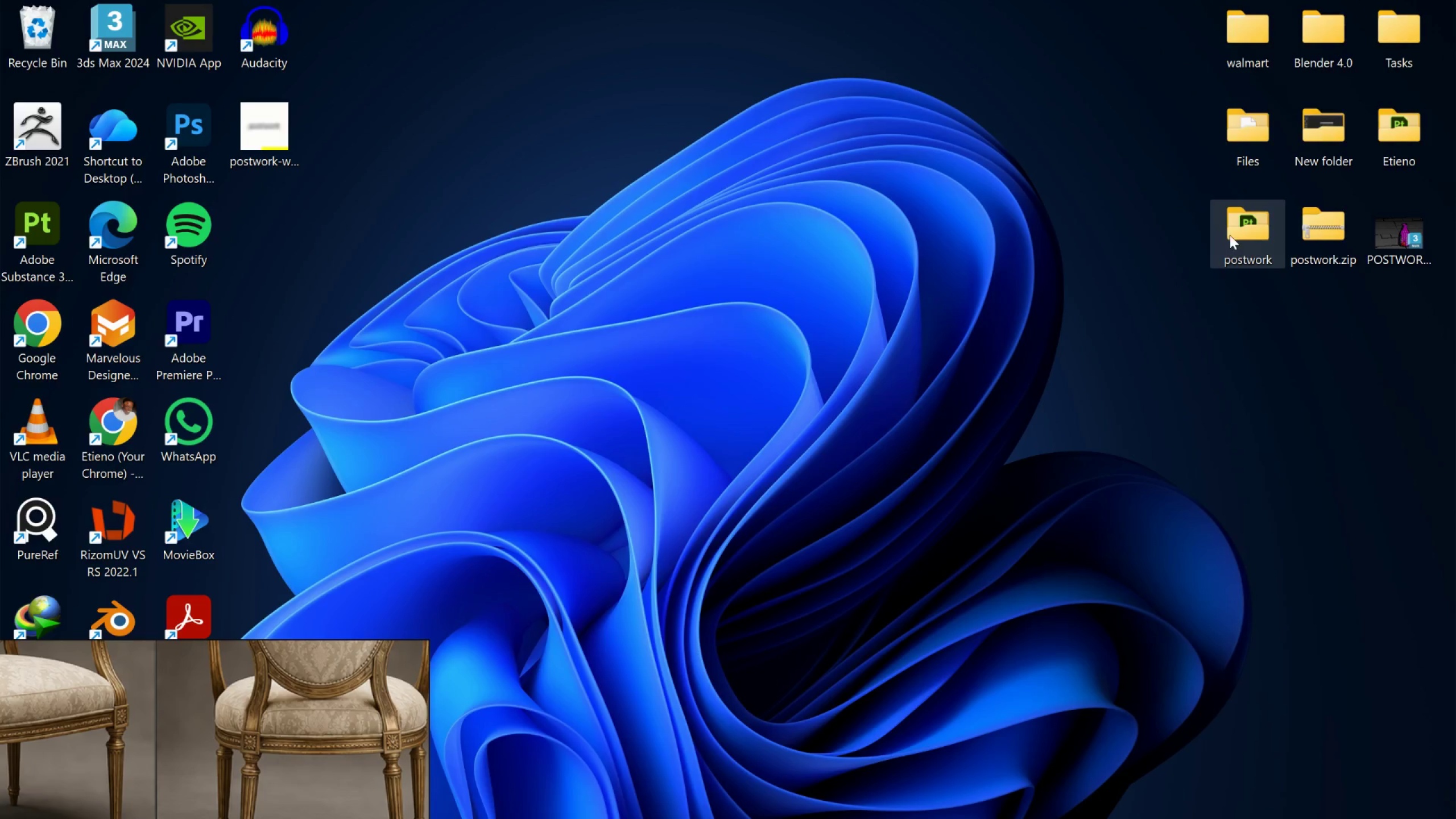 
double_click([1231, 234])
 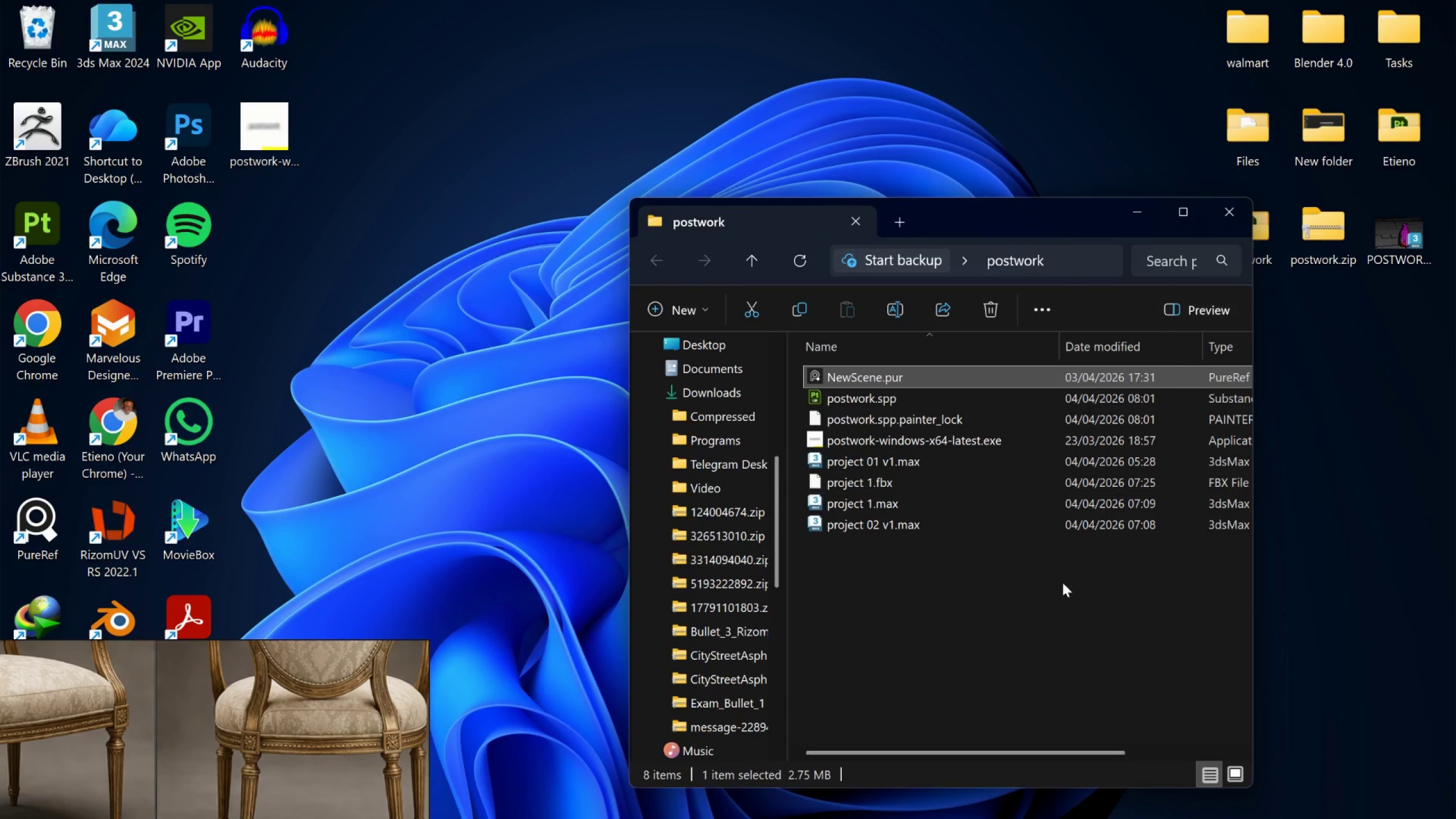 
right_click([1045, 602])
 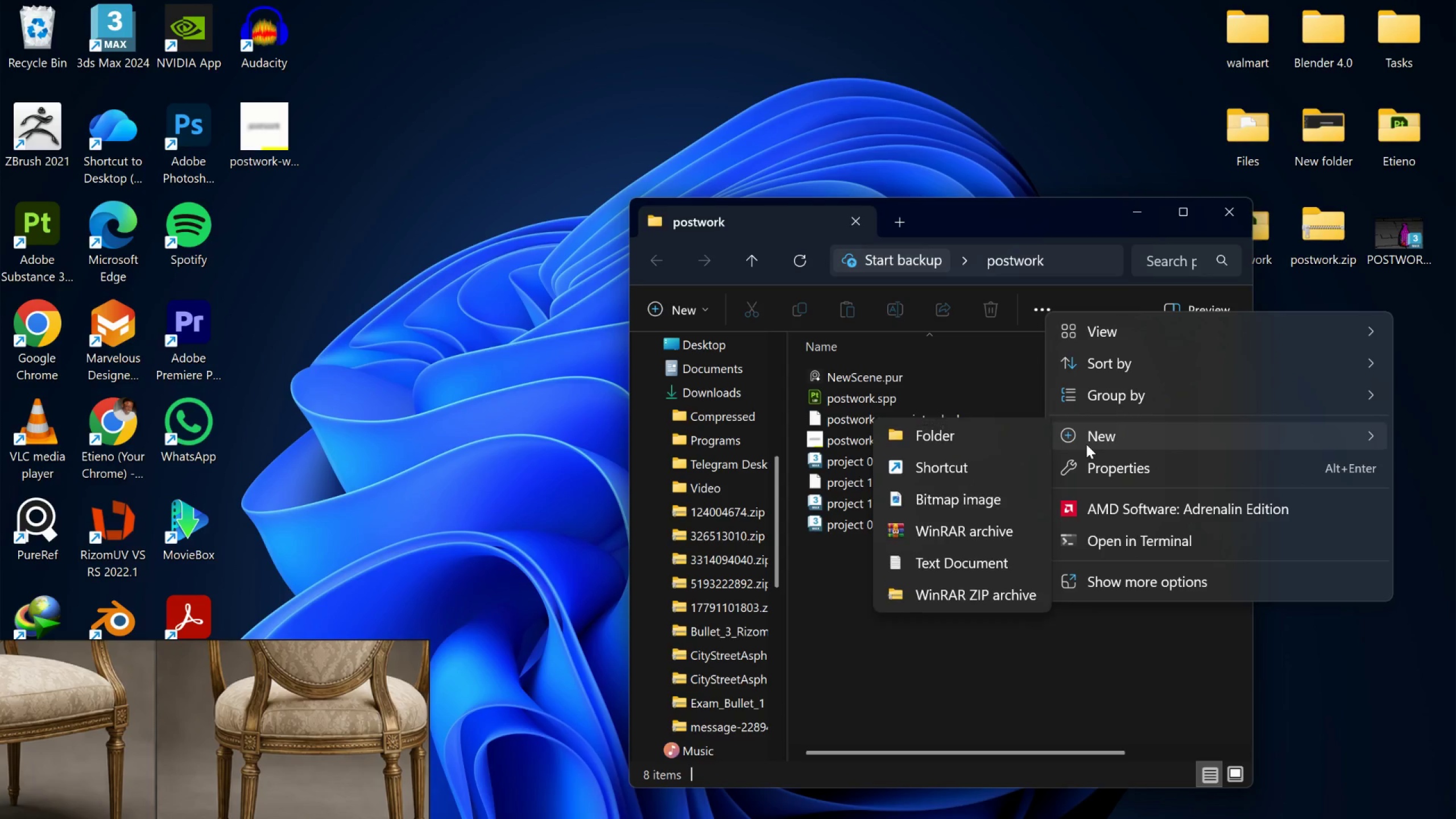 
left_click([965, 446])
 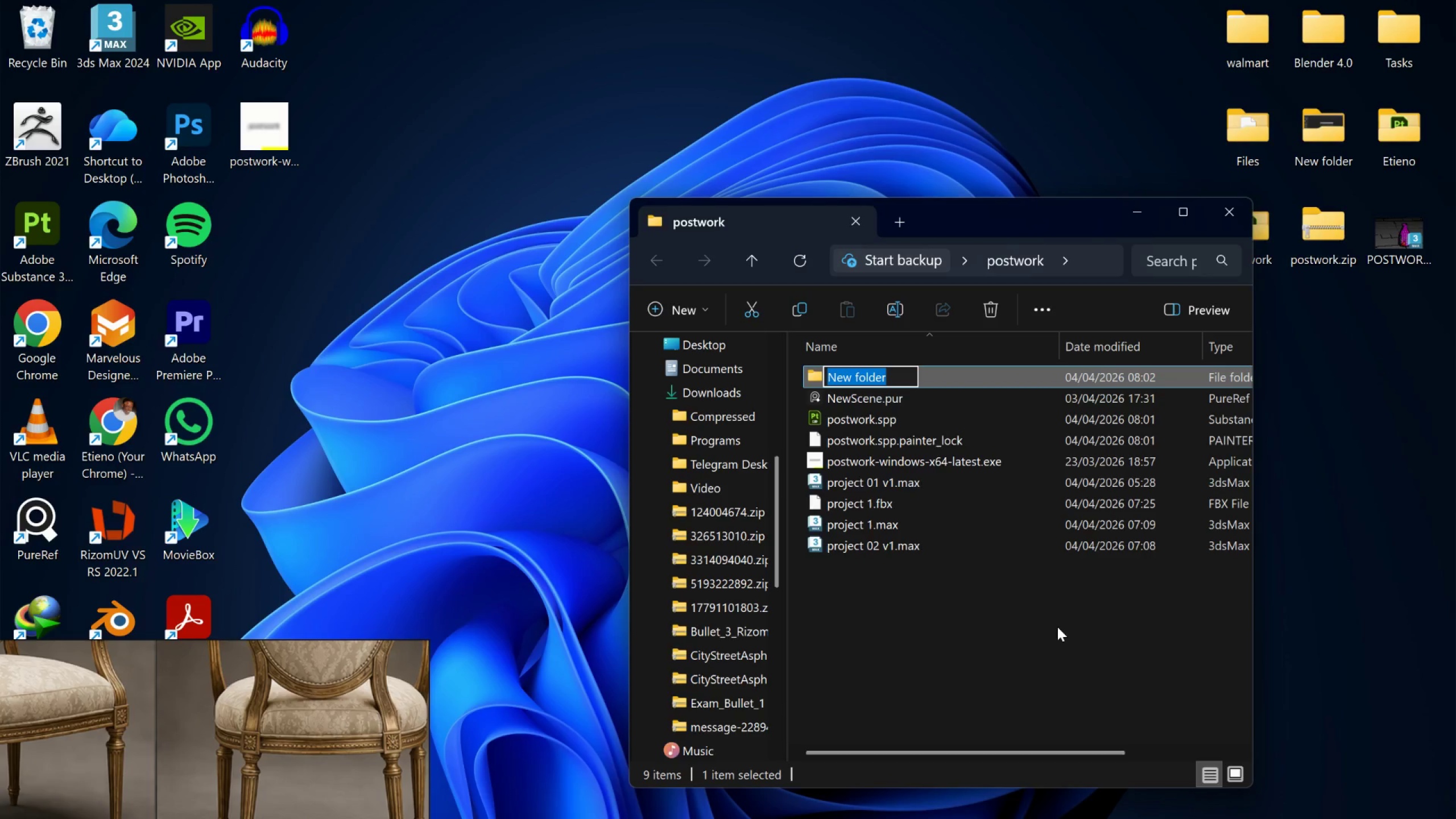 
type(Textures)
 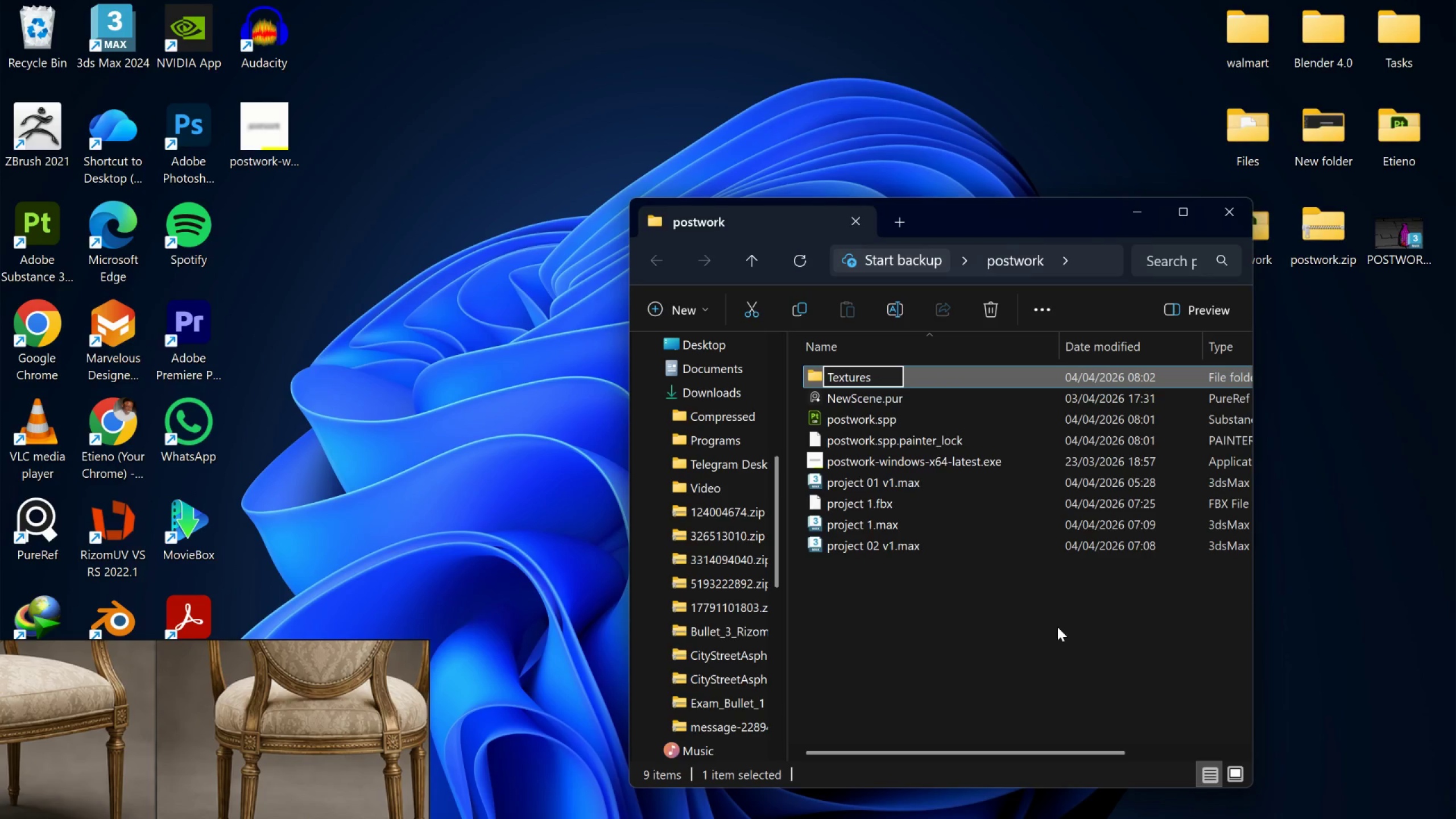 
key(Enter)
 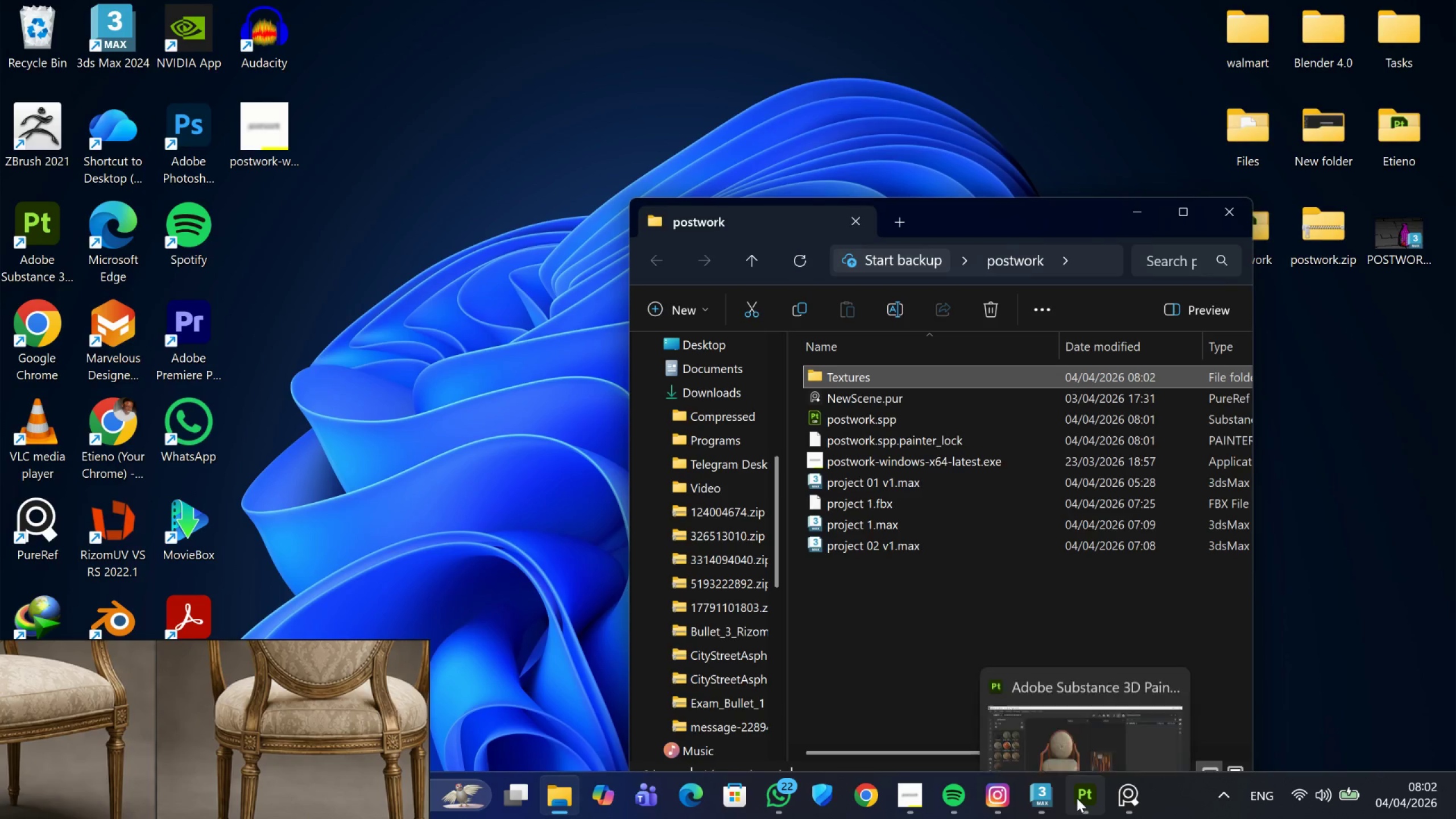 
left_click([1079, 692])
 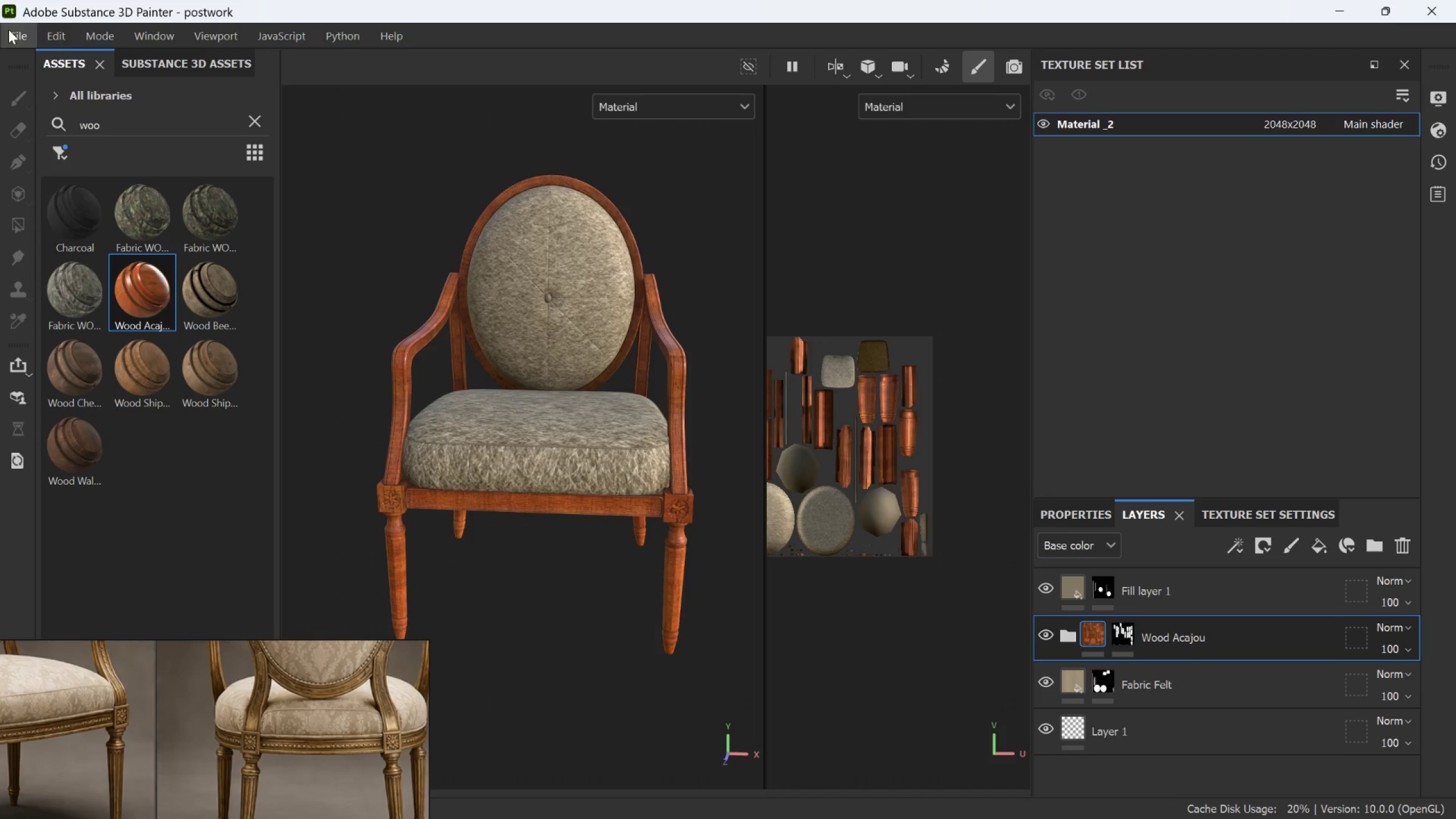 
left_click([2, 28])
 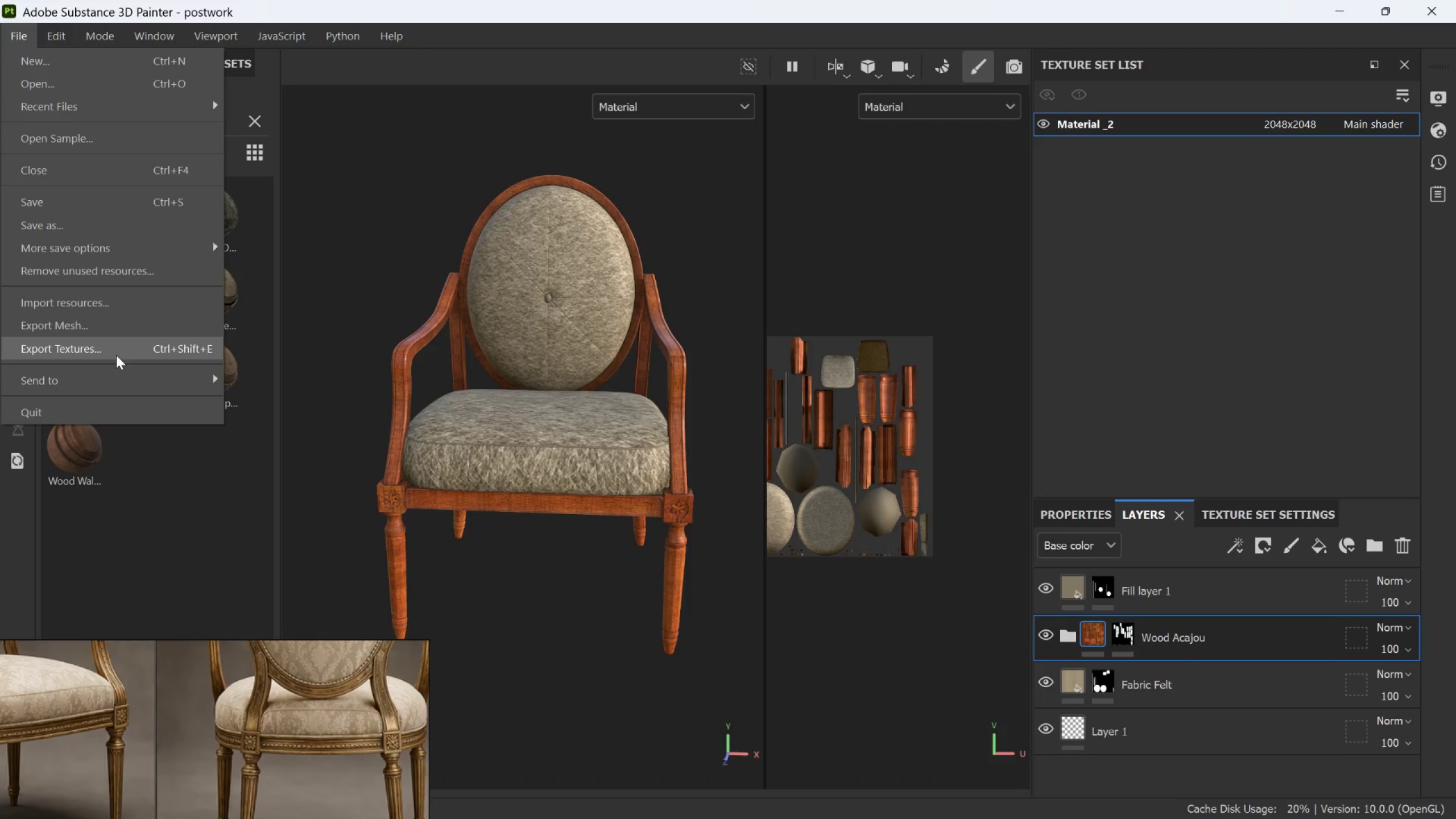 
left_click([116, 355])
 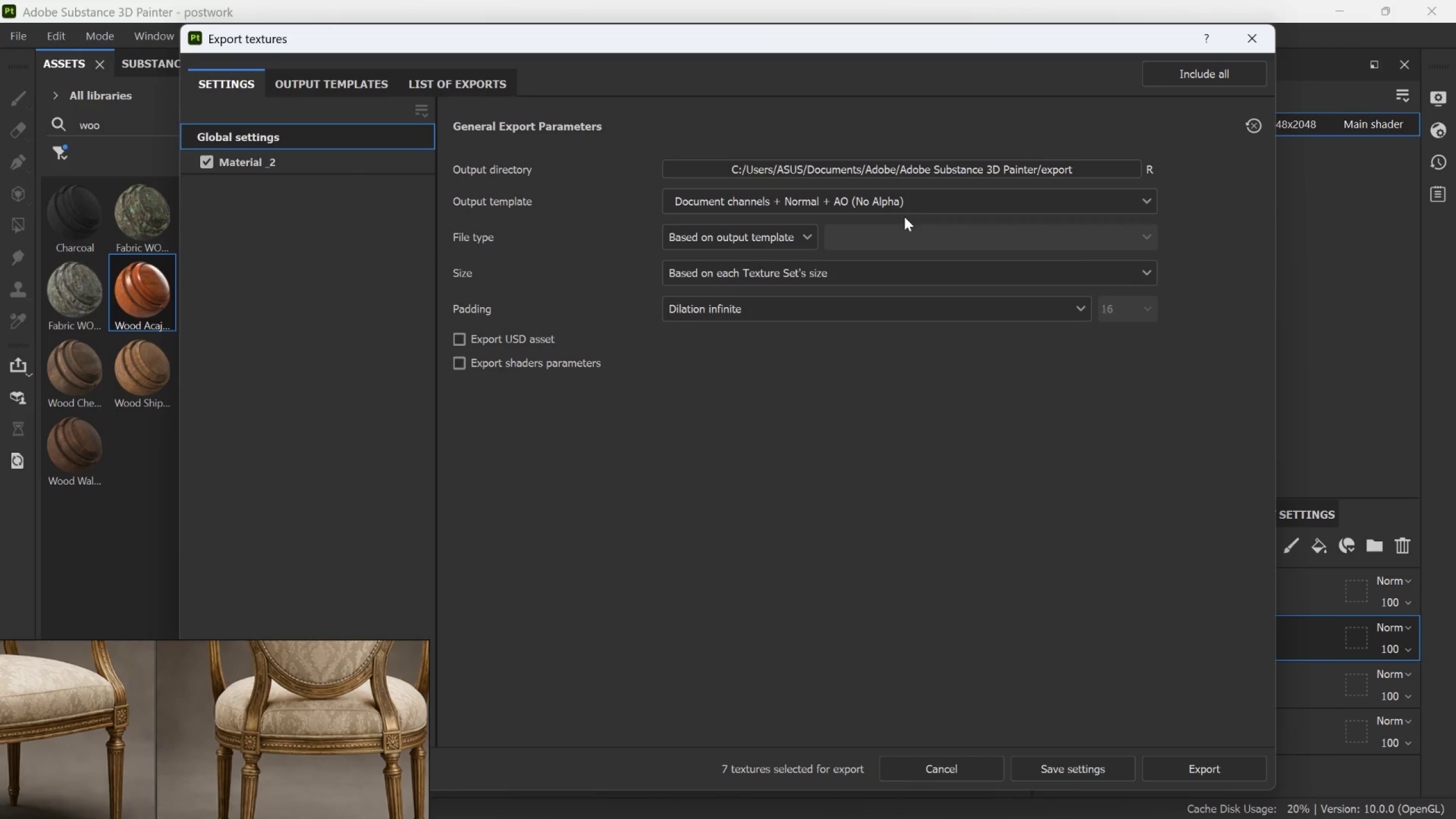 
mouse_move([905, 213])
 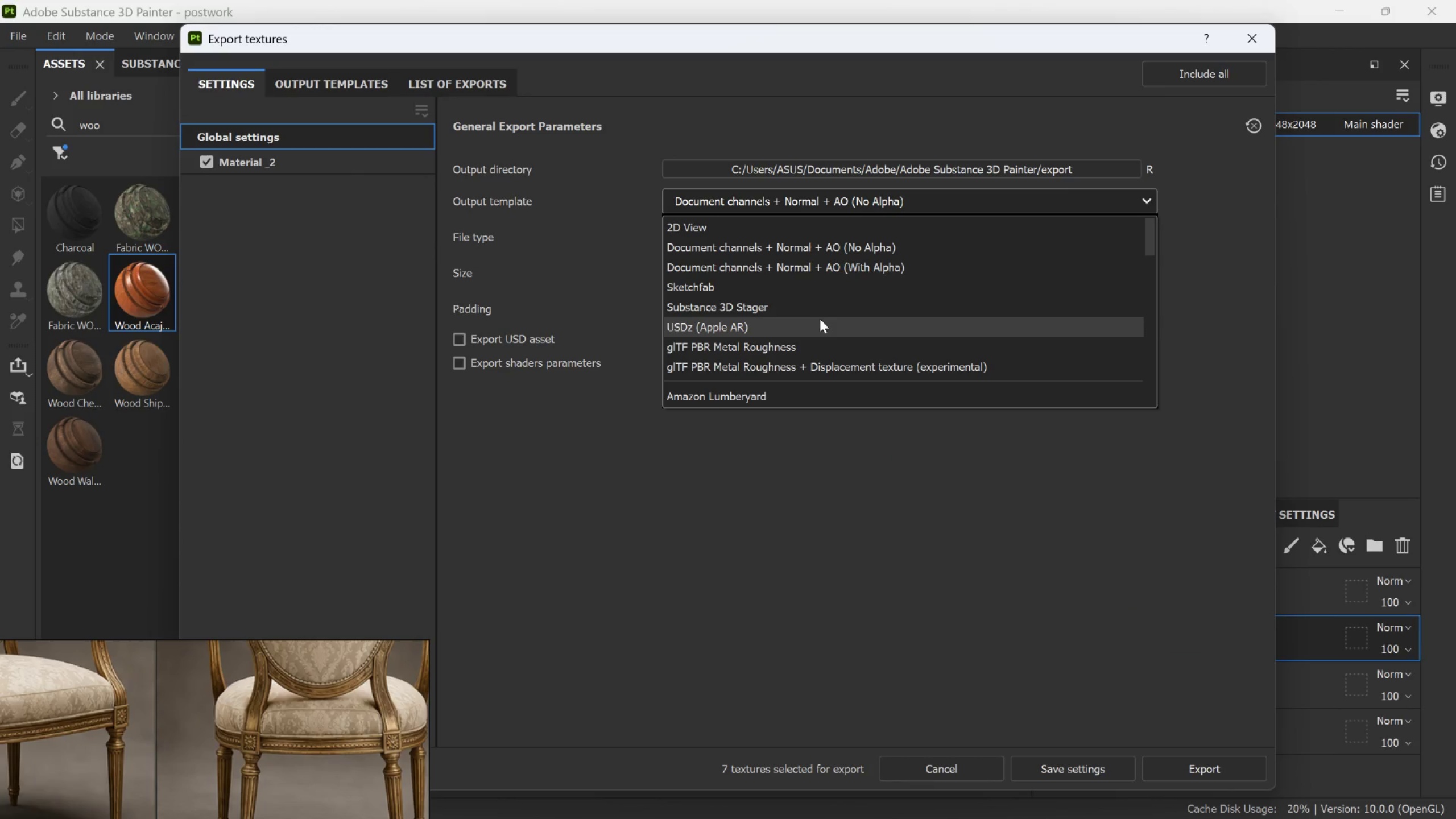 
left_click([819, 319])
 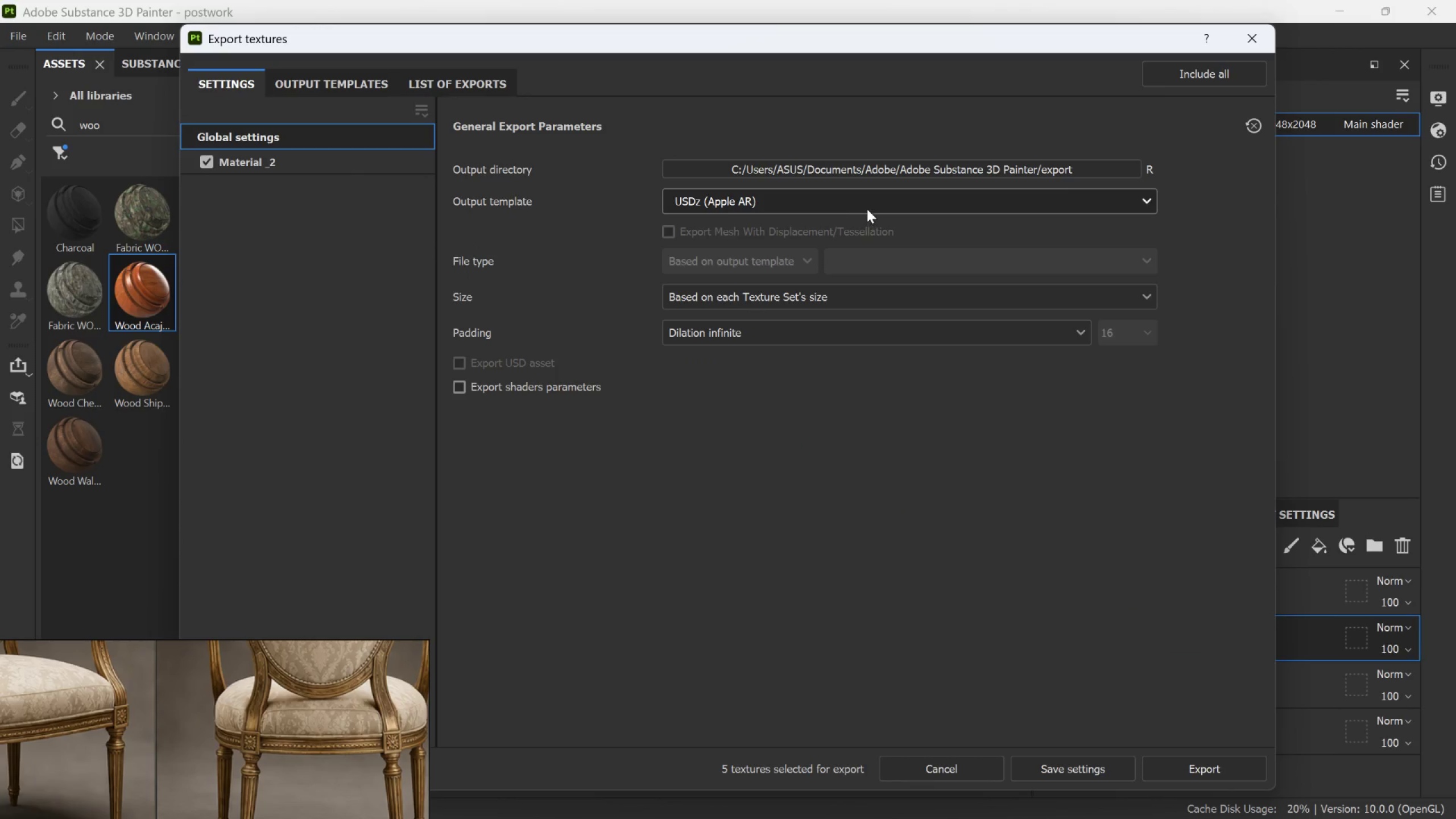 
mouse_move([866, 213])
 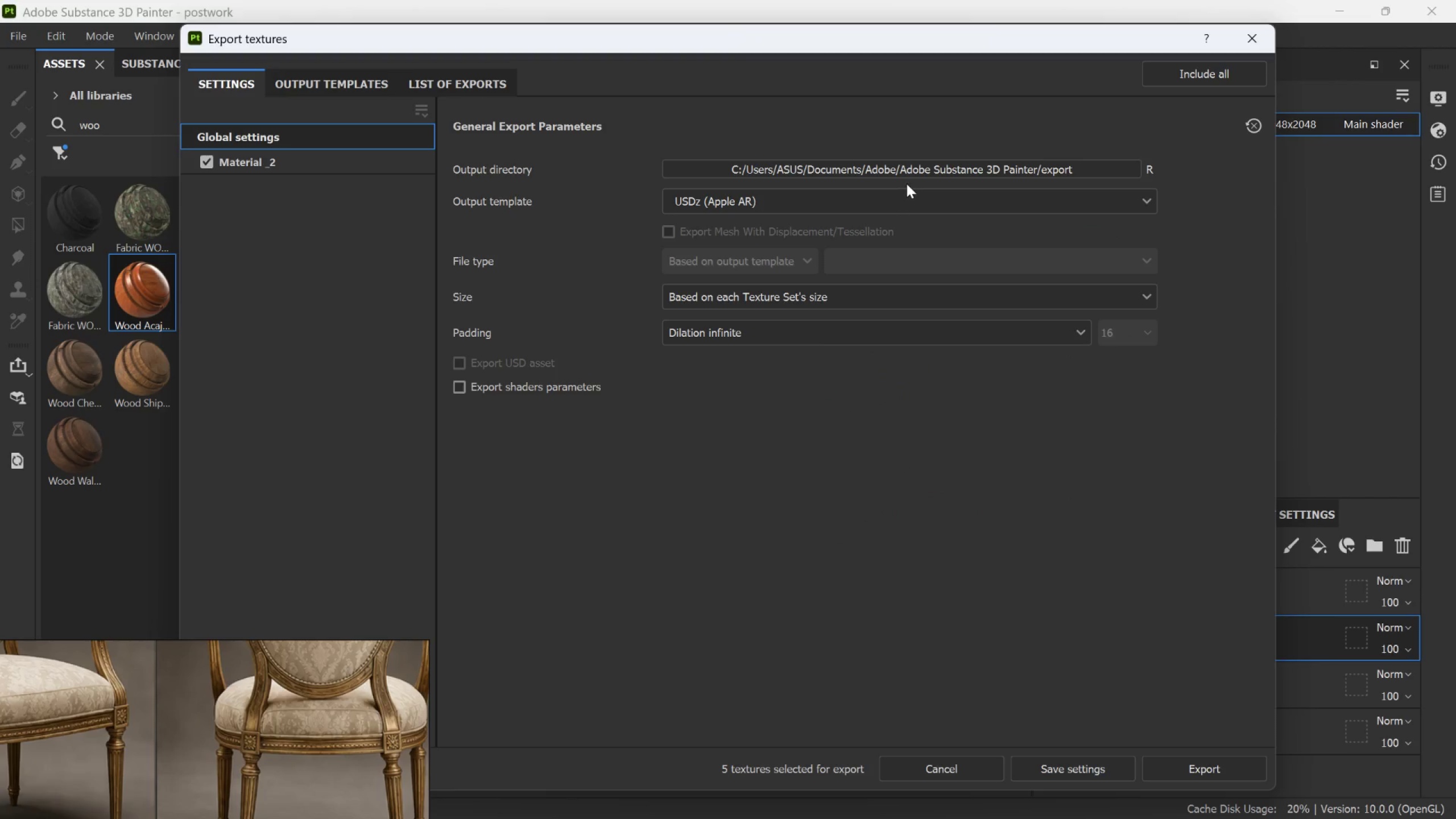 
left_click([916, 169])
 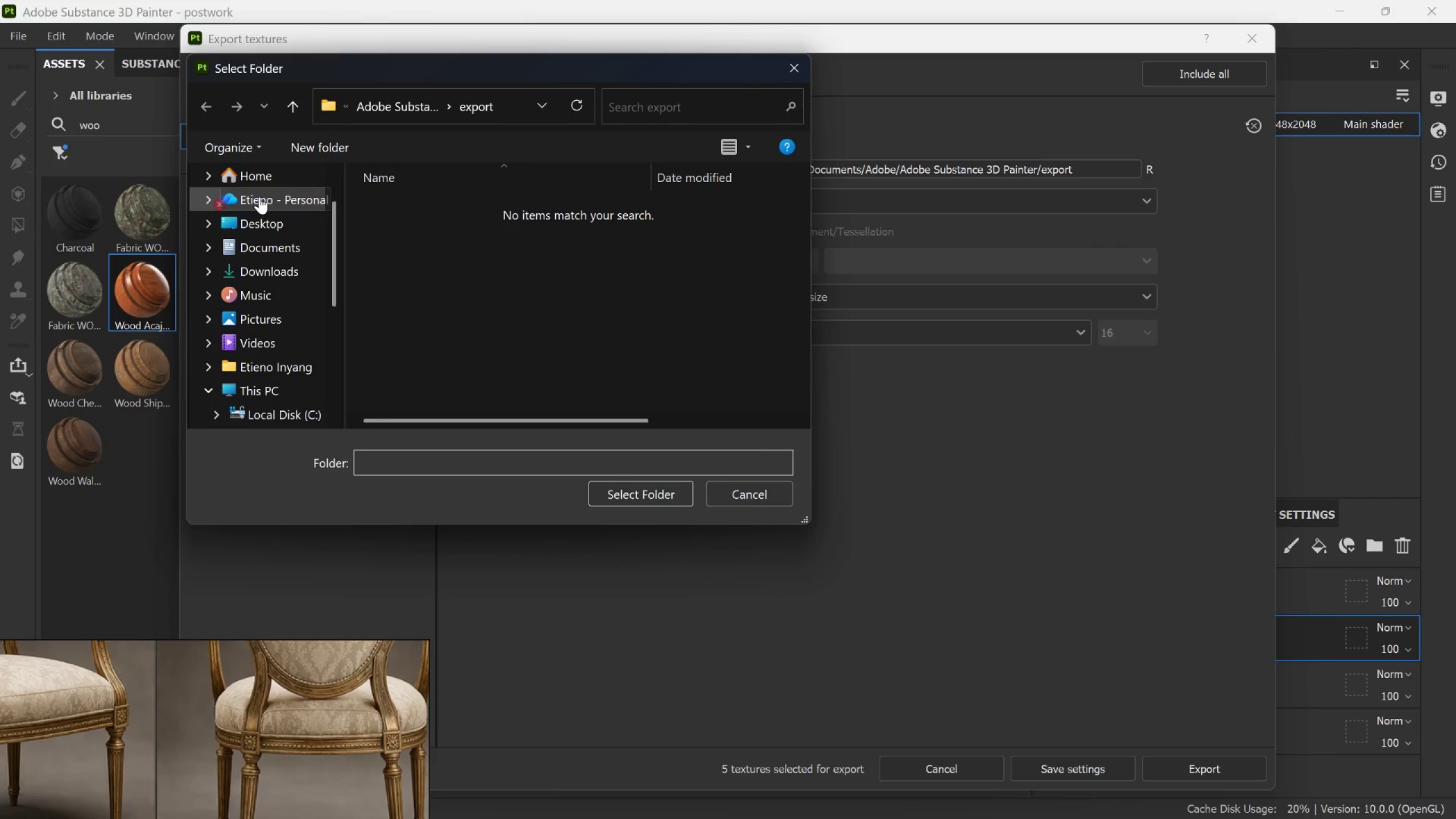 
left_click([262, 217])
 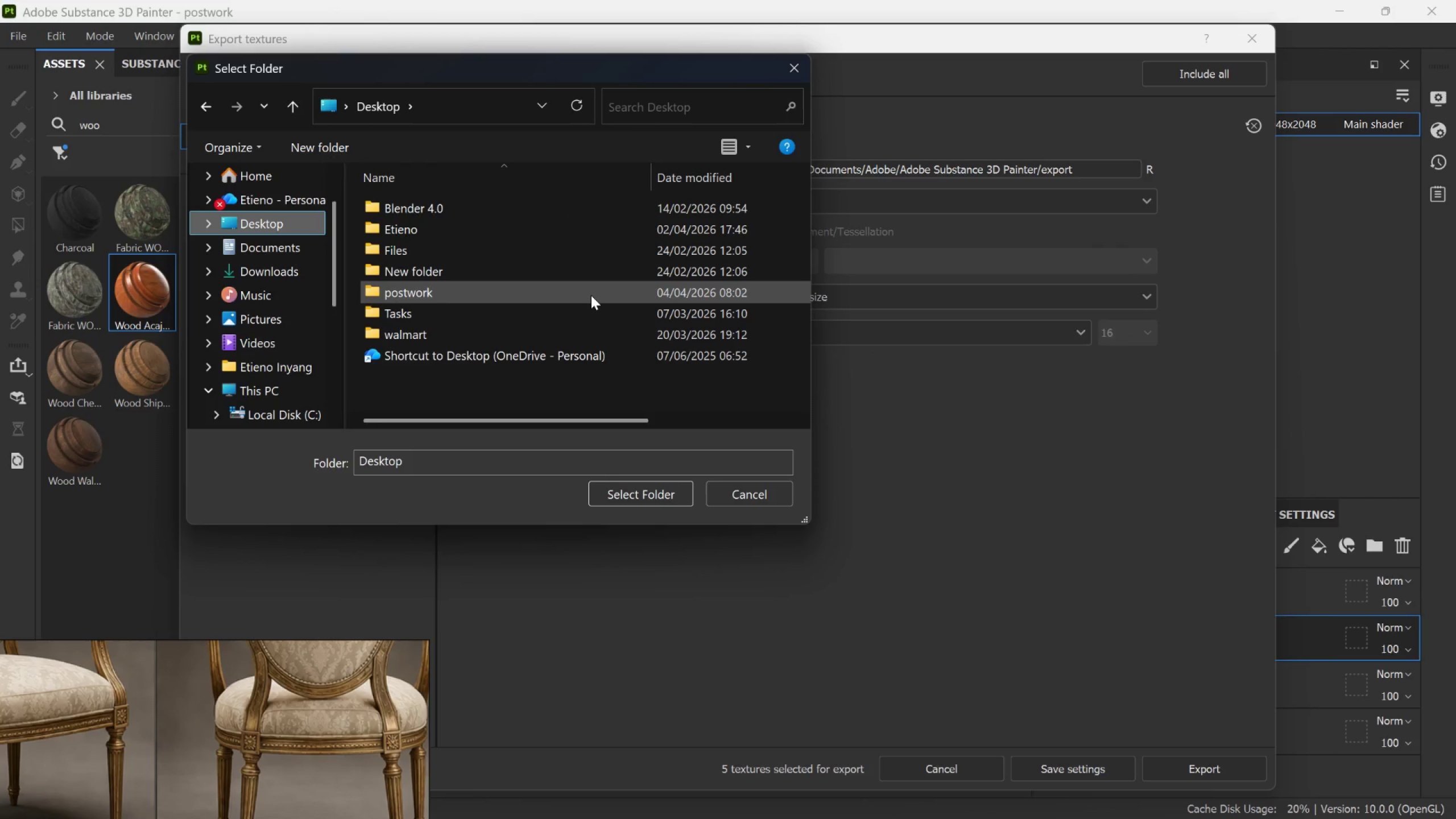 
double_click([591, 295])
 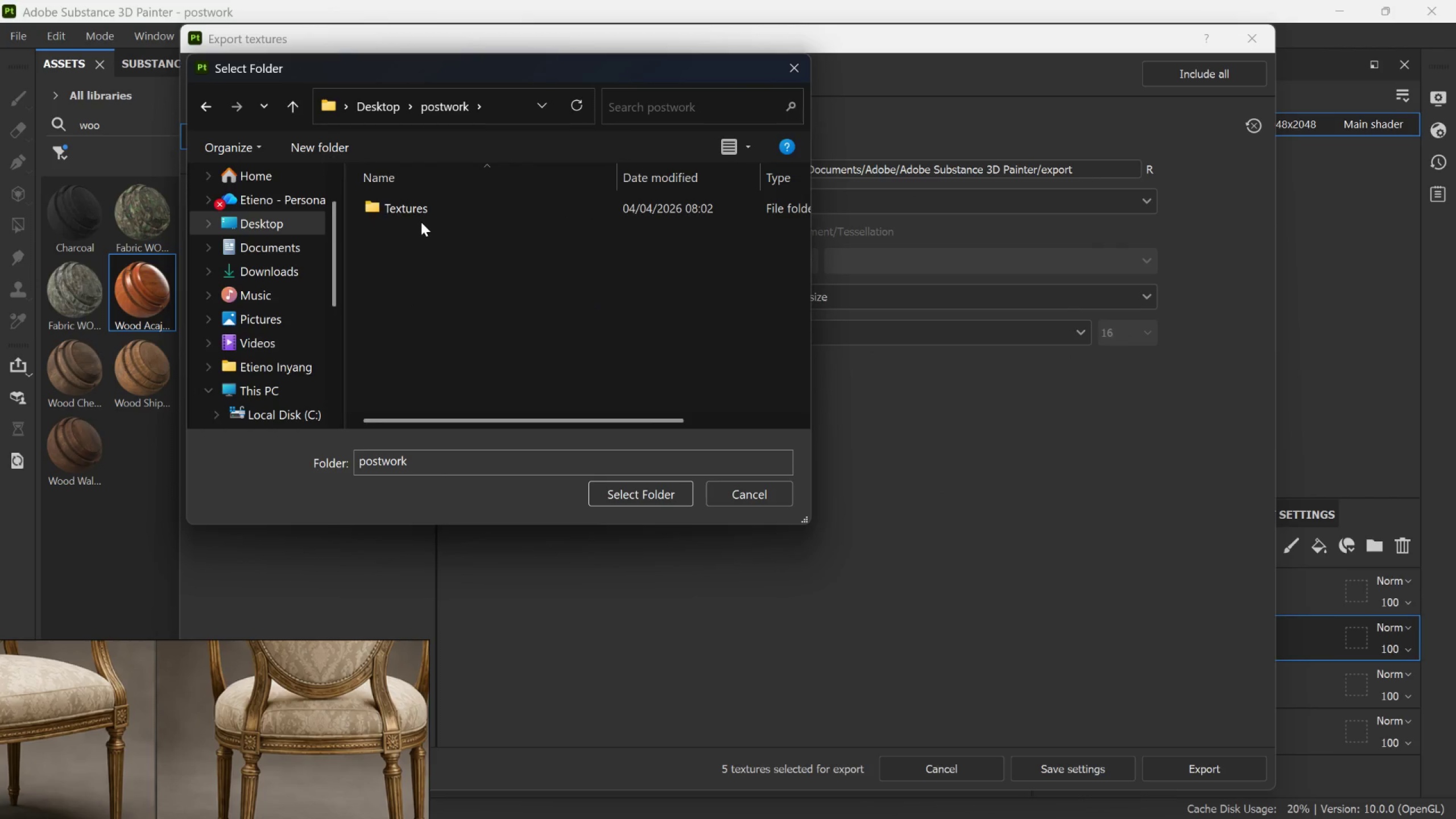 
left_click([421, 212])
 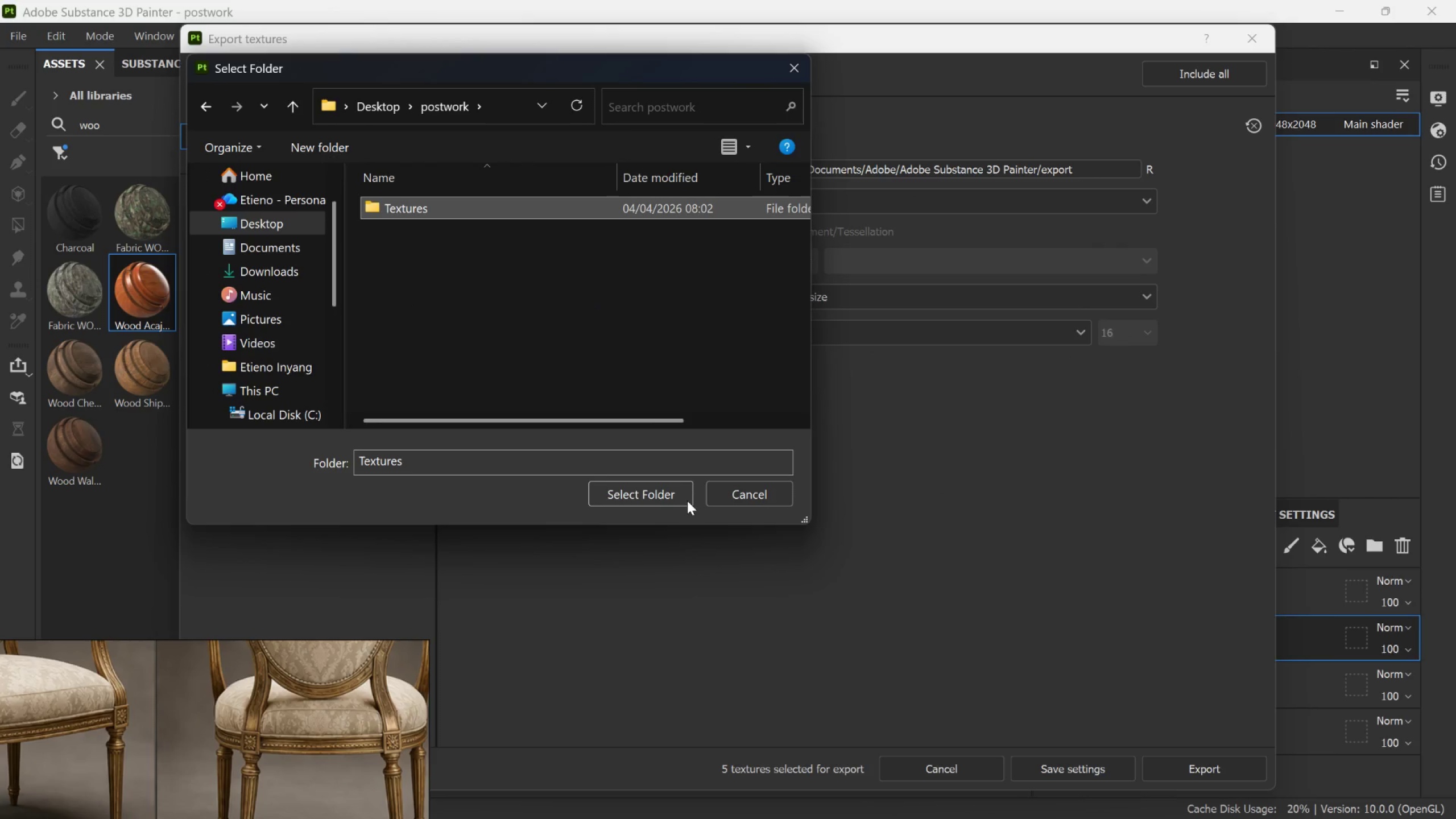 
left_click([681, 500])
 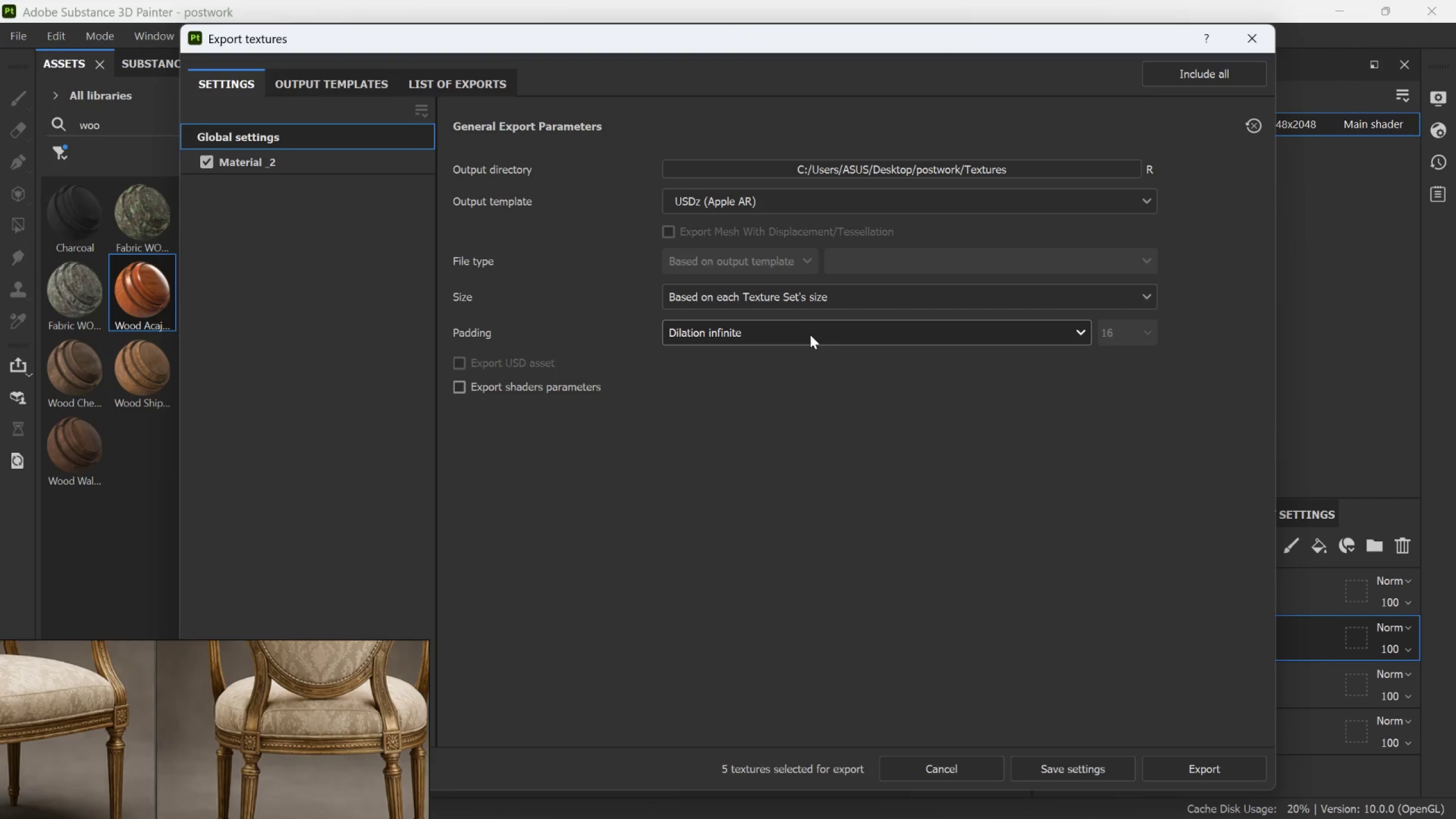 
left_click([816, 299])
 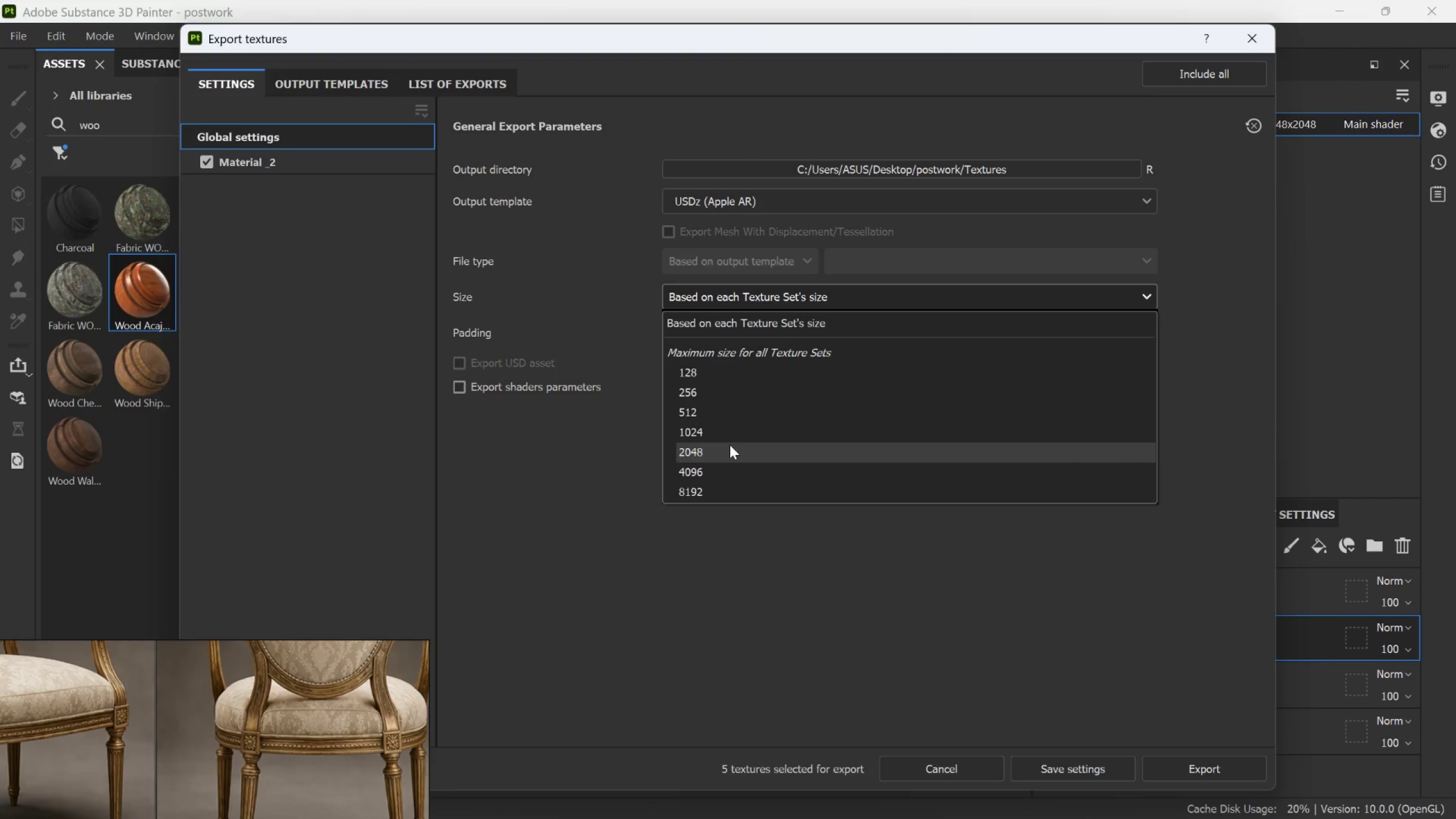 
wait(6.89)
 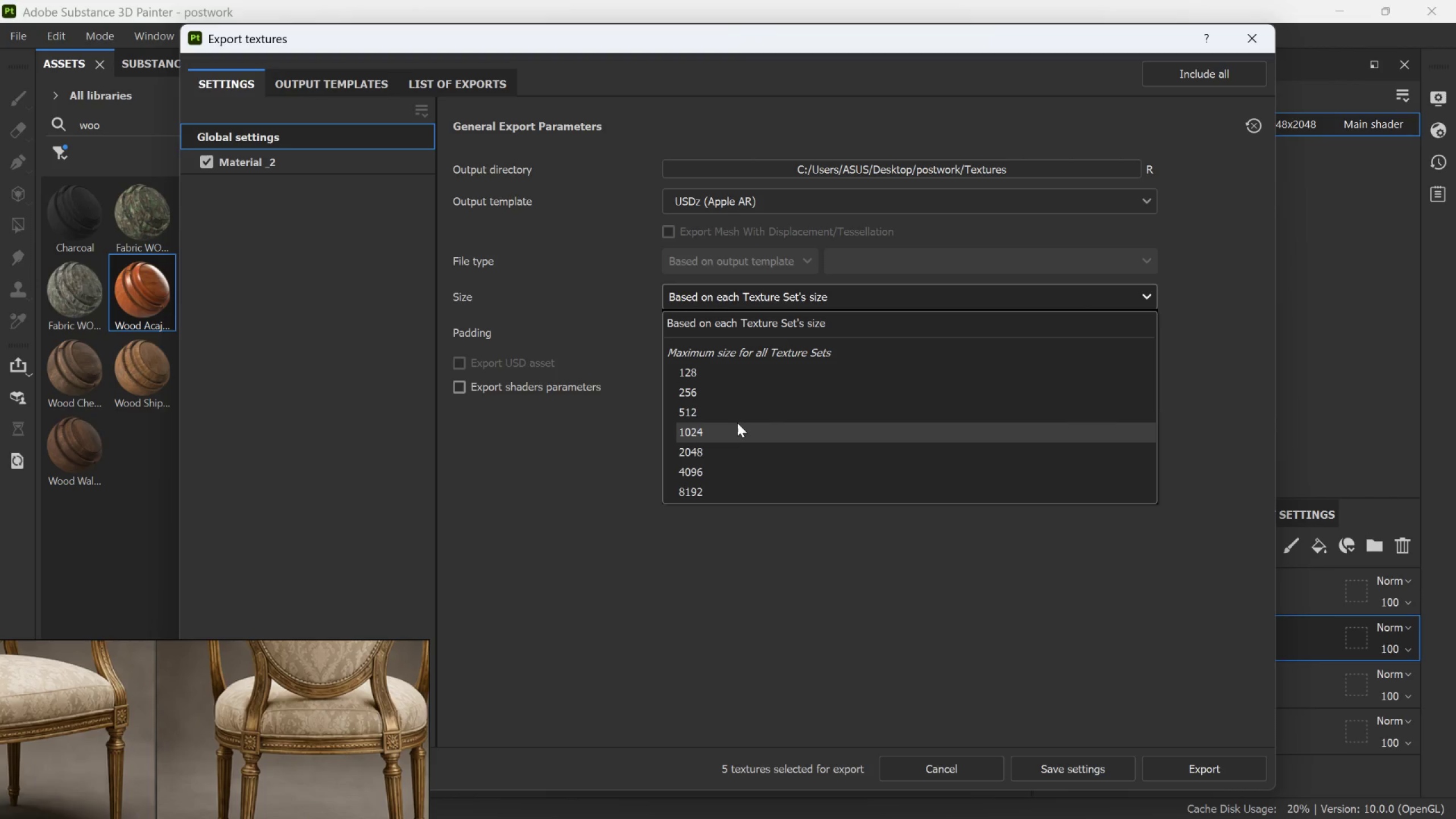 
left_click([721, 469])
 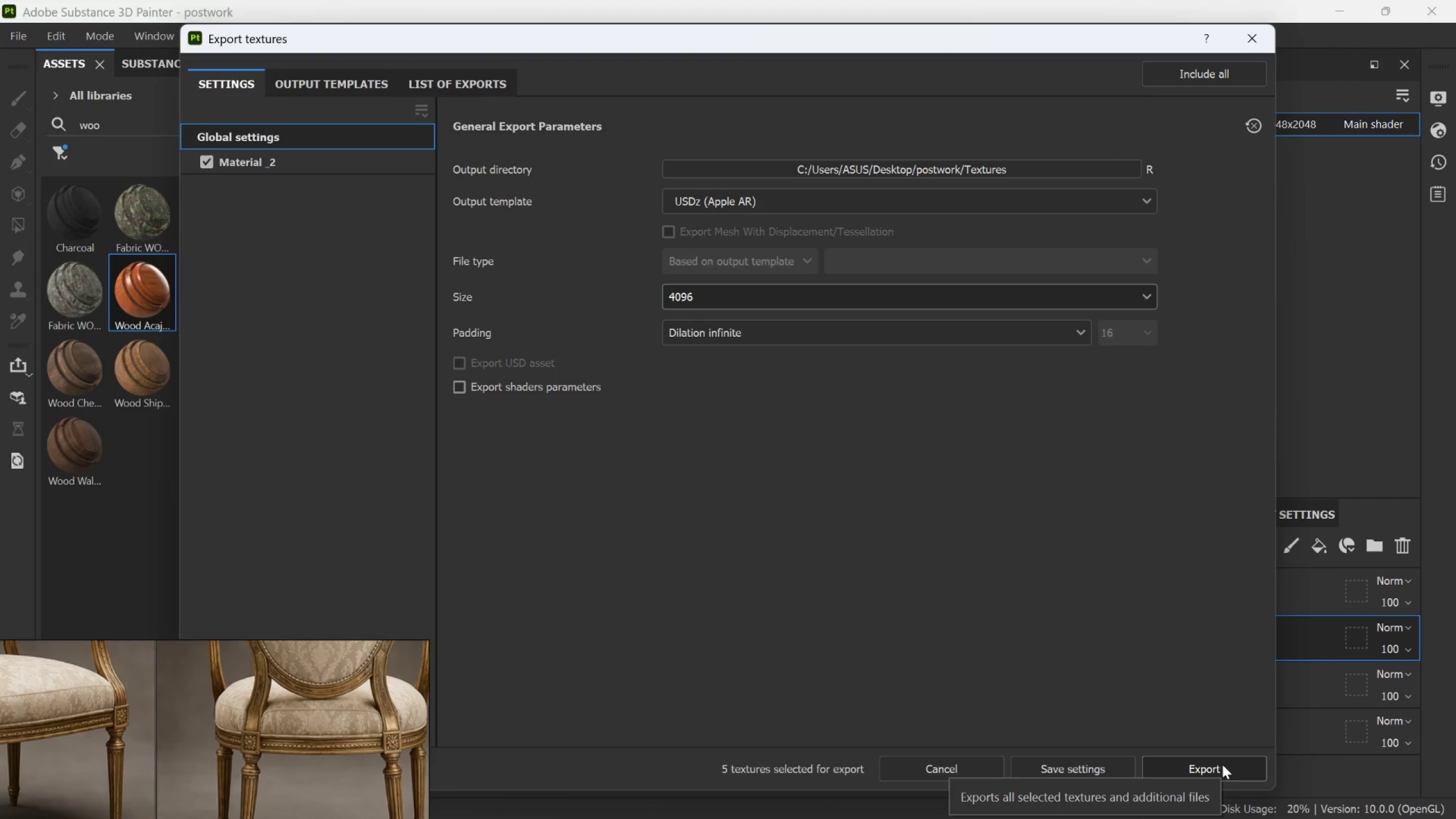 
wait(5.09)
 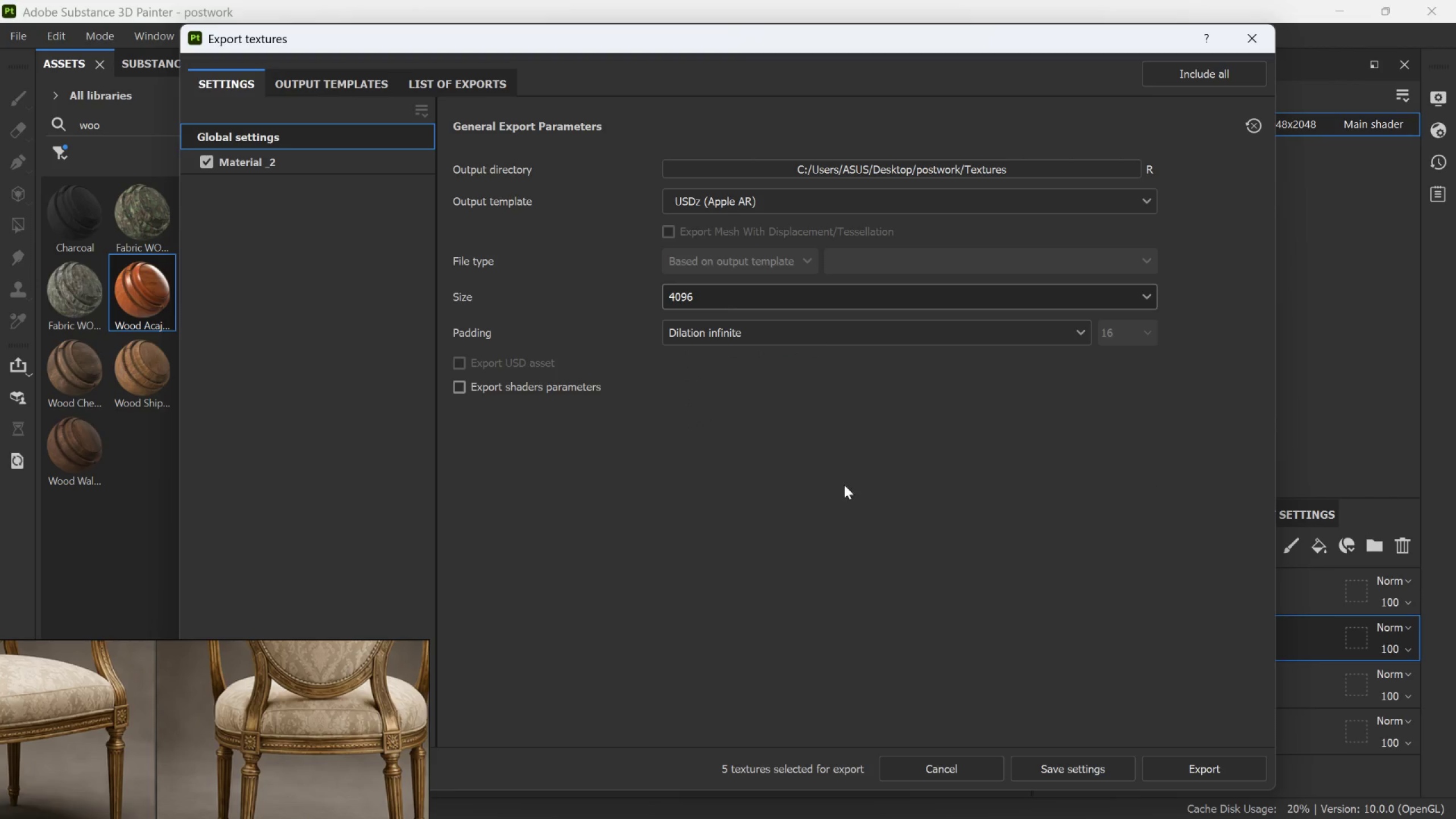 
left_click([1221, 765])
 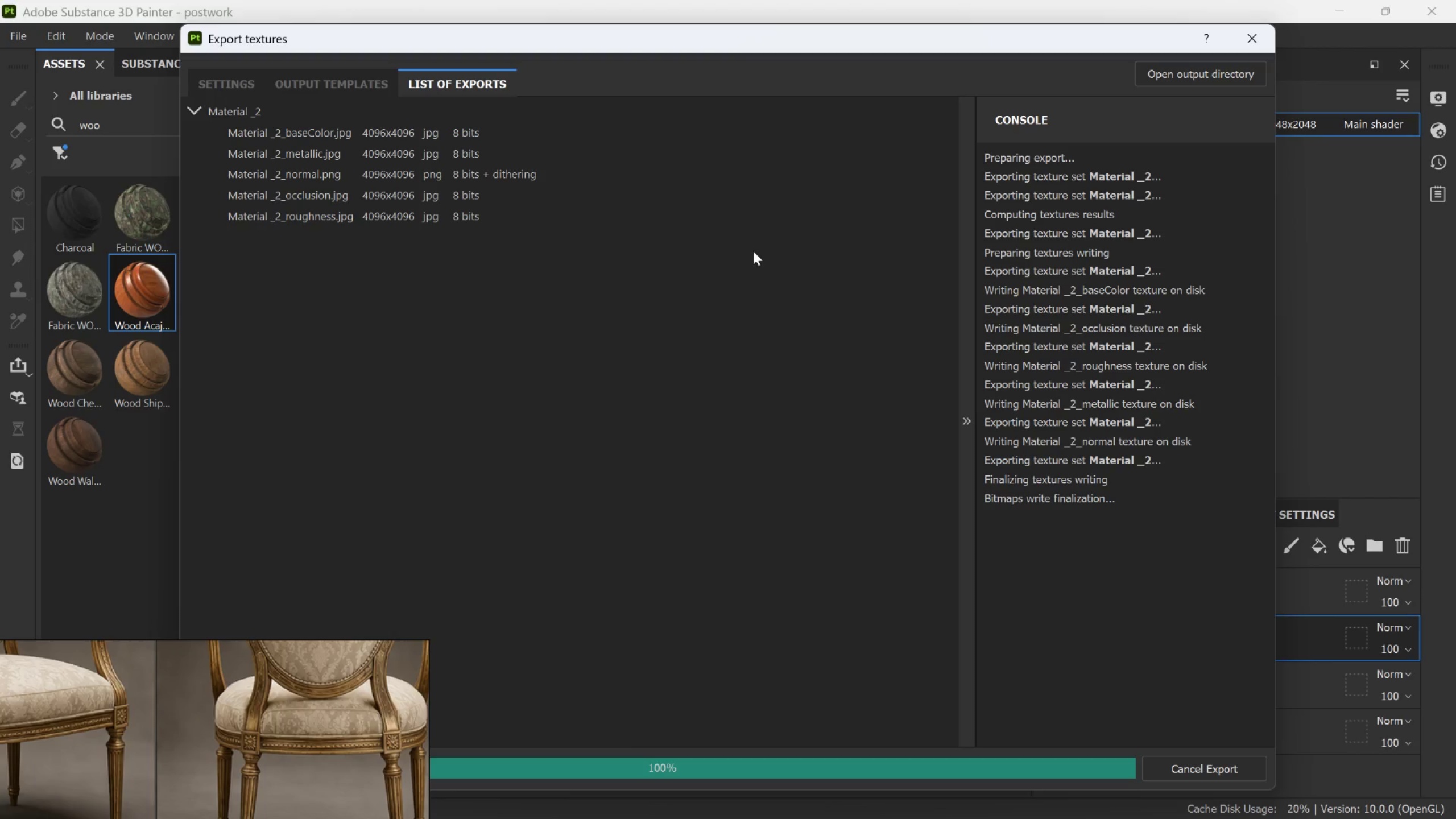 
wait(14.06)
 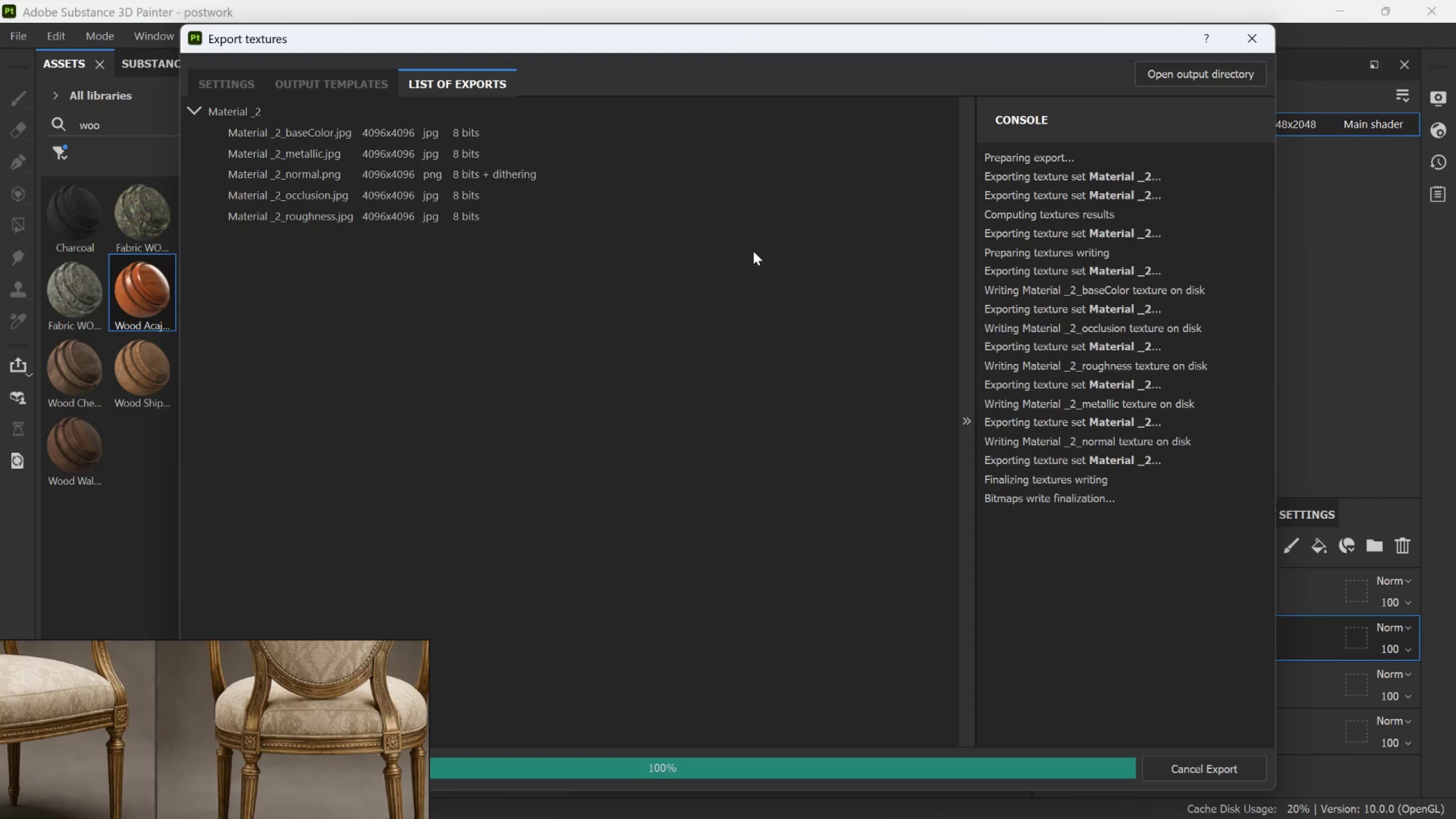 
left_click([1244, 32])
 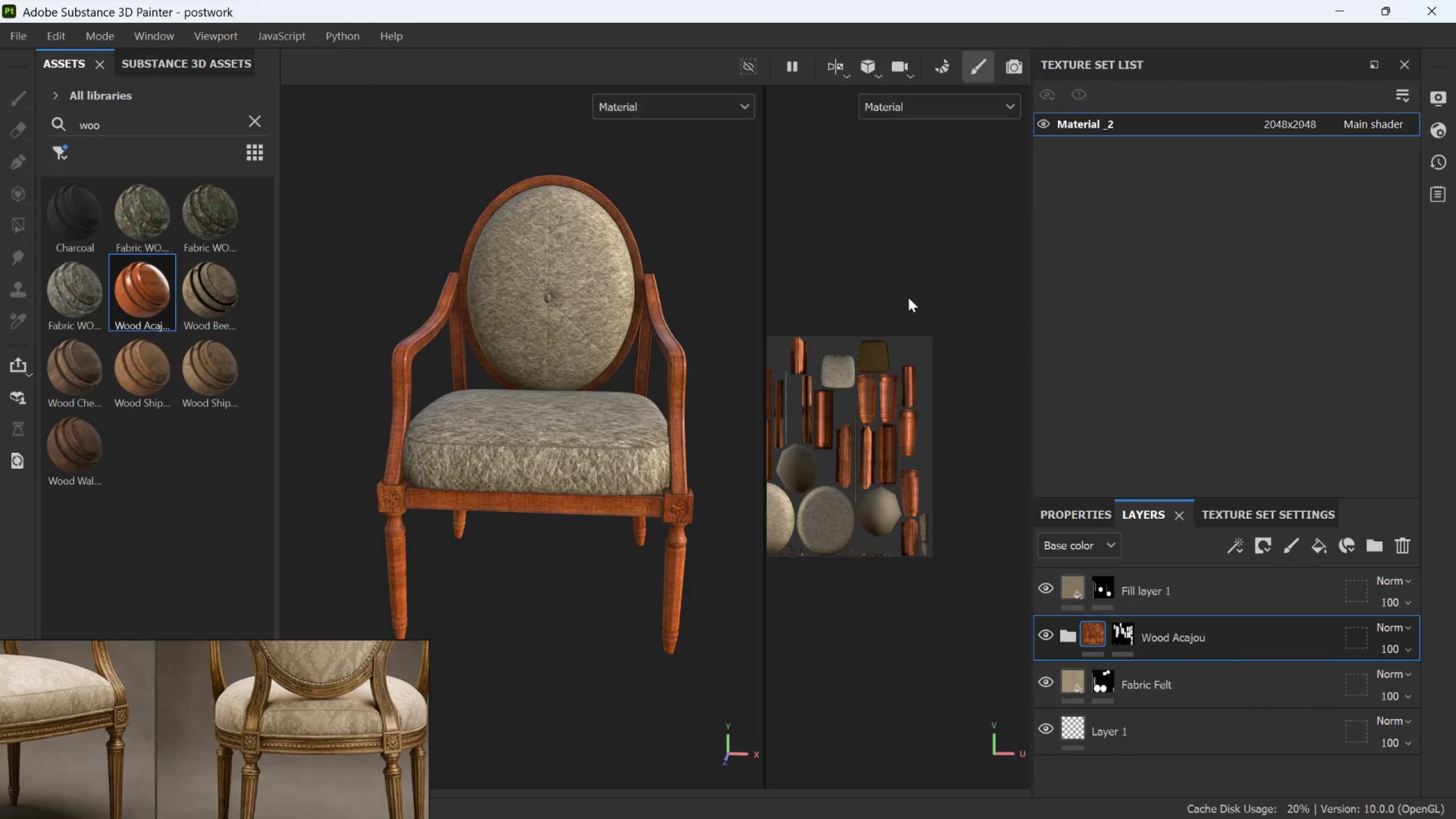 
key(Control+S)
 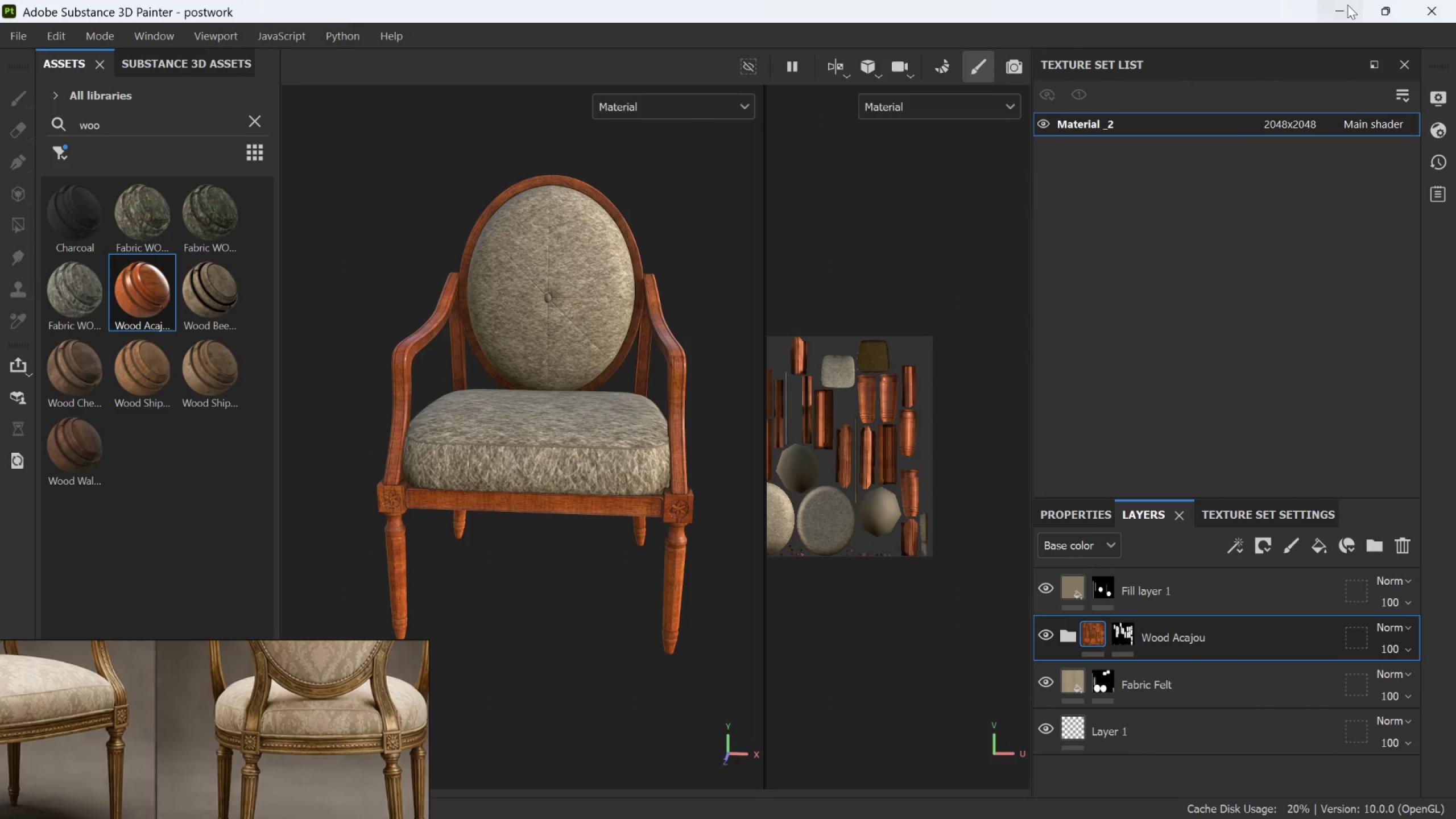 
left_click([1352, 4])
 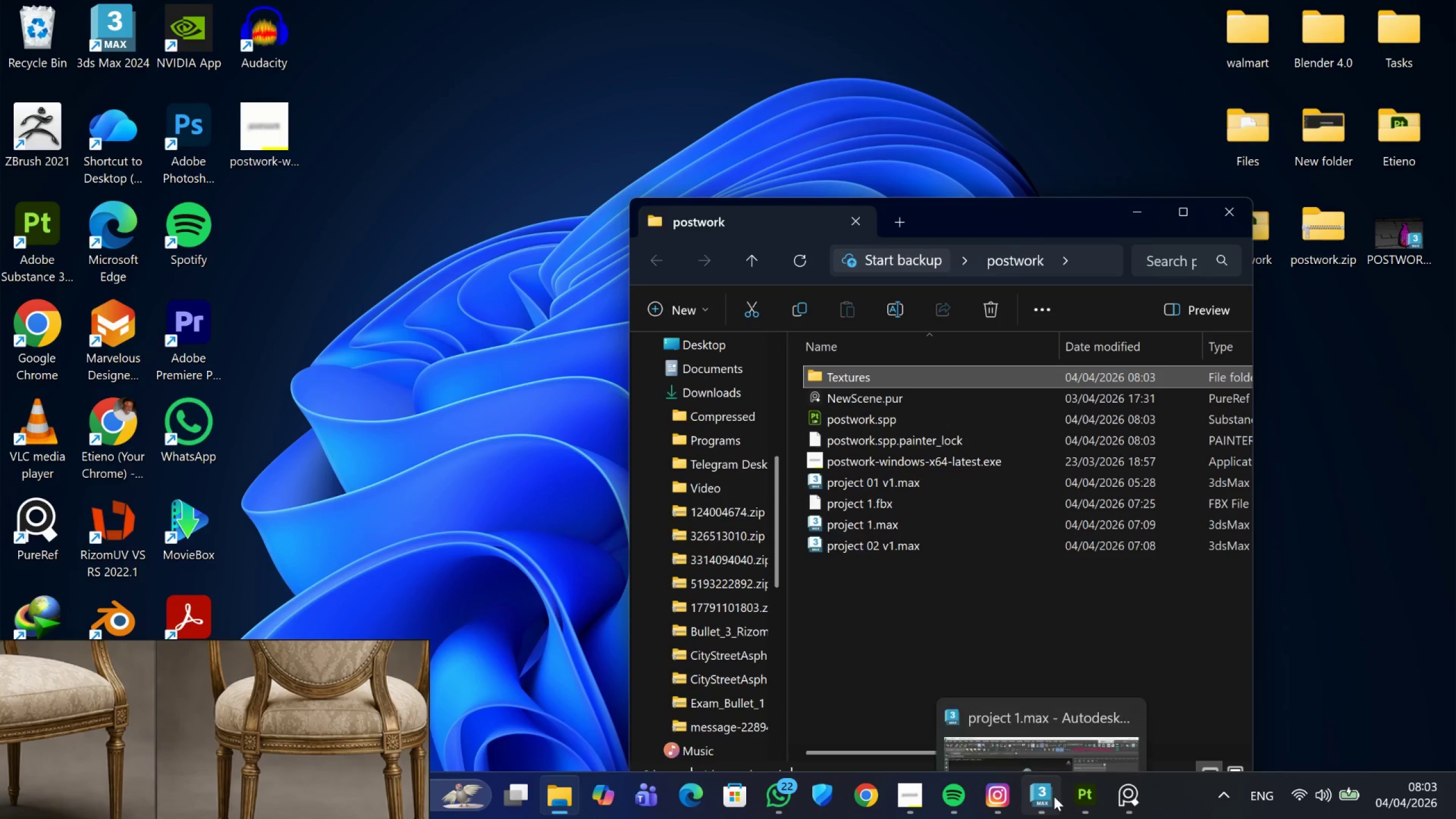 
left_click([1028, 718])
 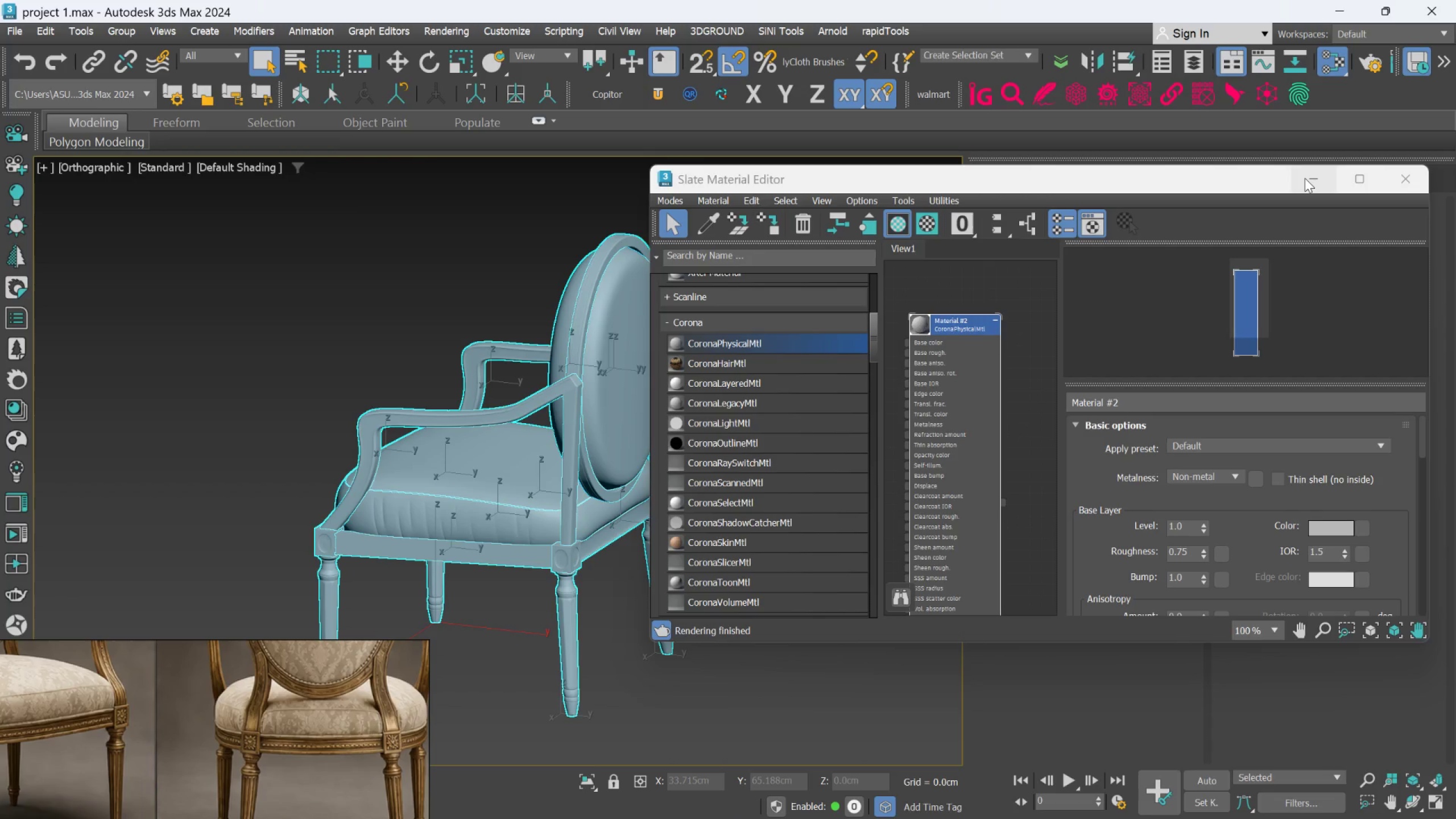 
left_click([1305, 178])
 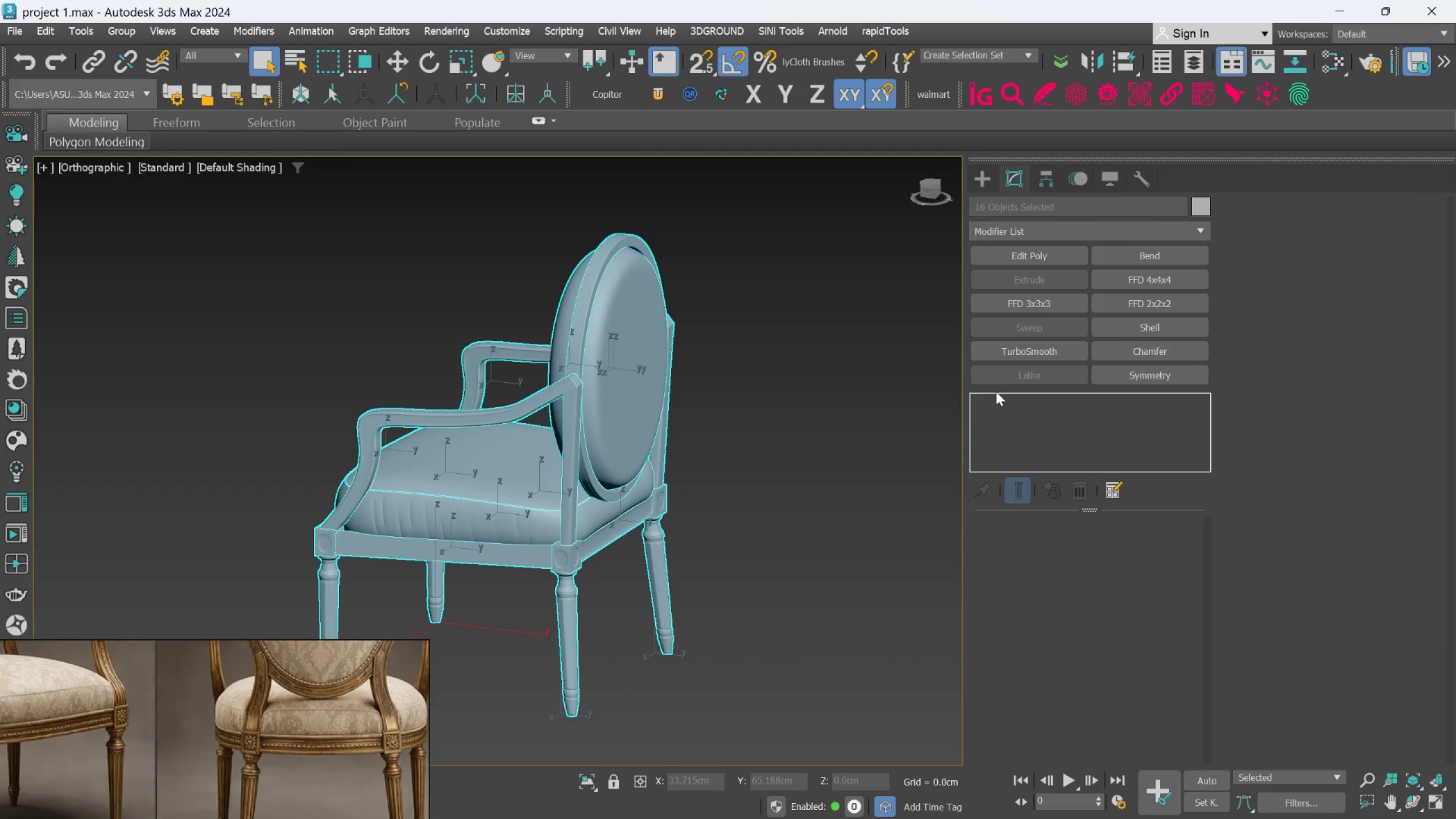 
key(F)
 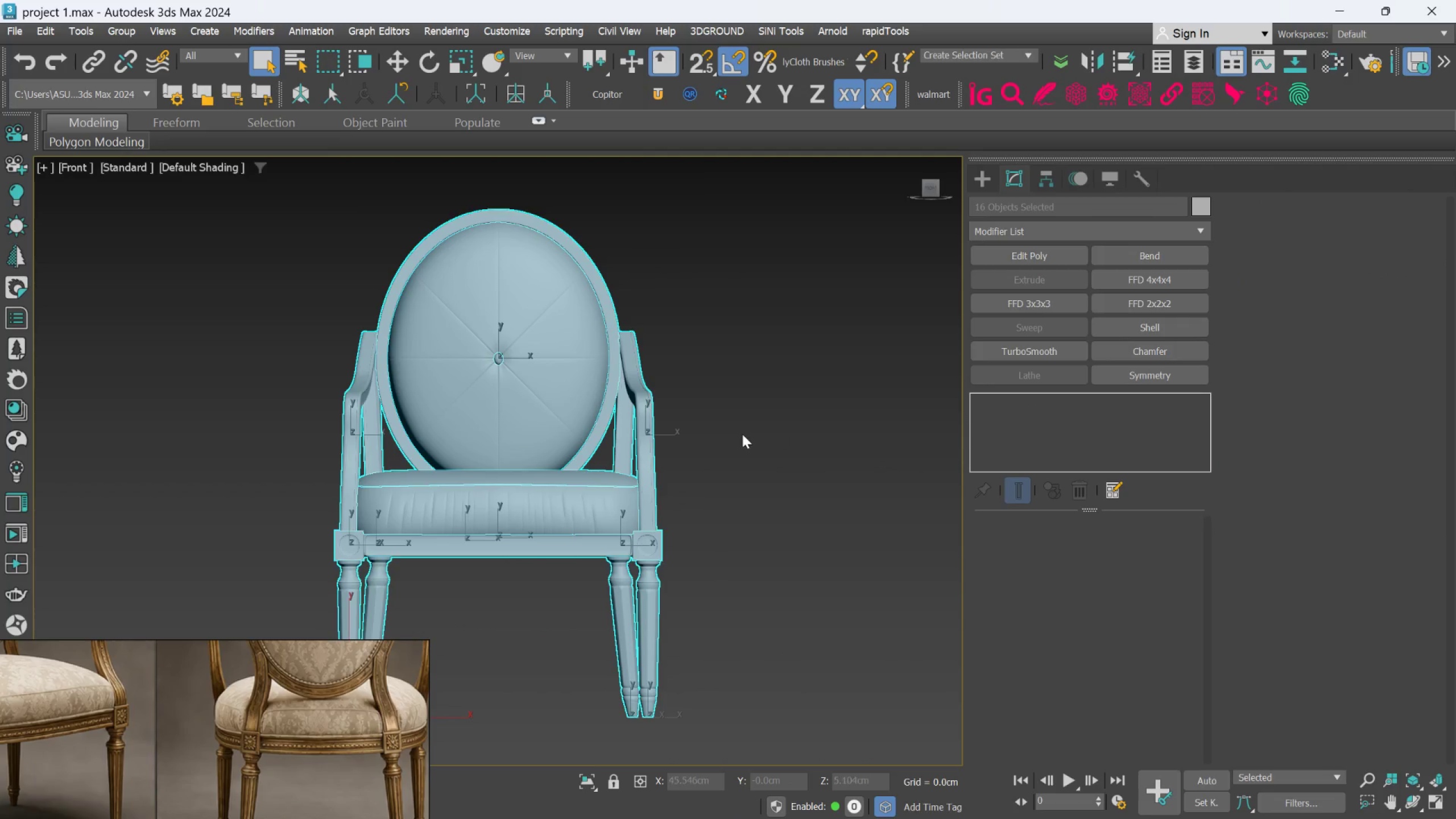 
scroll: coordinate [742, 433], scroll_direction: down, amount: 3.0
 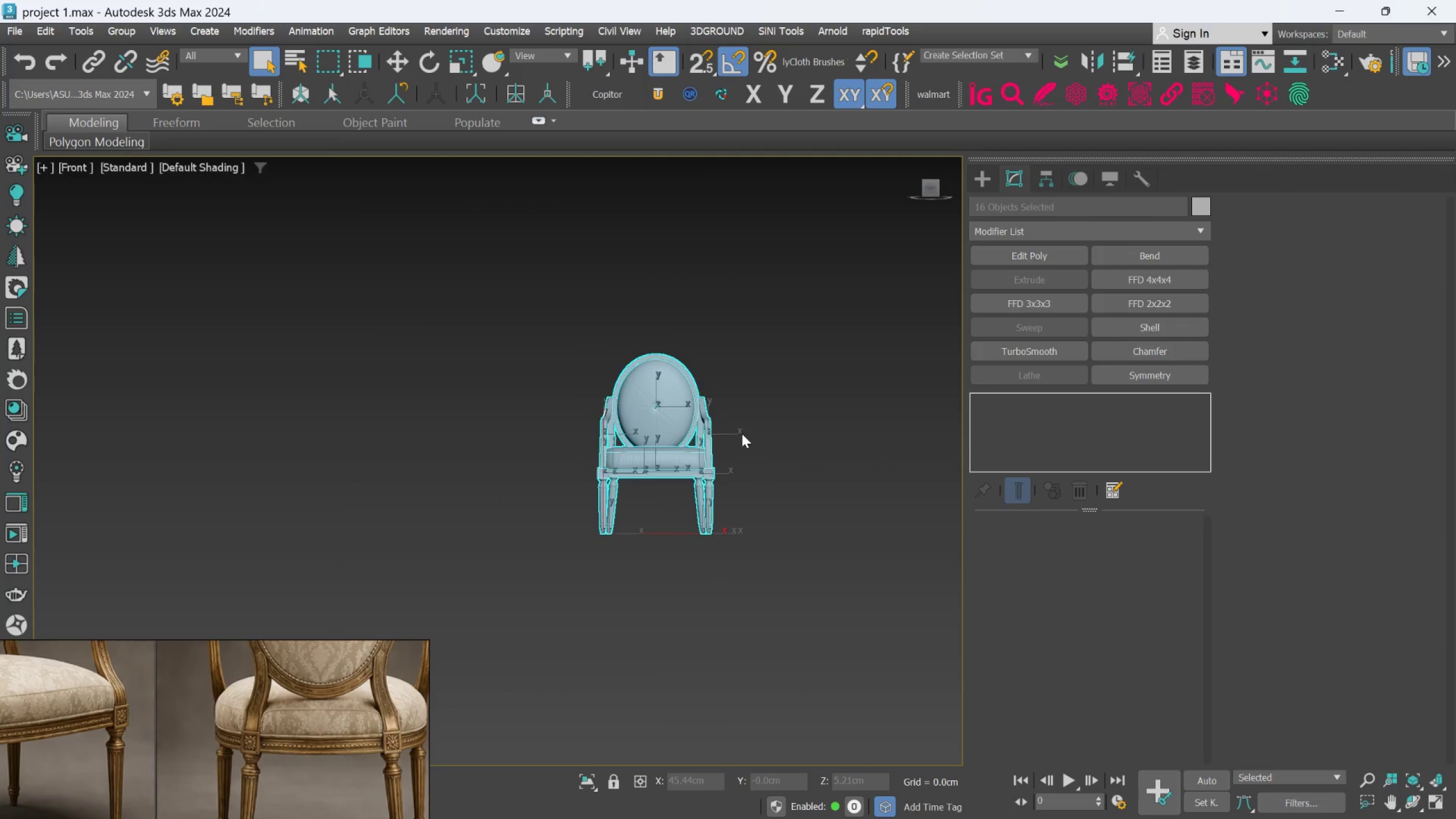 
scroll: coordinate [742, 432], scroll_direction: up, amount: 2.0
 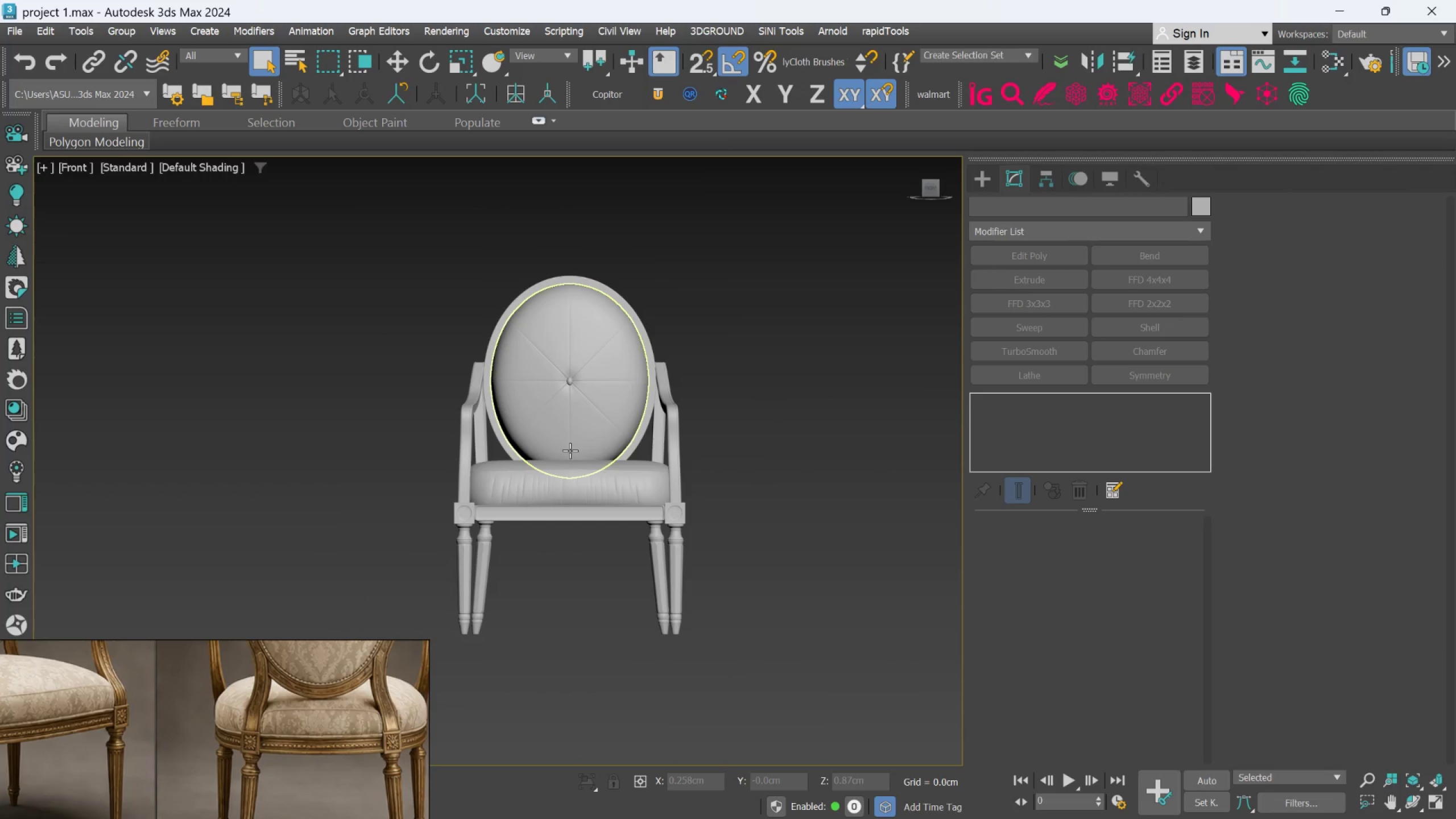 
left_click_drag(start_coordinate=[337, 292], to_coordinate=[830, 713])
 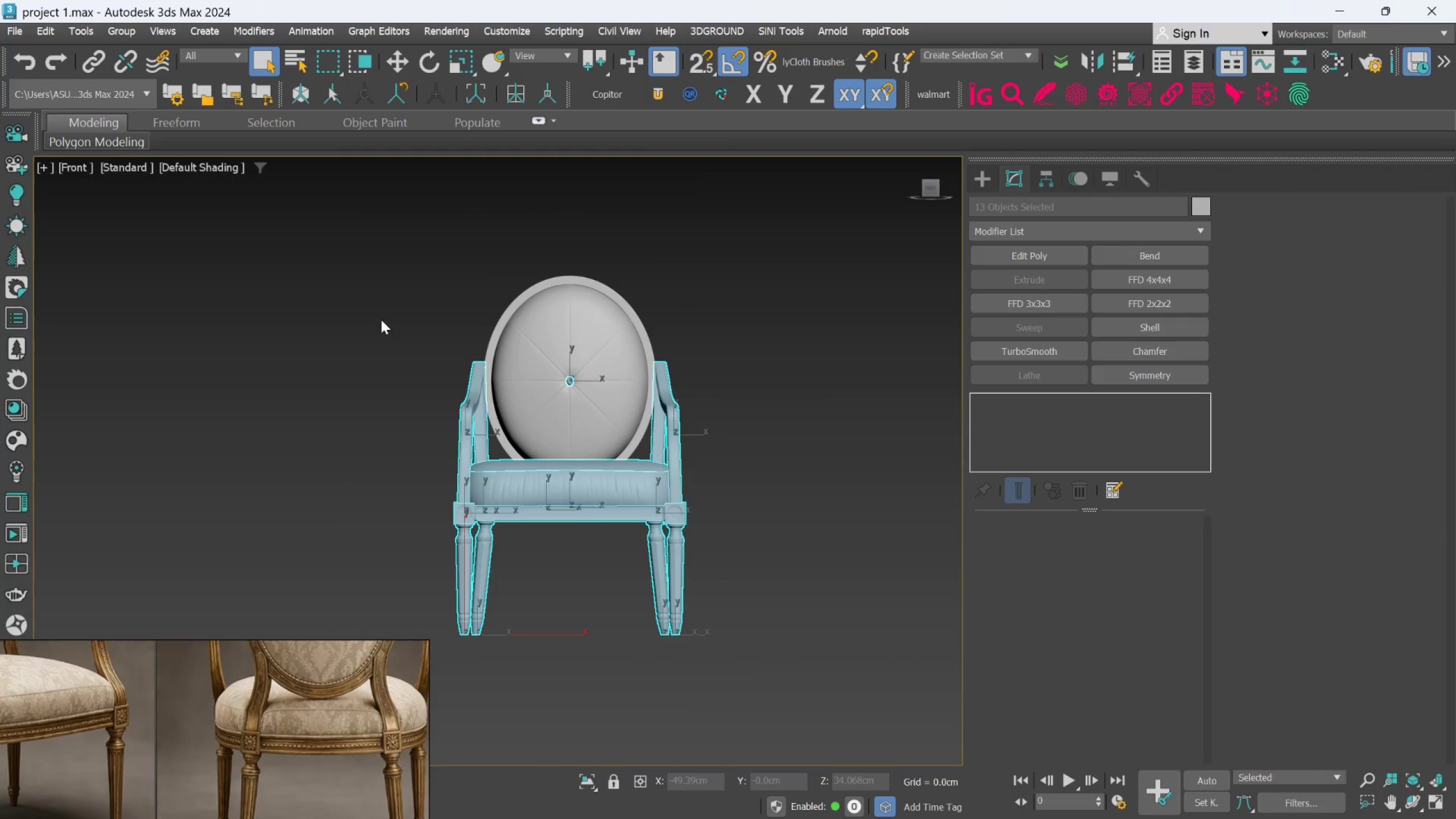 
left_click([322, 196])
 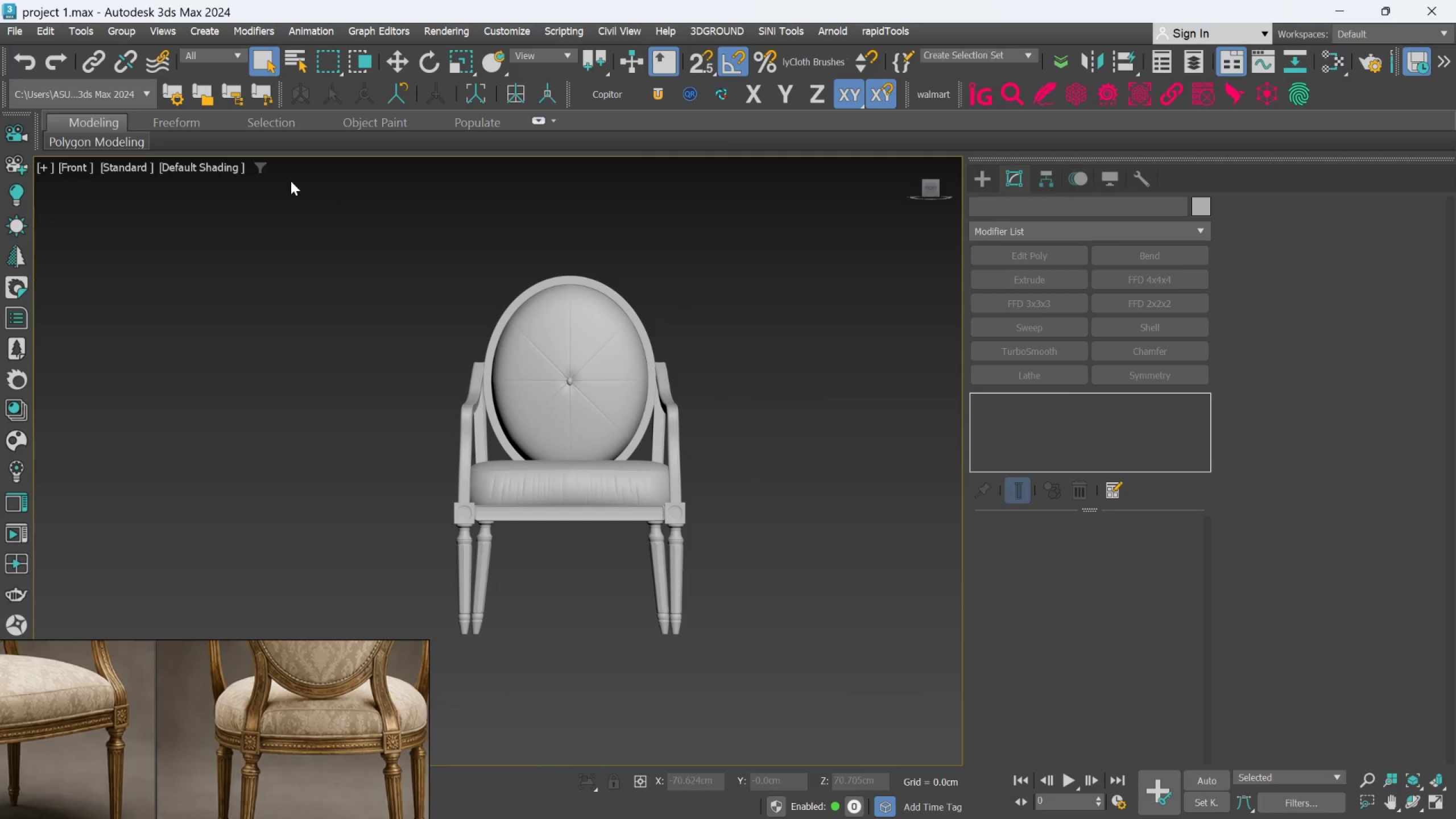 
left_click_drag(start_coordinate=[276, 185], to_coordinate=[868, 781])
 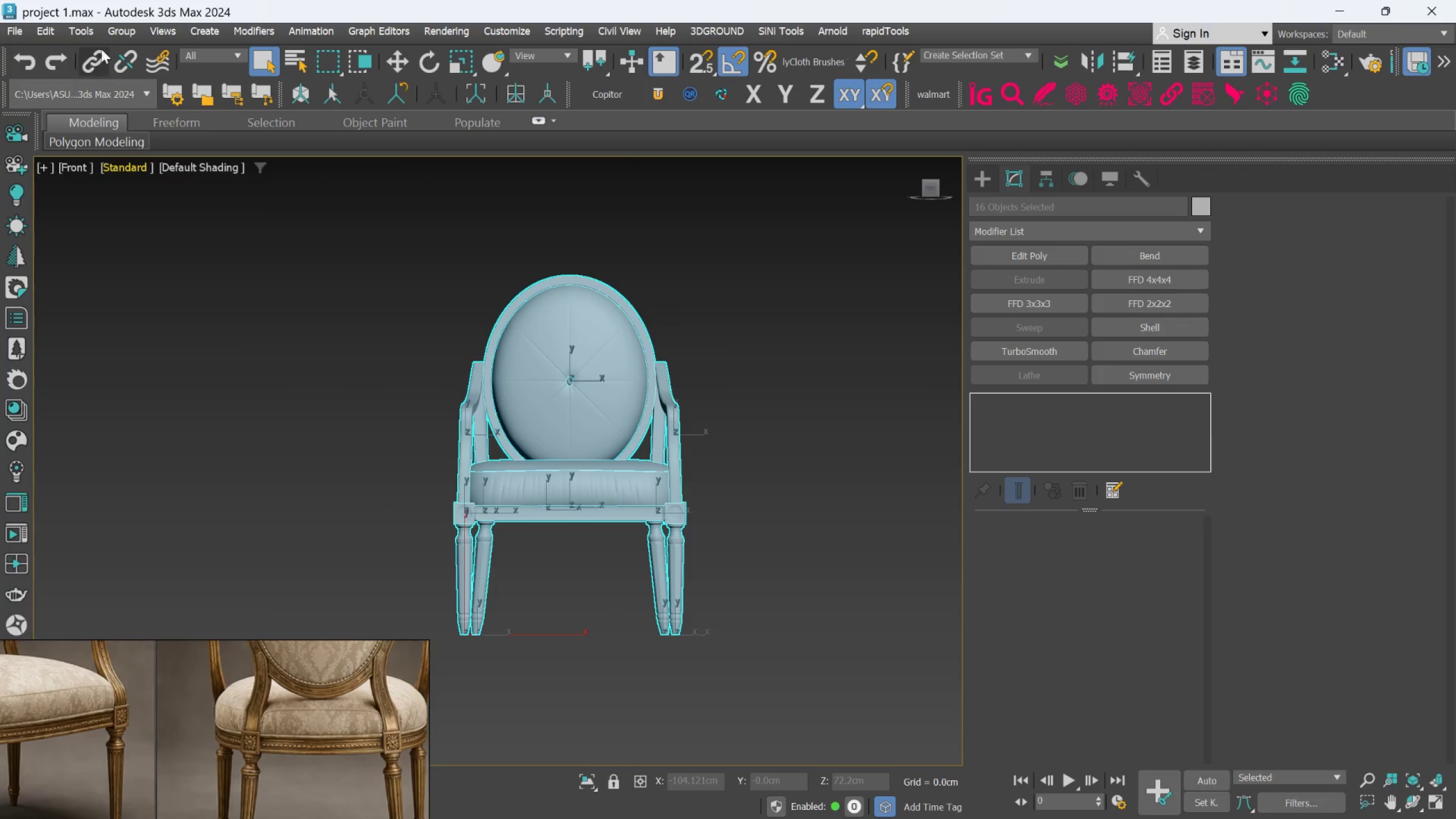 
left_click([115, 37])
 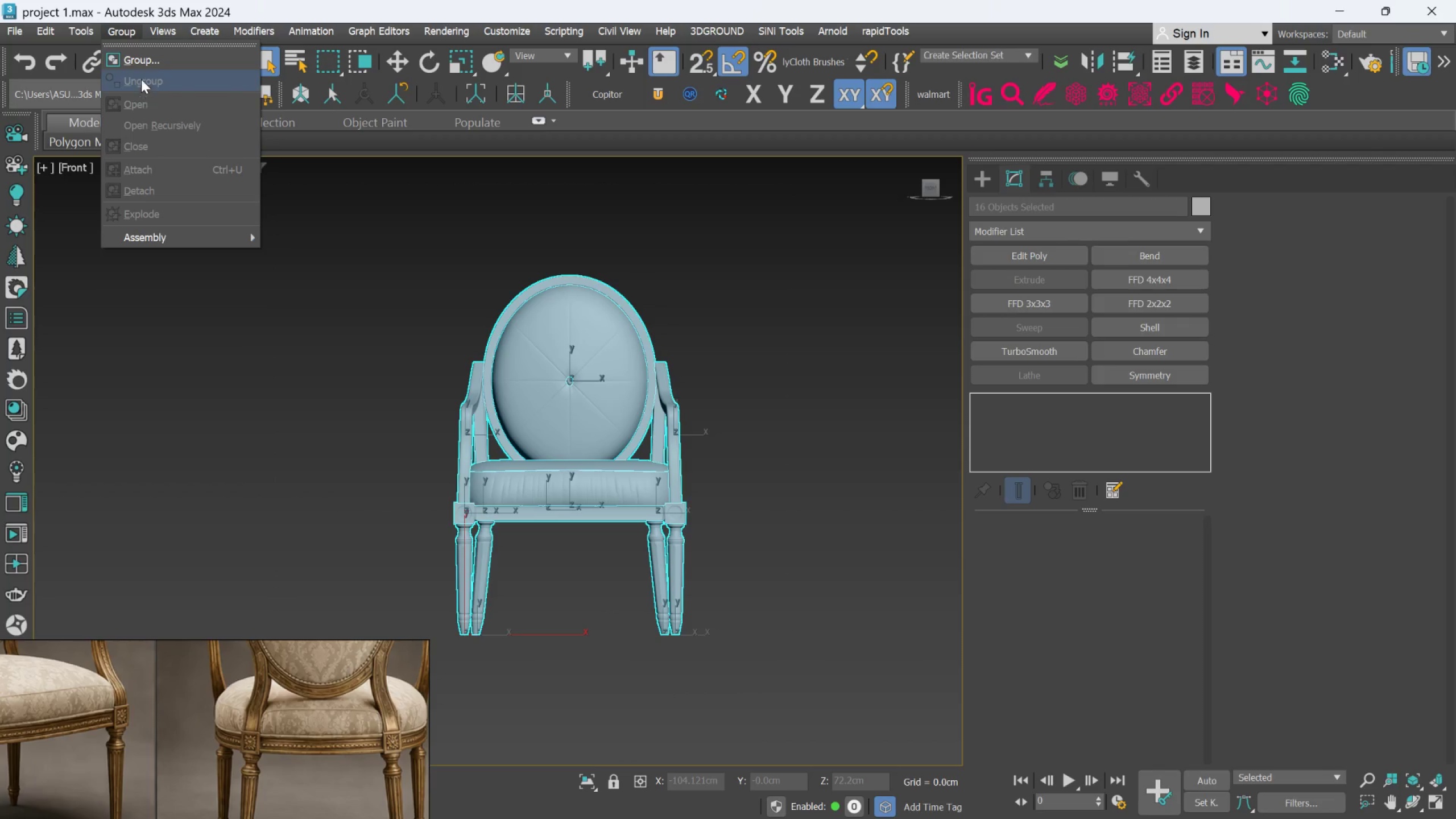 
left_click([140, 63])
 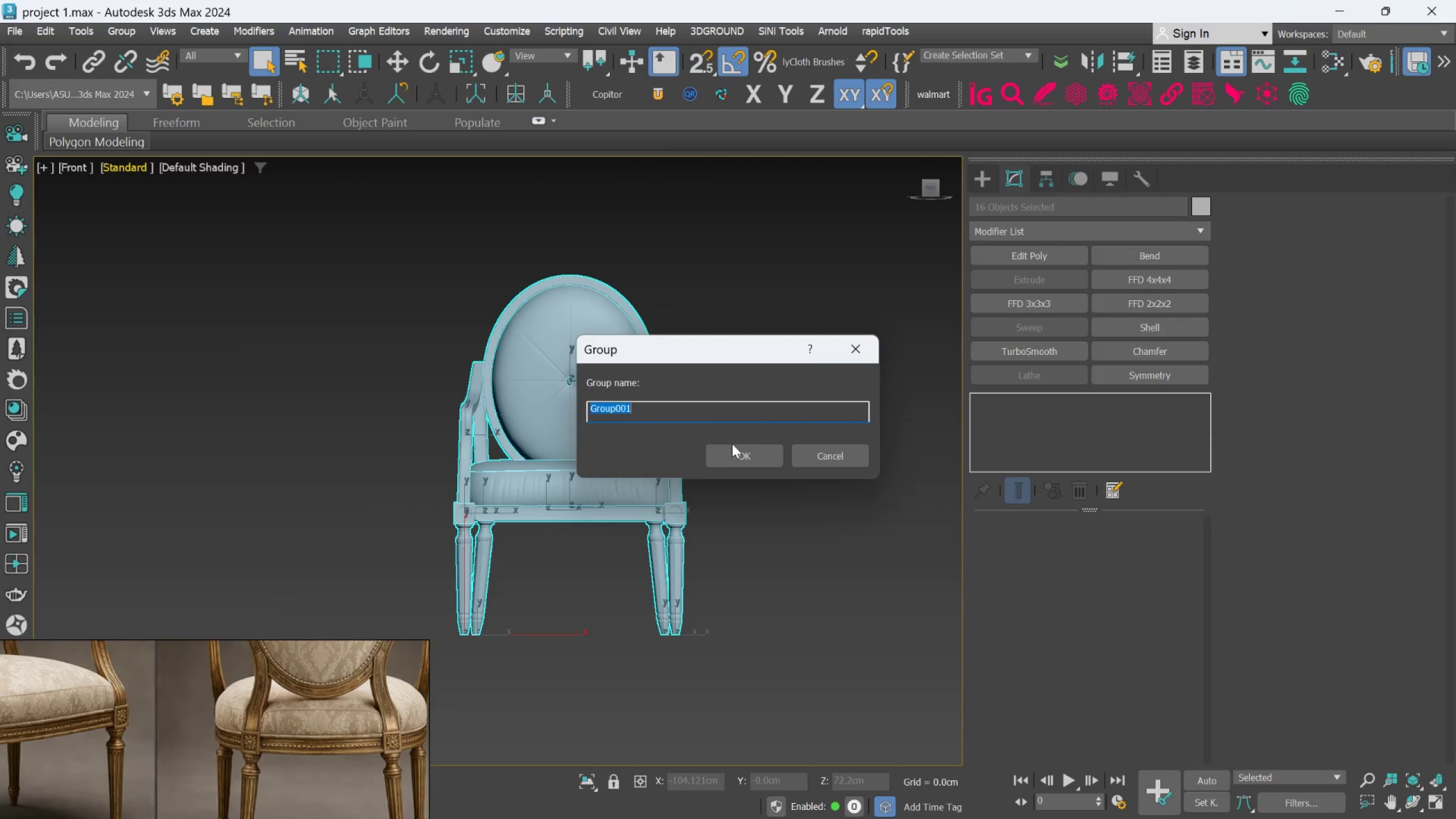 
left_click([729, 469])
 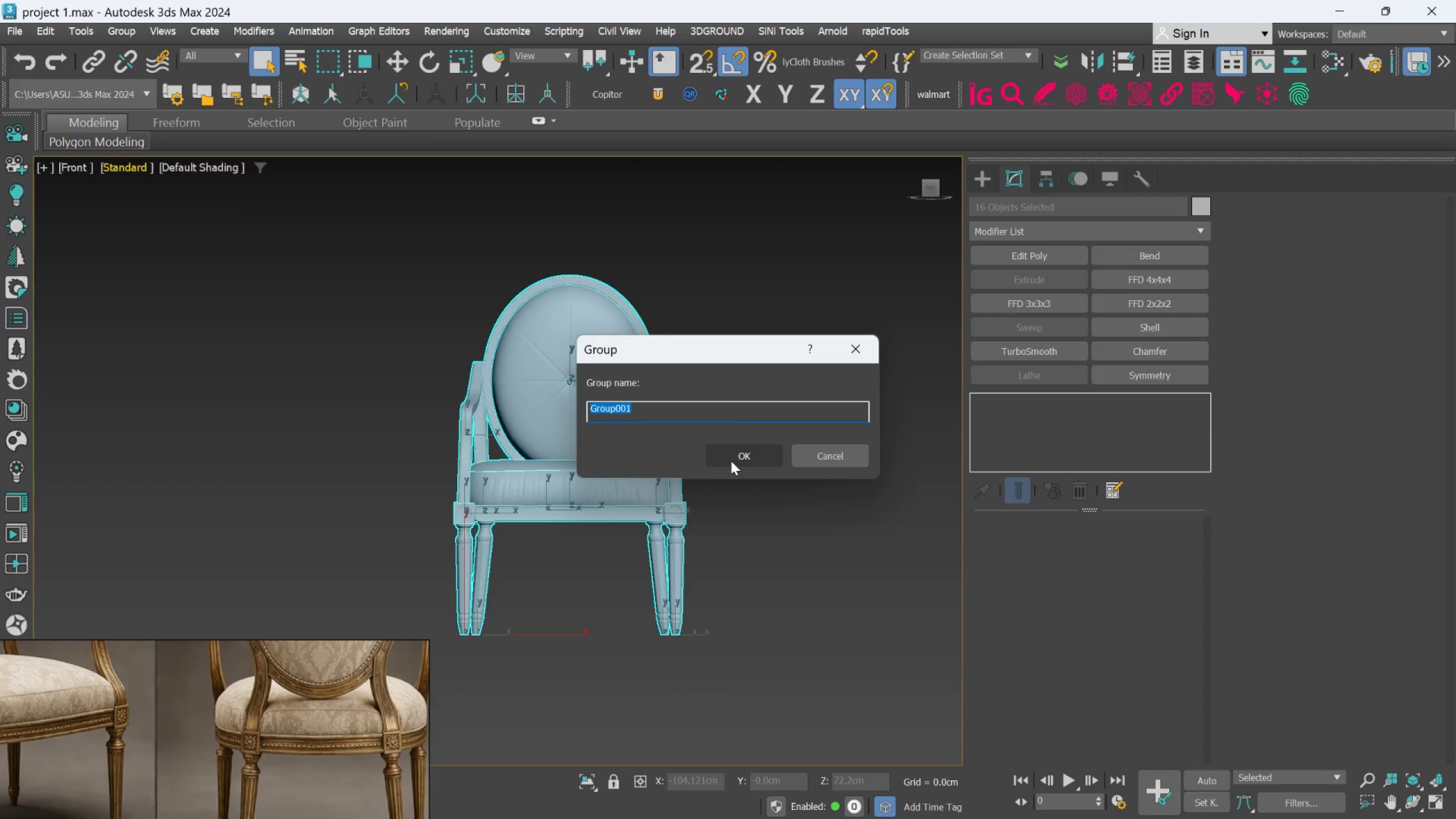 
left_click([731, 460])
 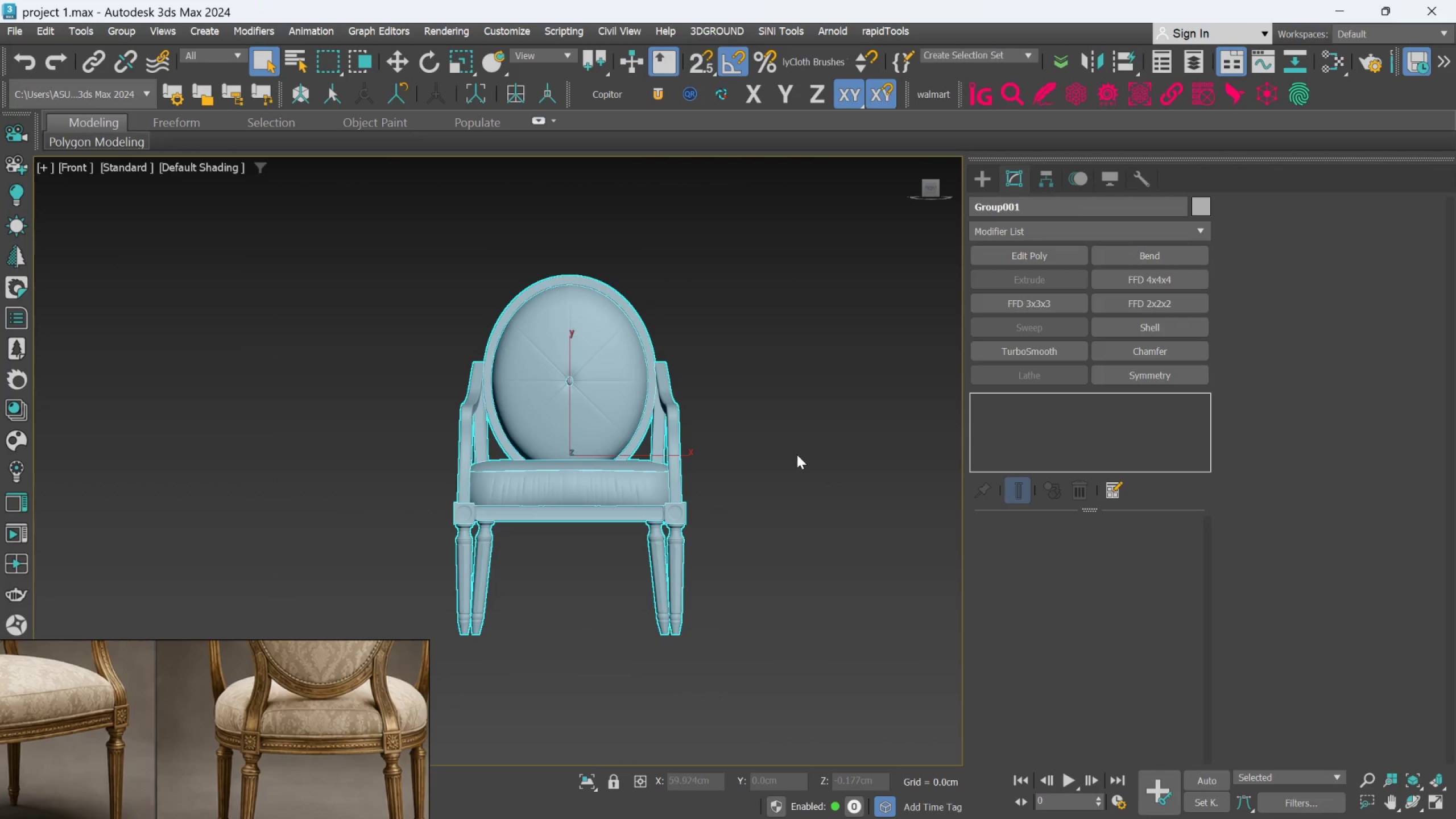 
left_click([795, 454])
 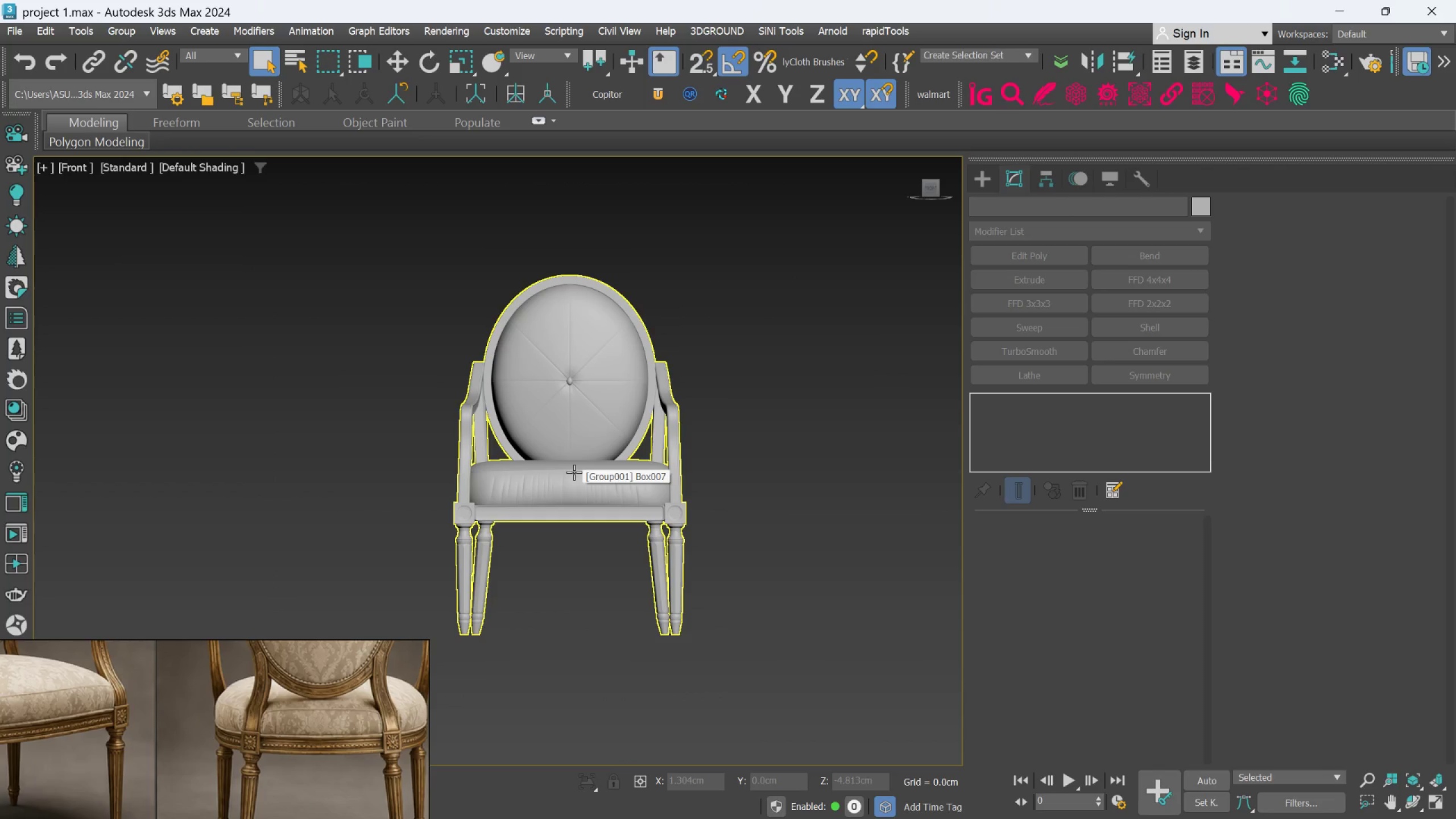 
left_click([574, 472])
 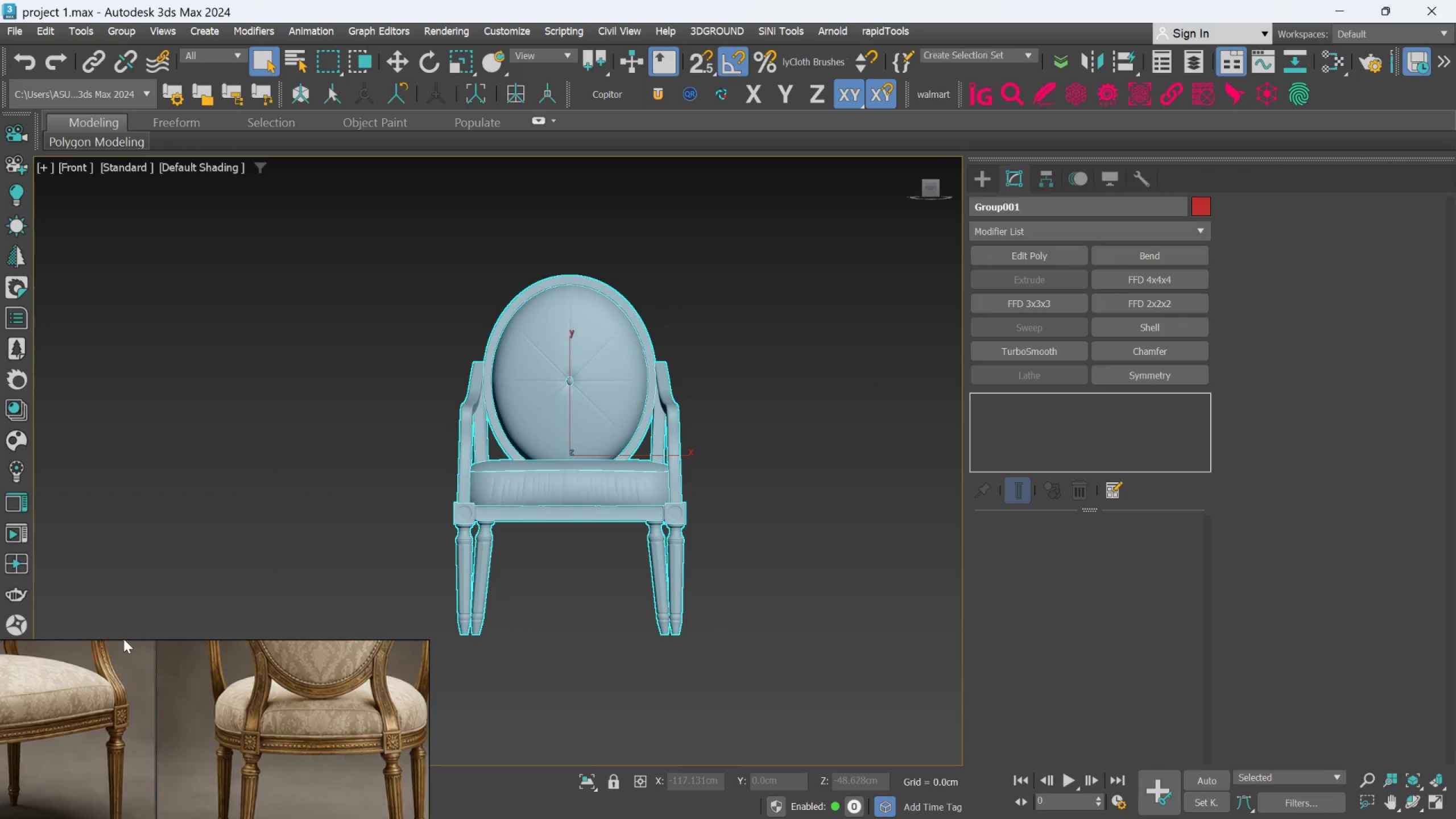 
left_click_drag(start_coordinate=[113, 653], to_coordinate=[139, 767])
 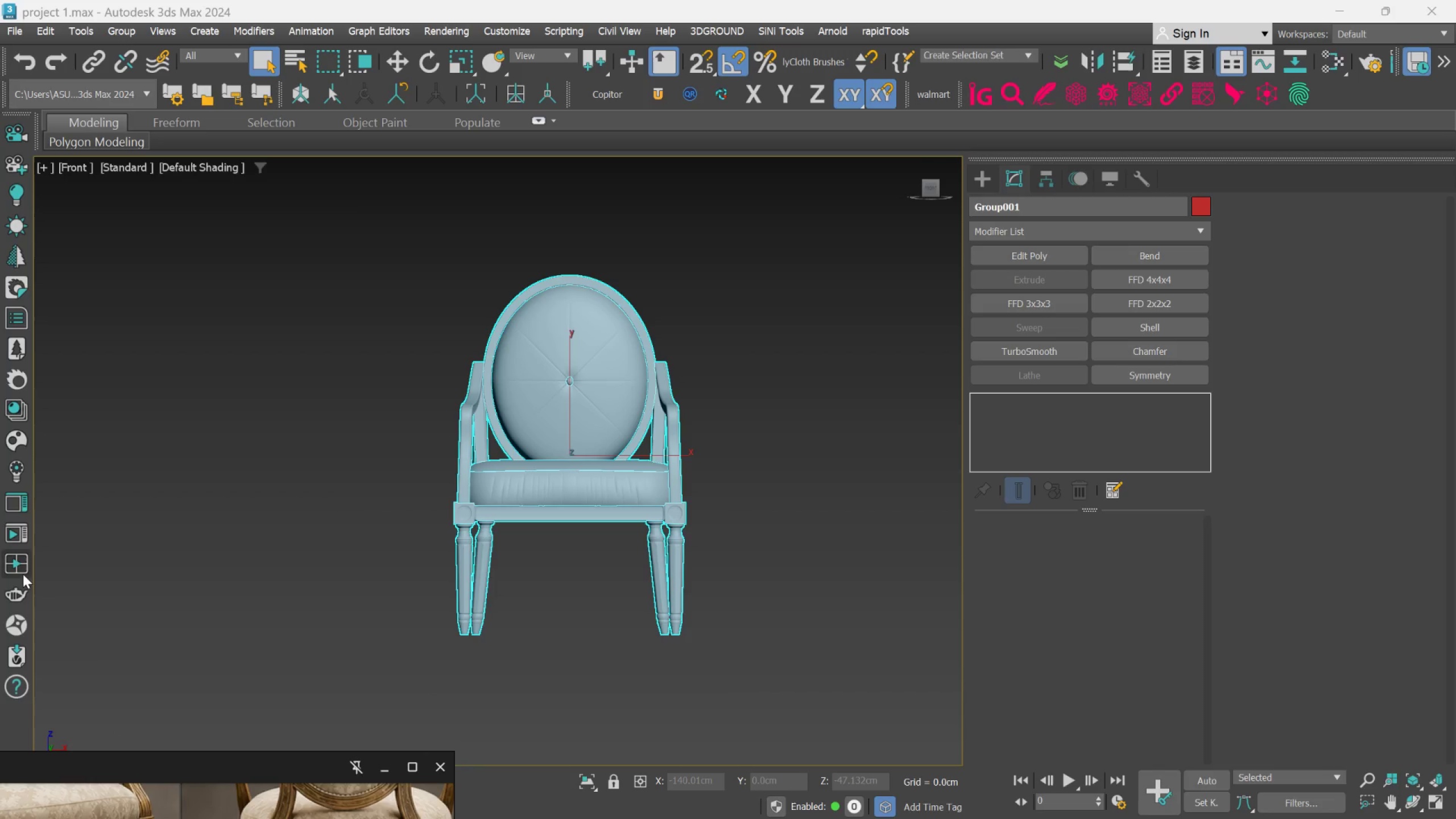 
mouse_move([22, 553])
 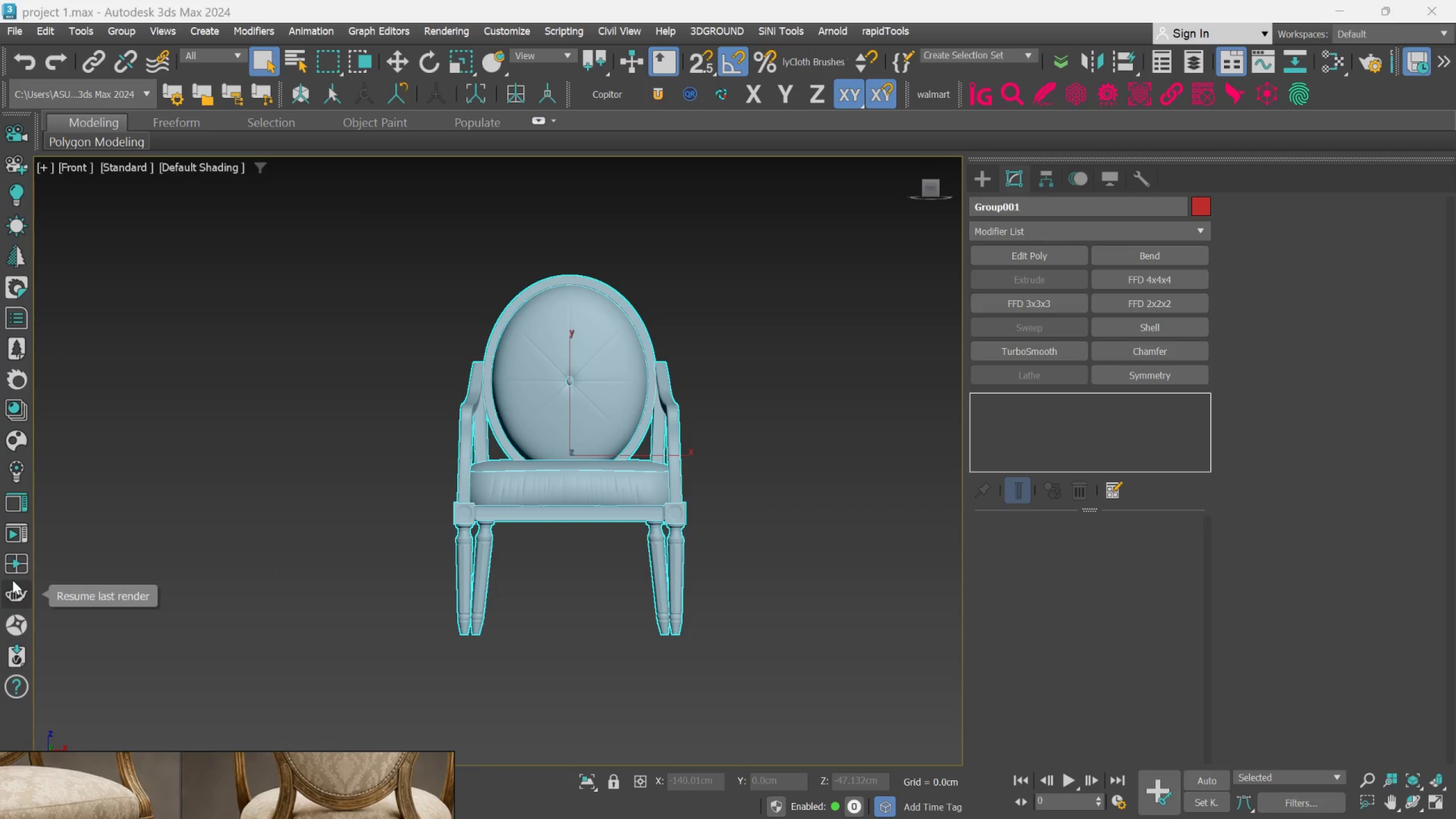 
wait(5.58)
 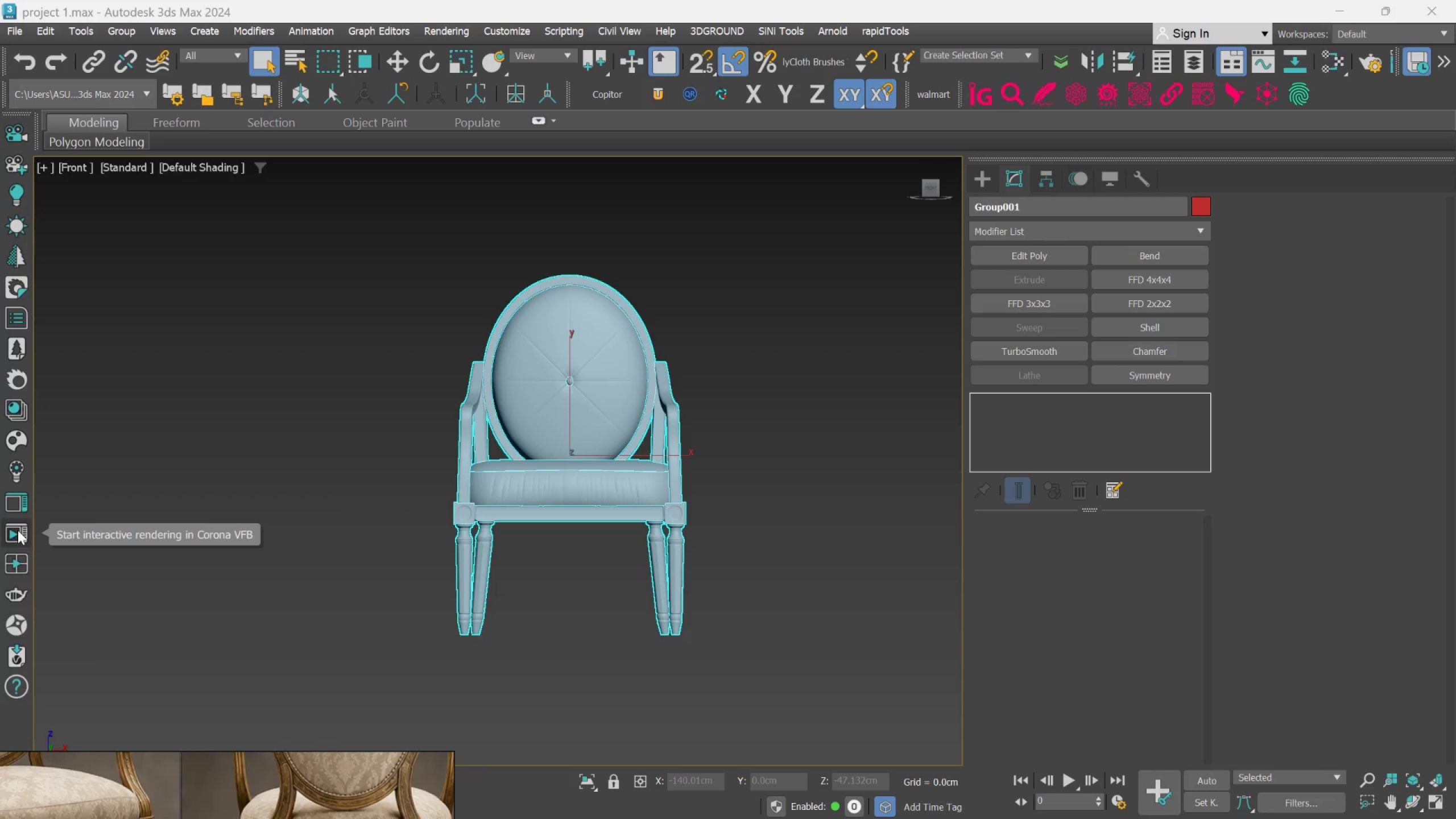 
mouse_move([14, 152])
 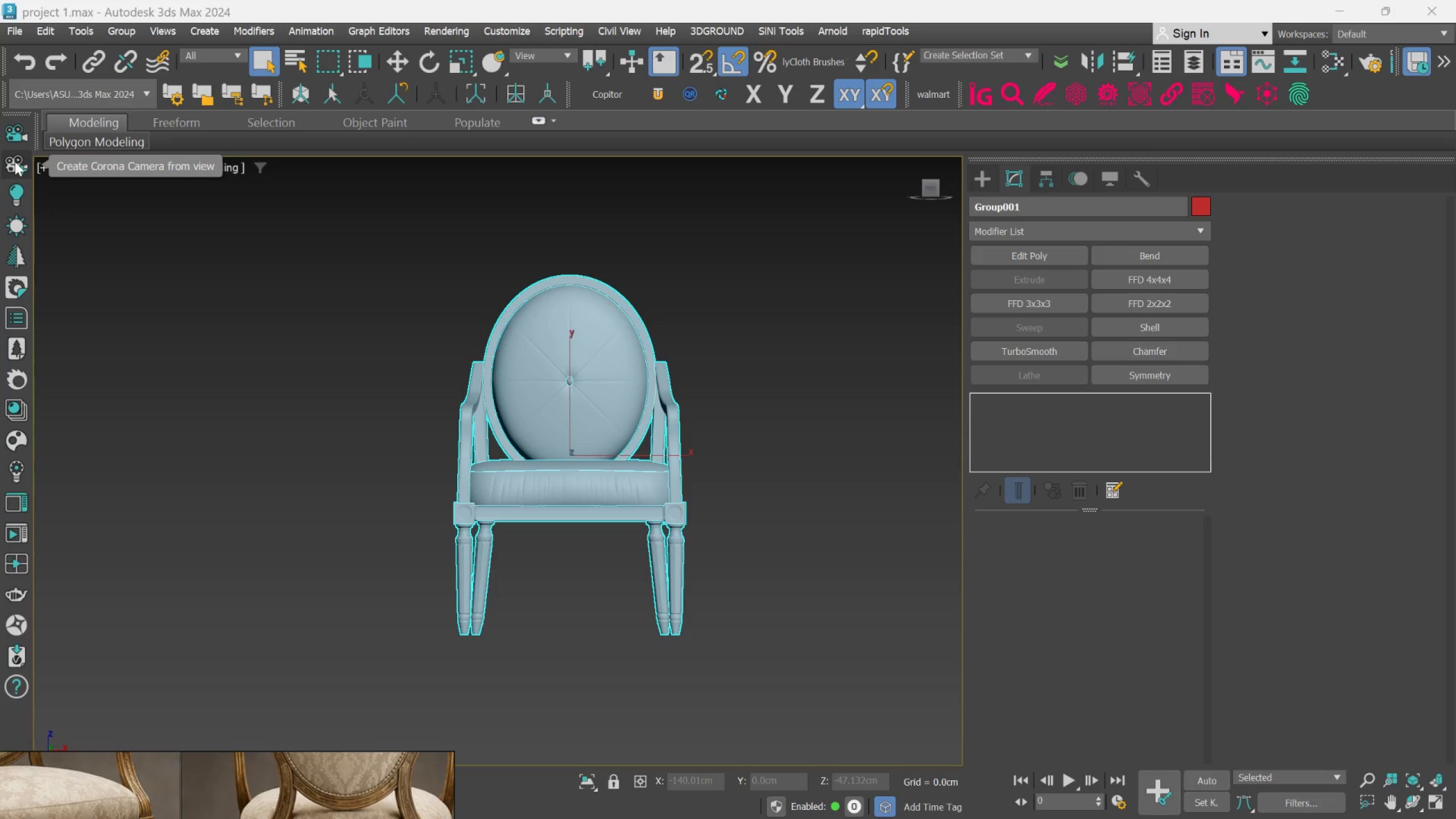 
left_click([15, 162])
 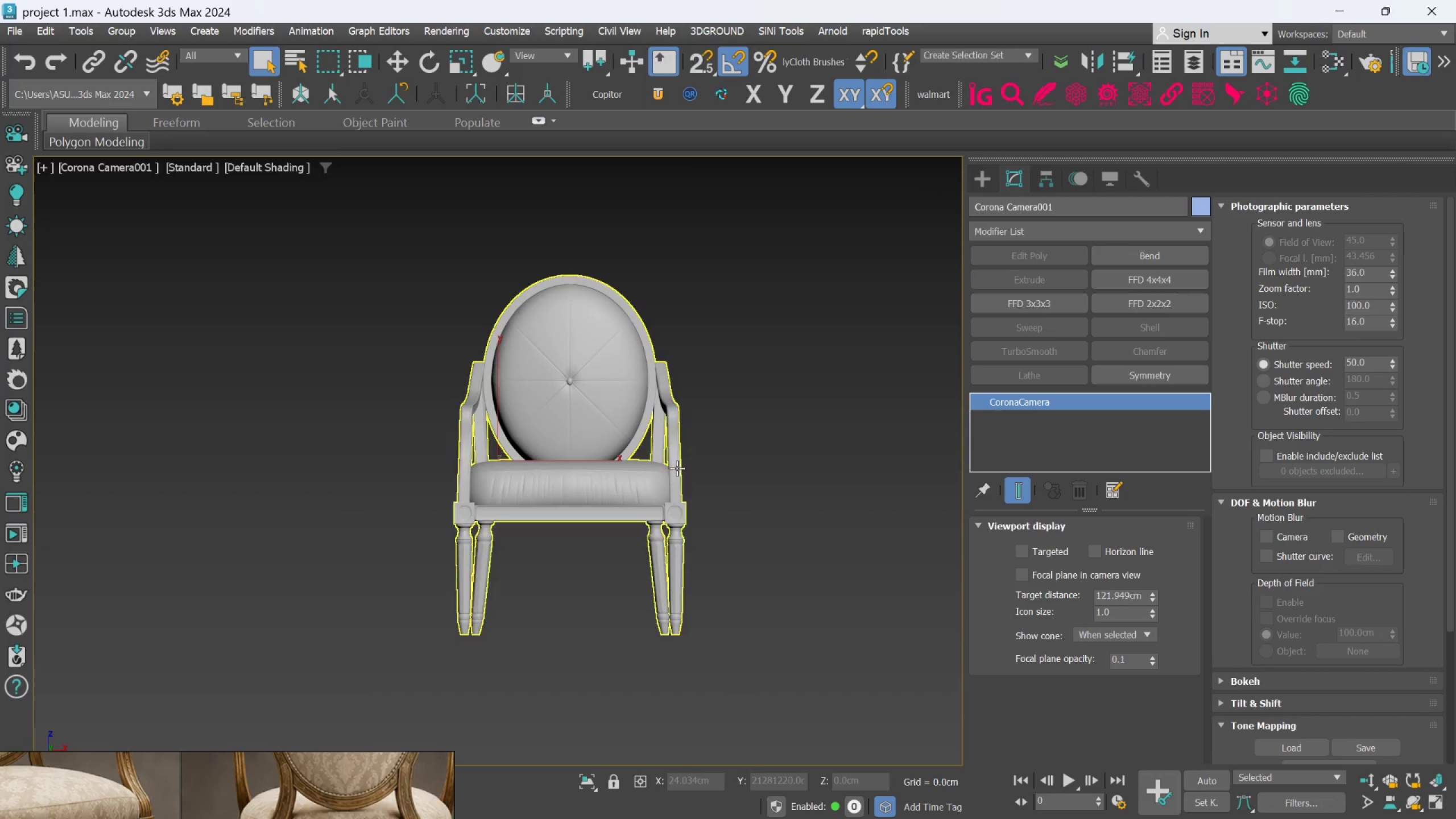 
scroll: coordinate [719, 462], scroll_direction: down, amount: 3.0
 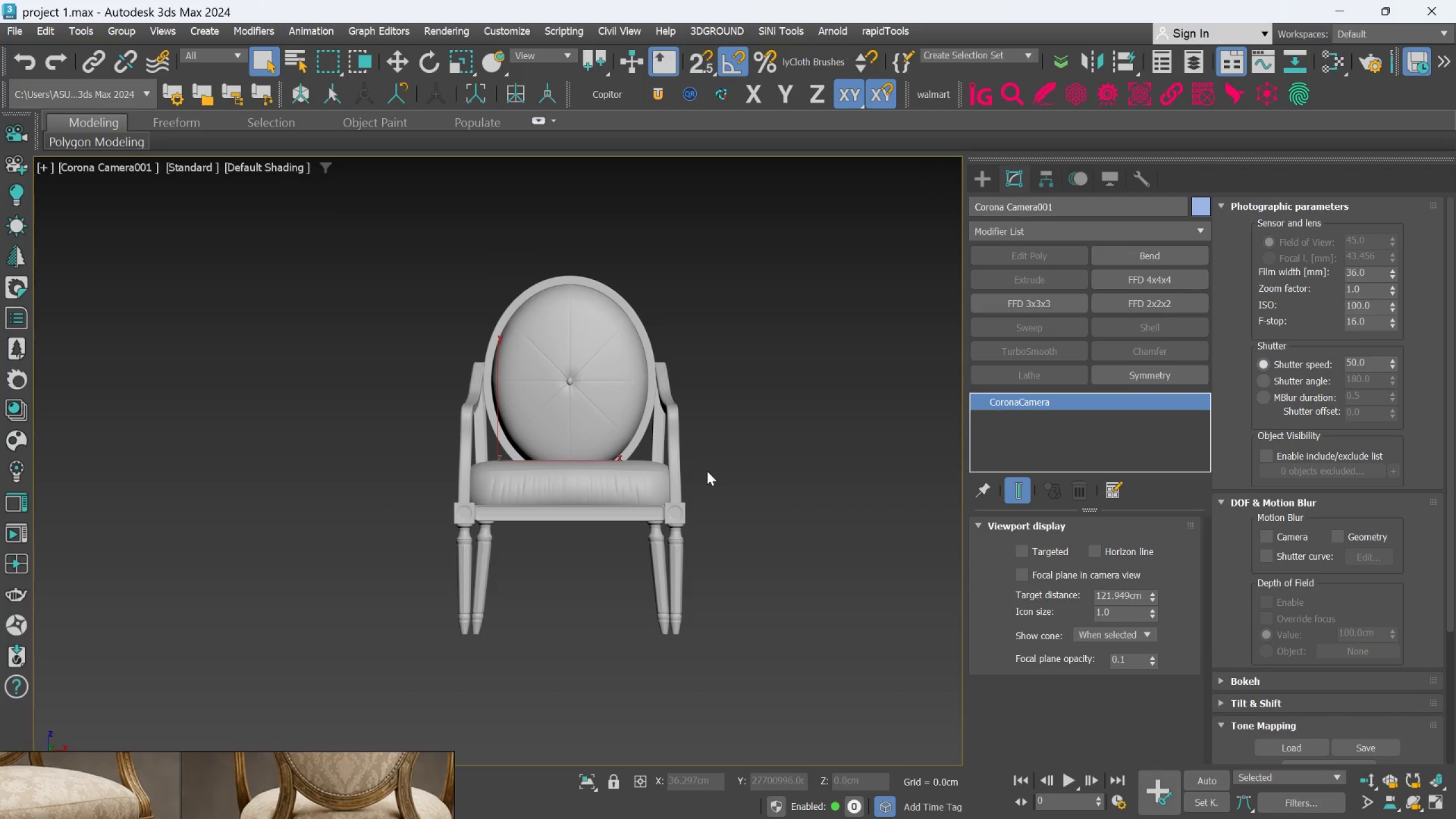 
hold_key(key=AltLeft, duration=0.7)
 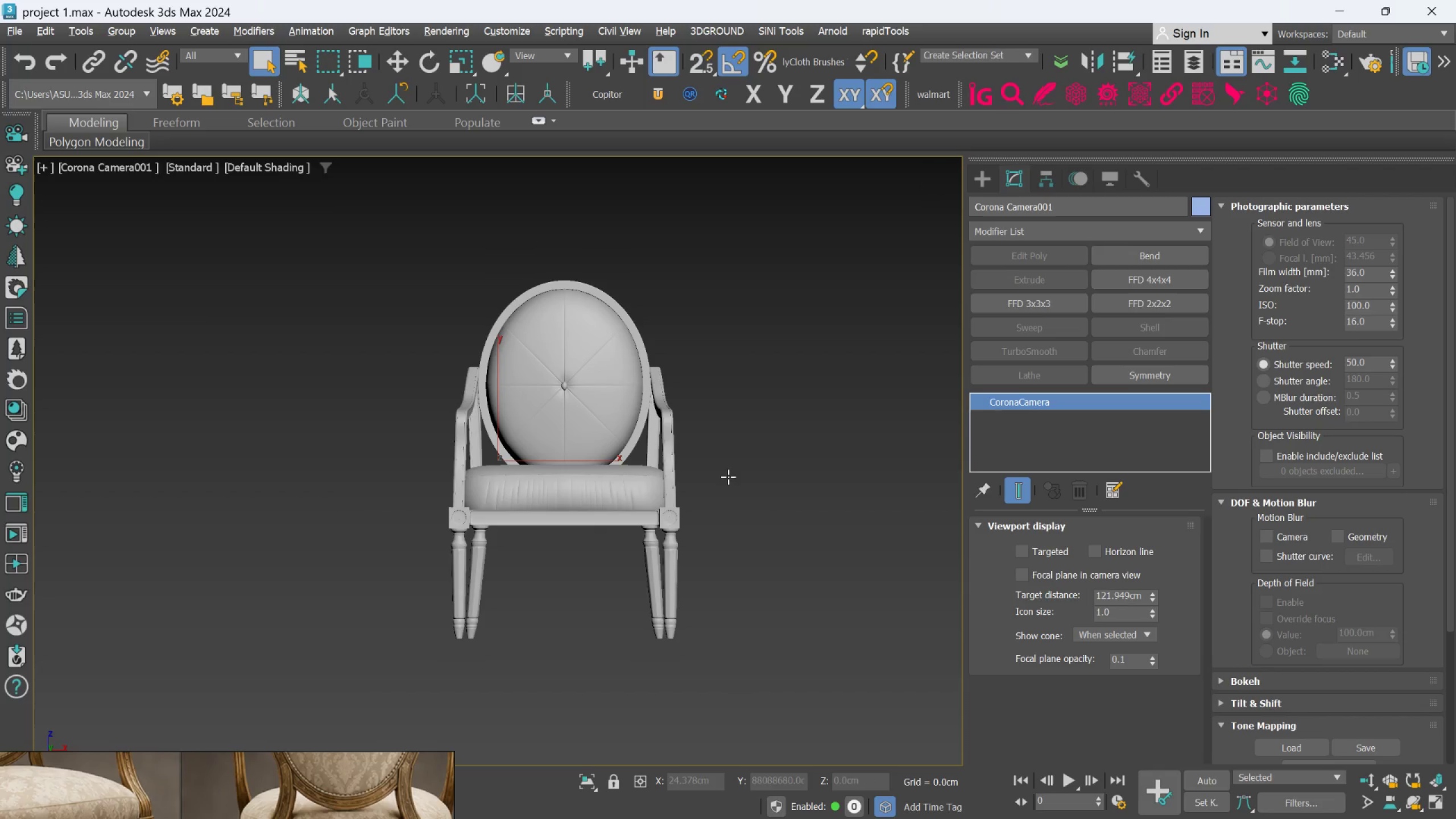 
hold_key(key=AltLeft, duration=0.92)
left_click_drag(start_coordinate=[728, 465], to_coordinate=[697, 518])
 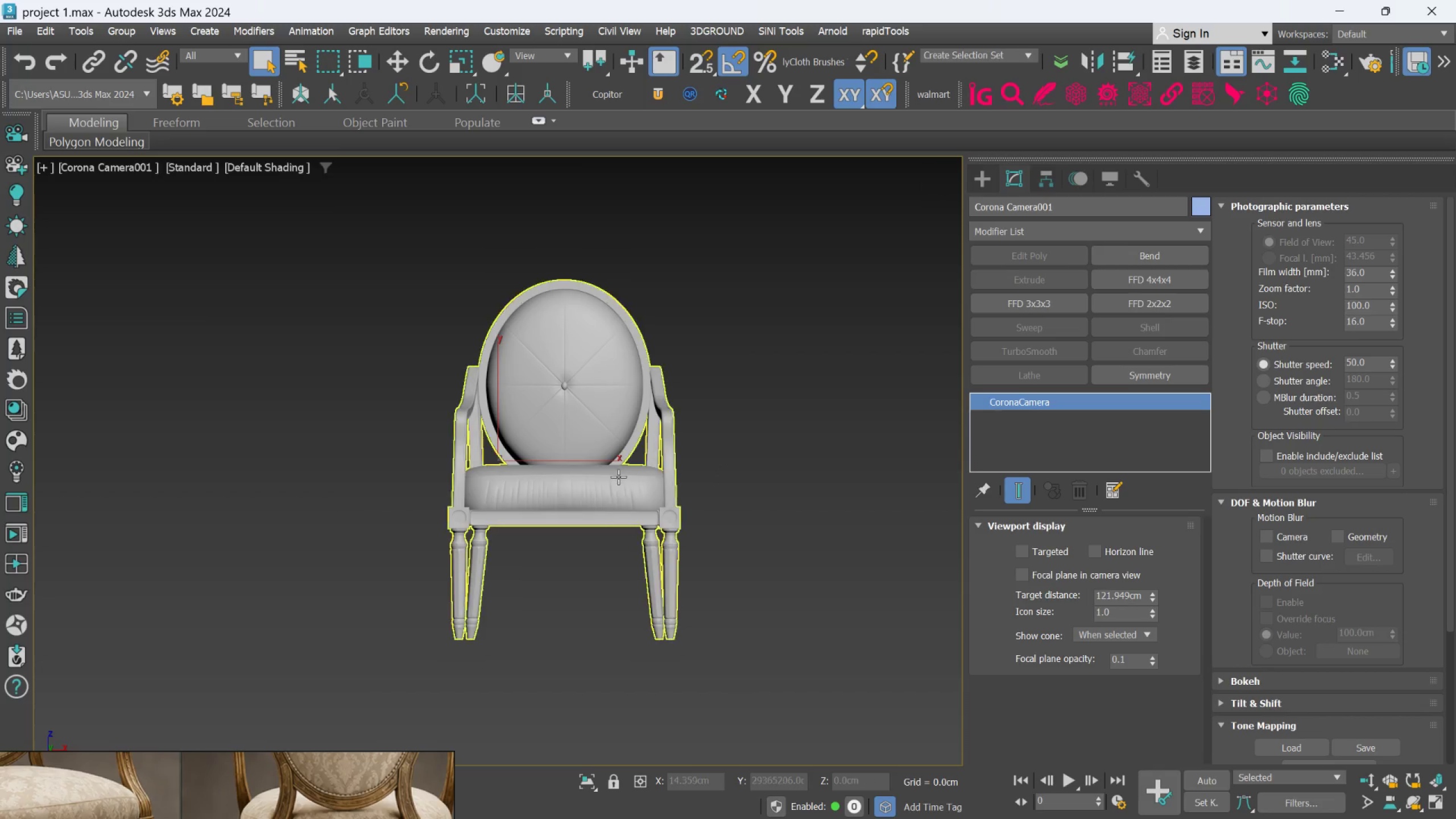 
left_click([618, 476])
 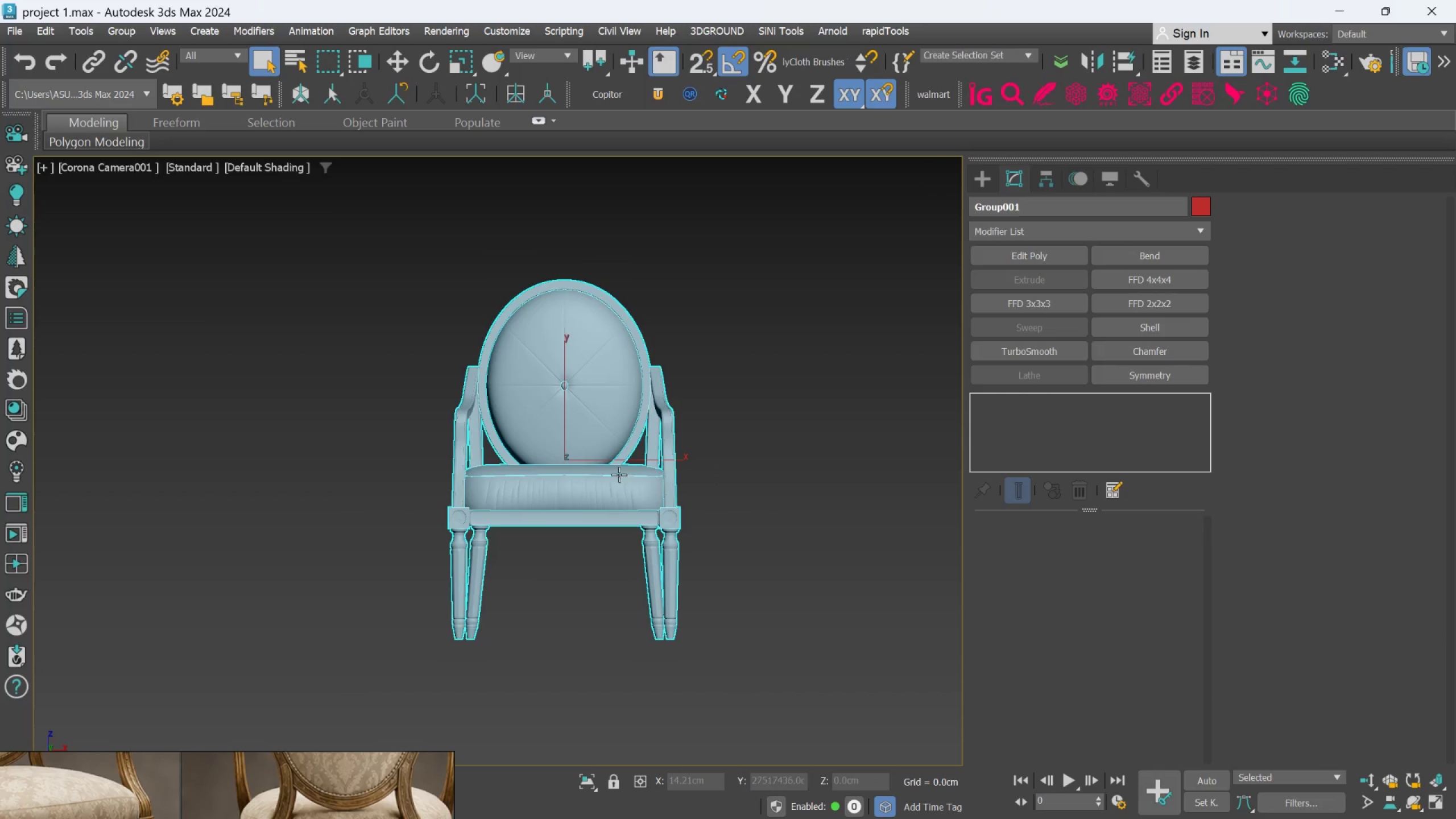 
hold_key(key=AltLeft, duration=0.48)
 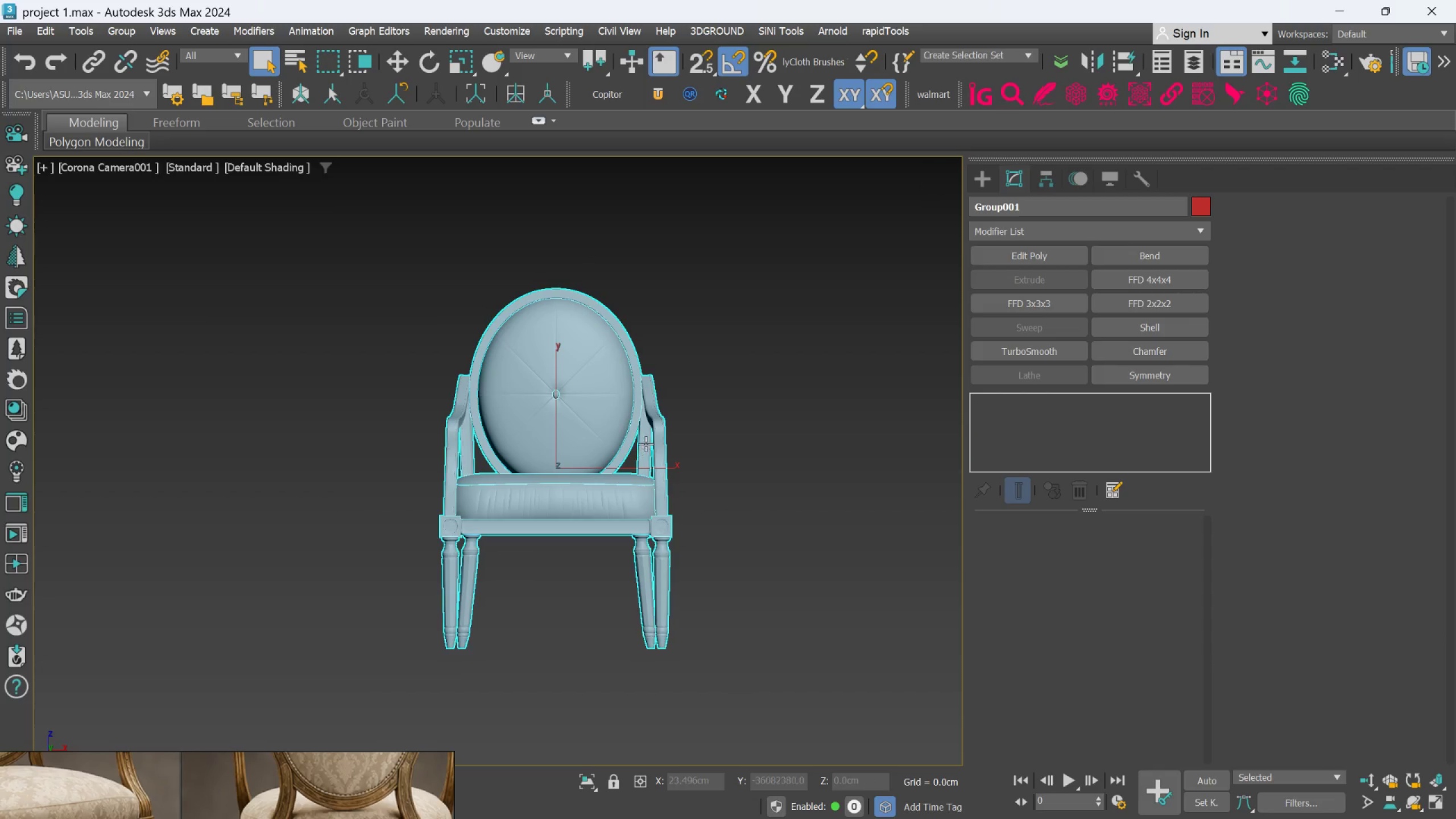 
hold_key(key=AltLeft, duration=0.45)
left_click_drag(start_coordinate=[750, 436], to_coordinate=[714, 521])
 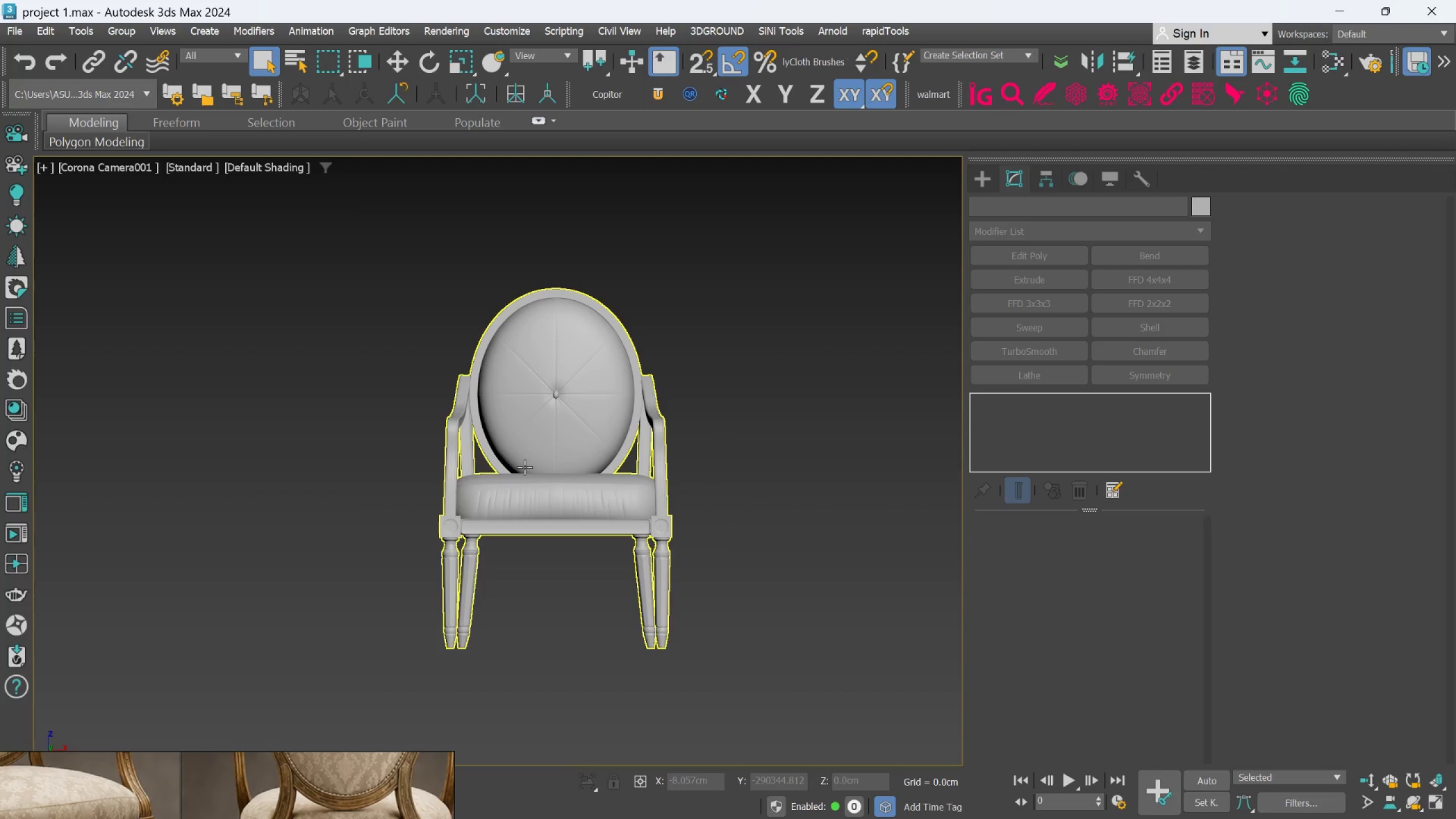 
scroll: coordinate [656, 427], scroll_direction: down, amount: 3.0
 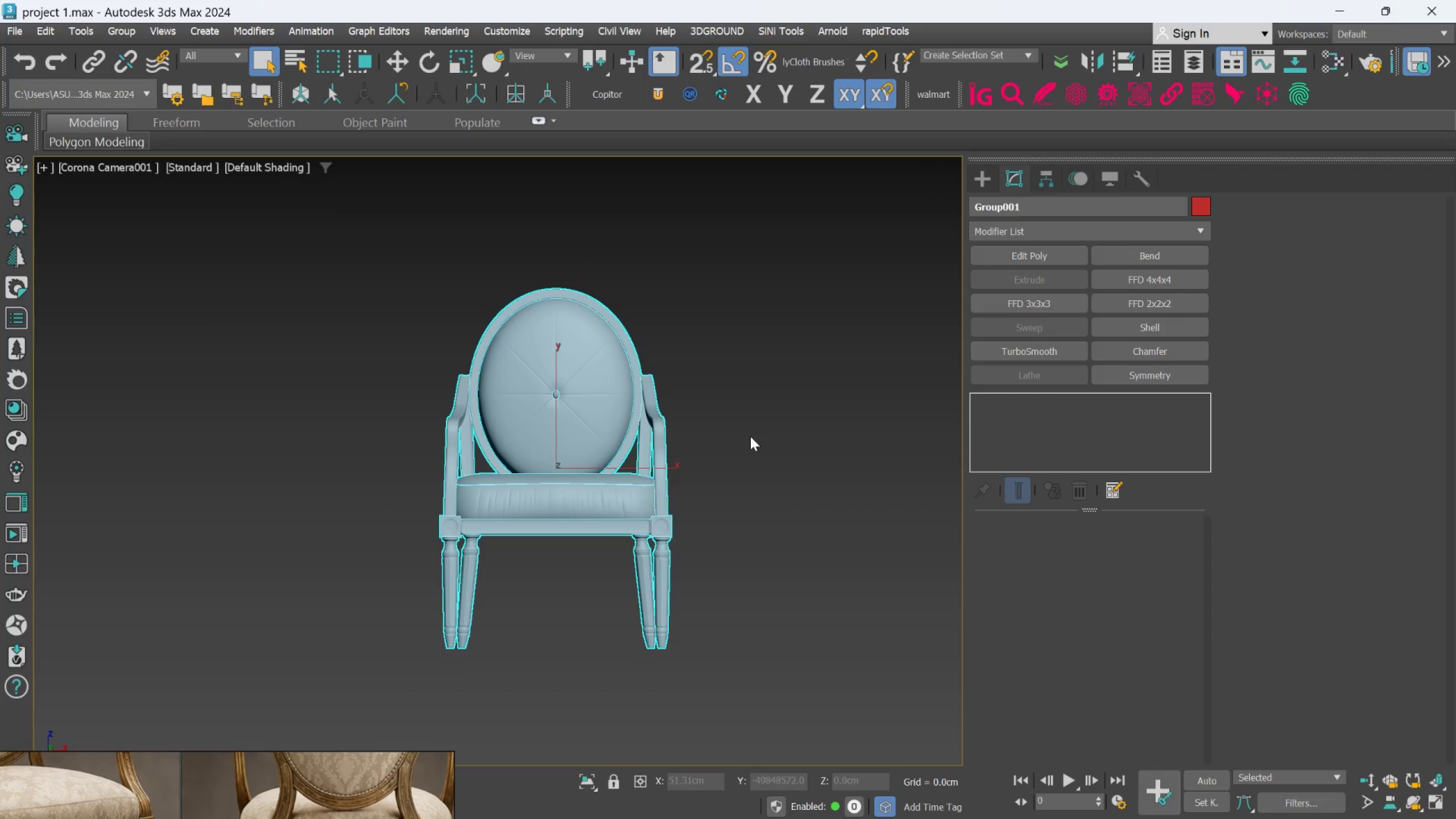 
left_click([526, 467])
 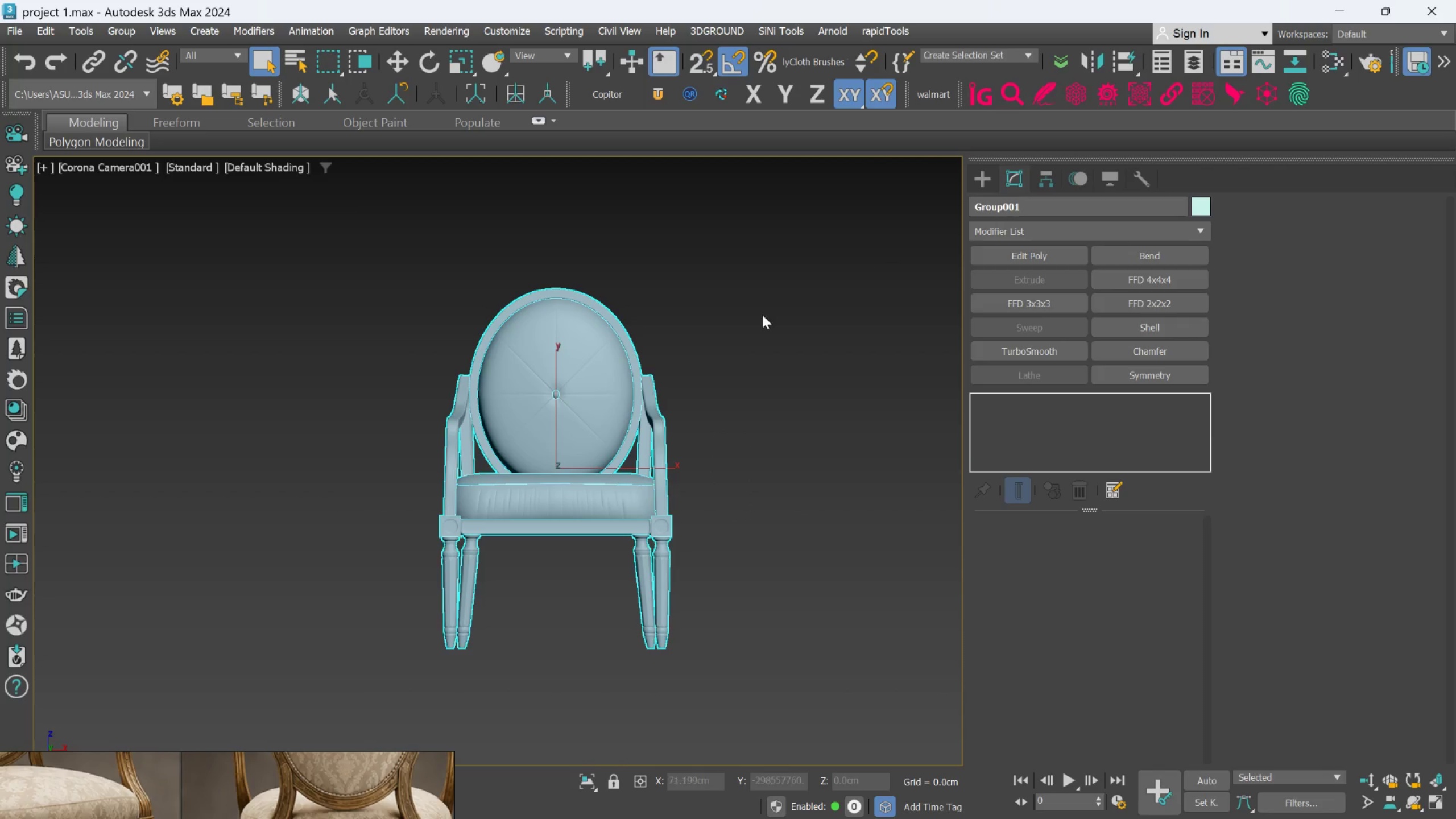 
wait(5.25)
 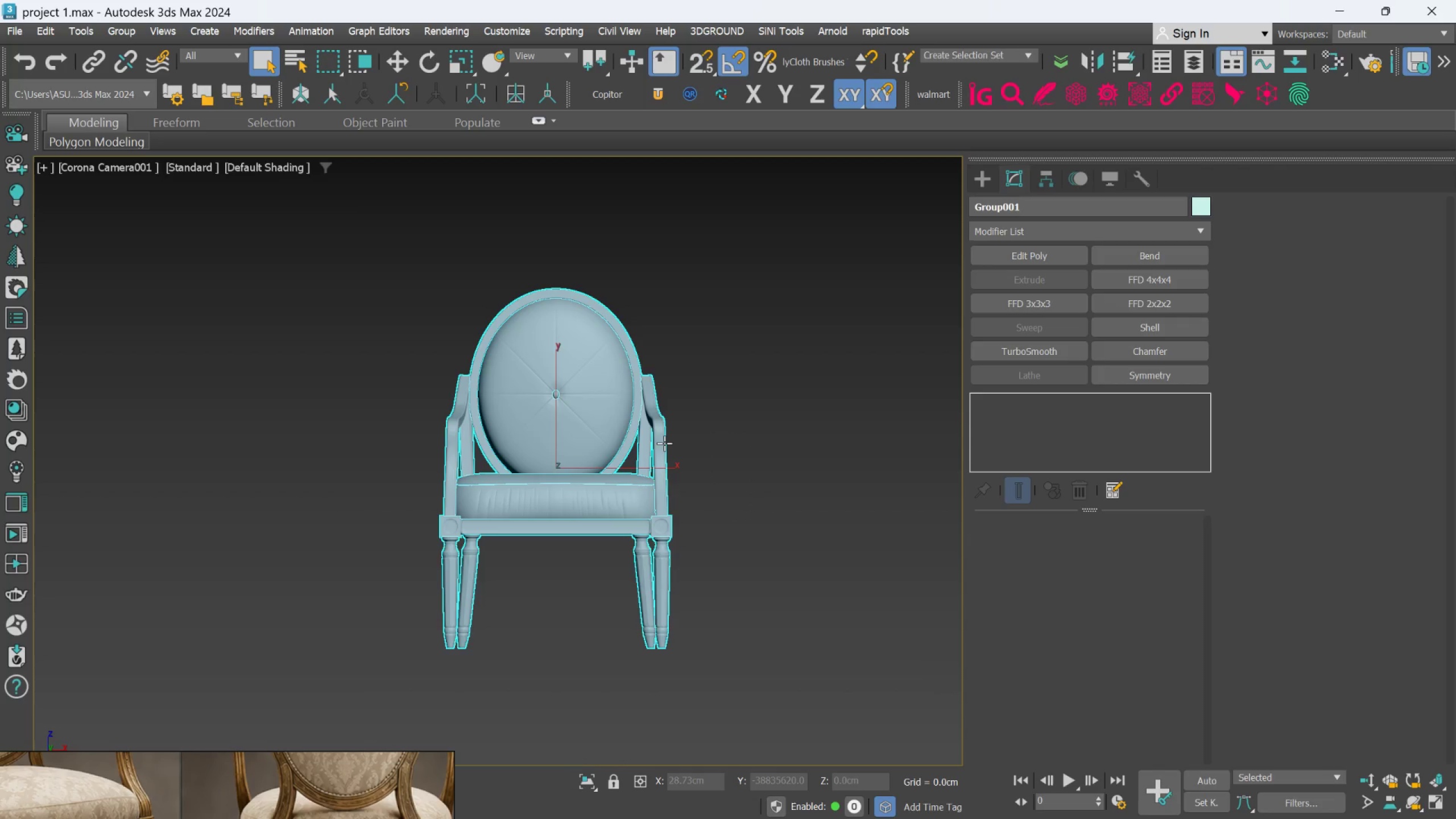 
scroll: coordinate [457, 418], scroll_direction: down, amount: 1.0
 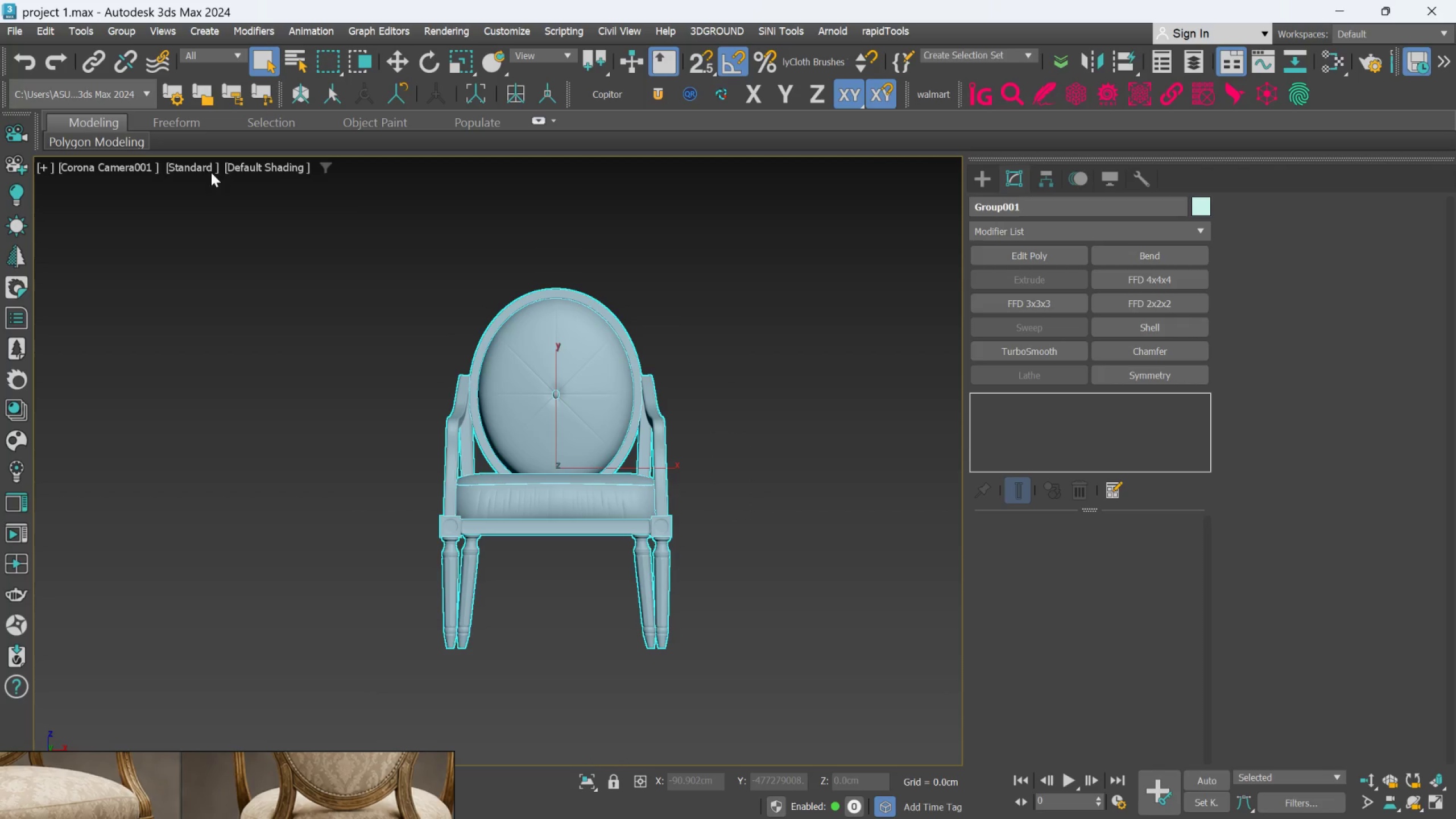 
left_click([138, 172])
 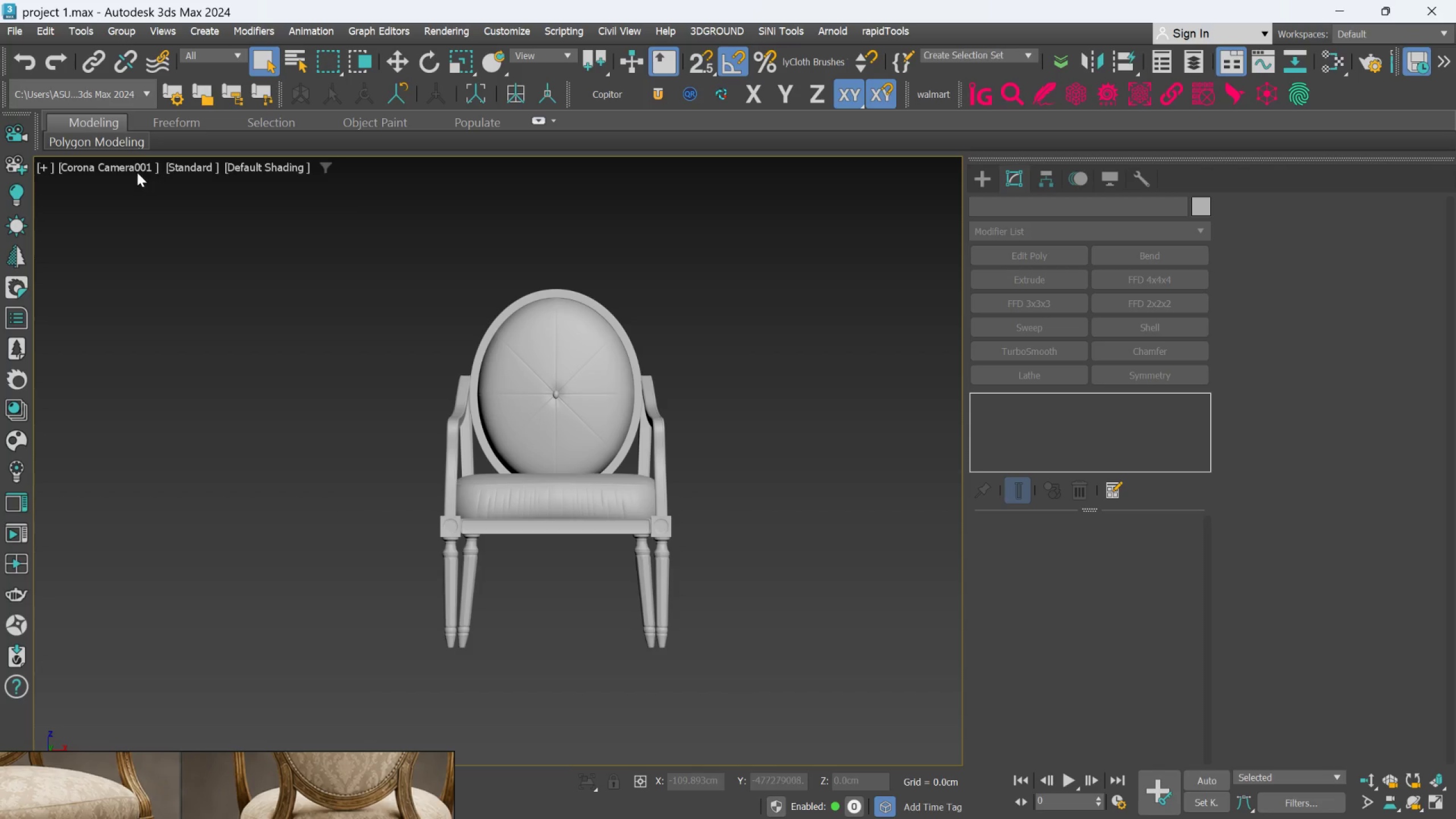 
left_click([134, 168])
 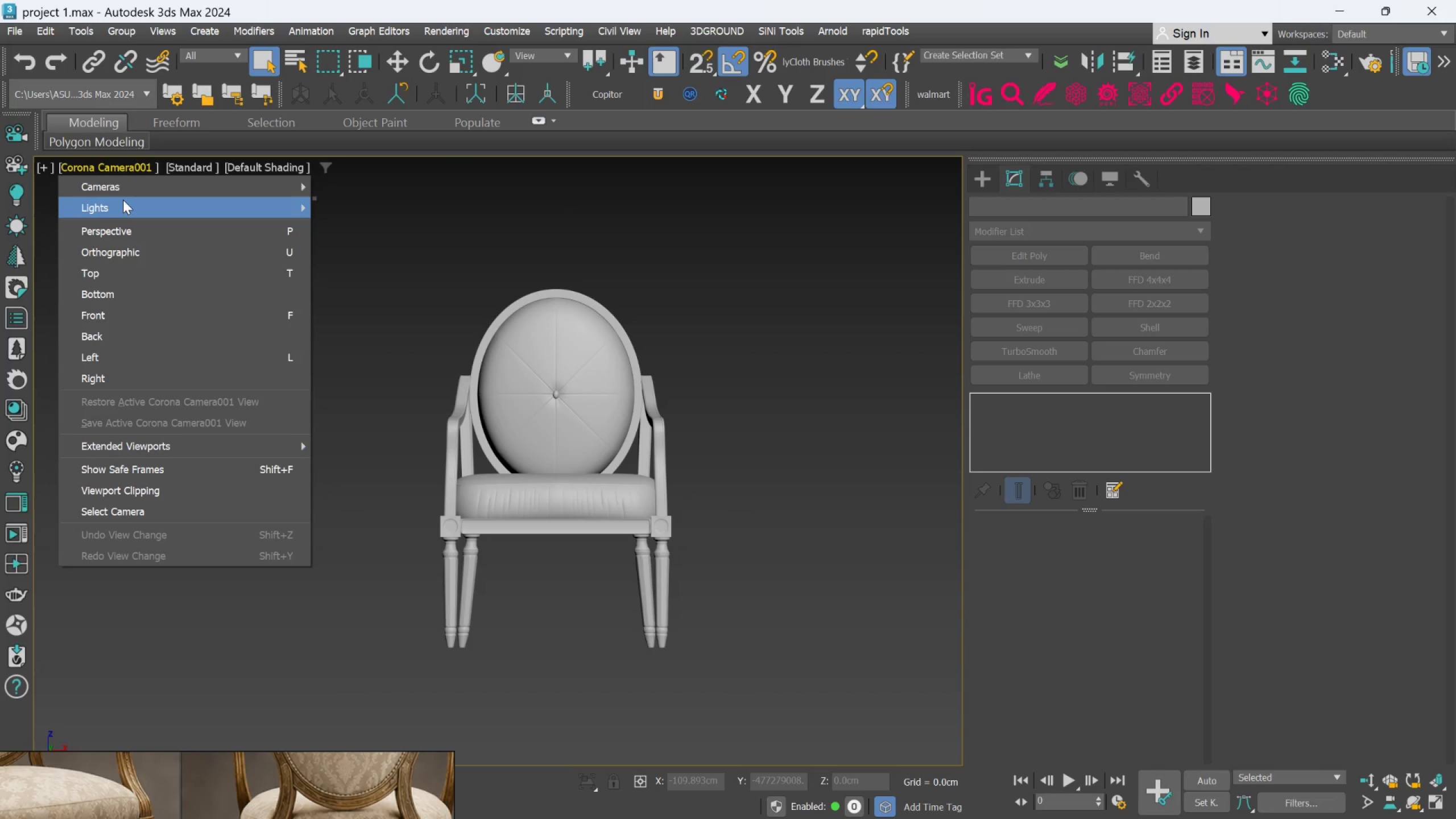 
left_click([128, 226])
 